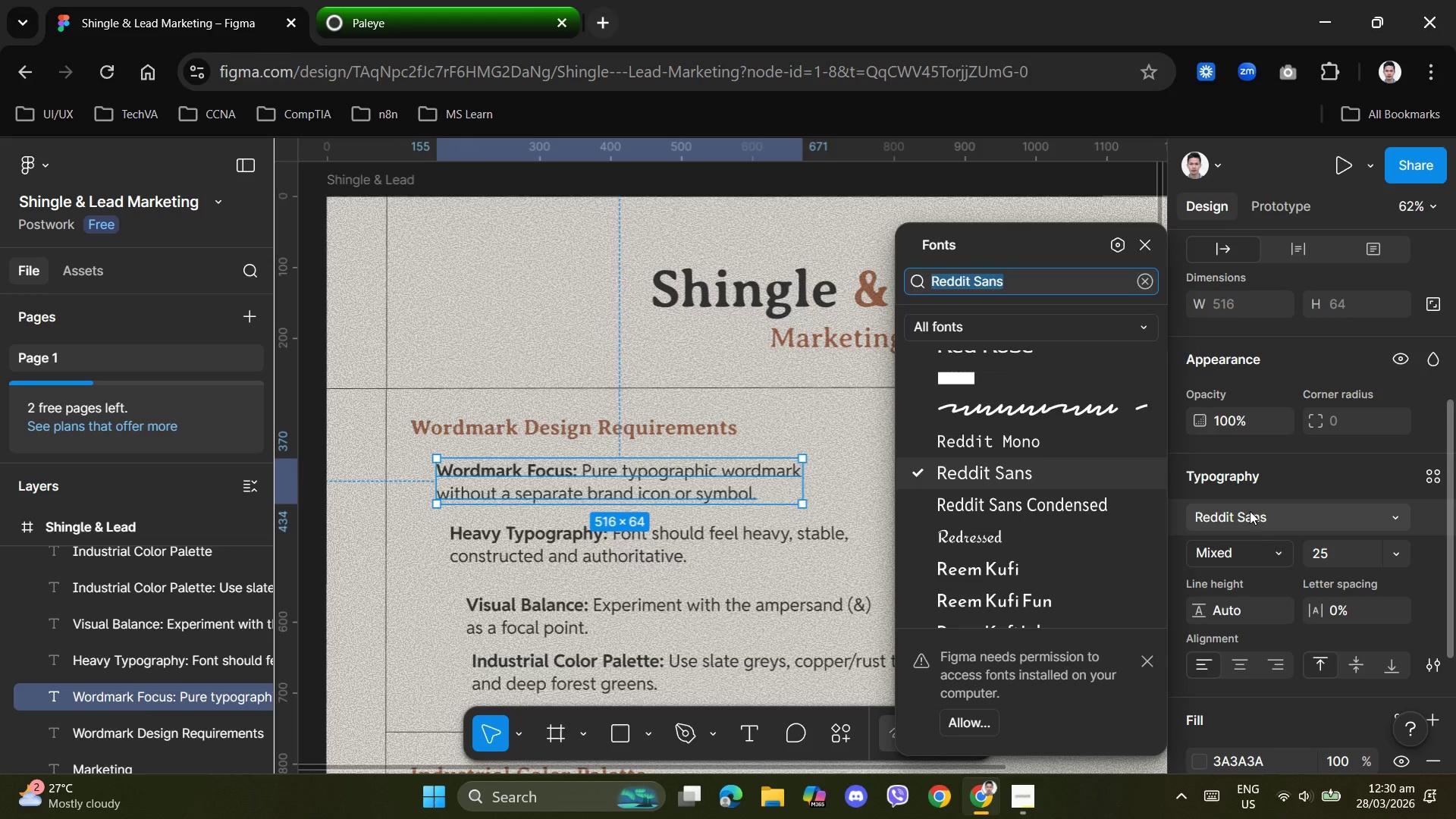 
type(inter)
 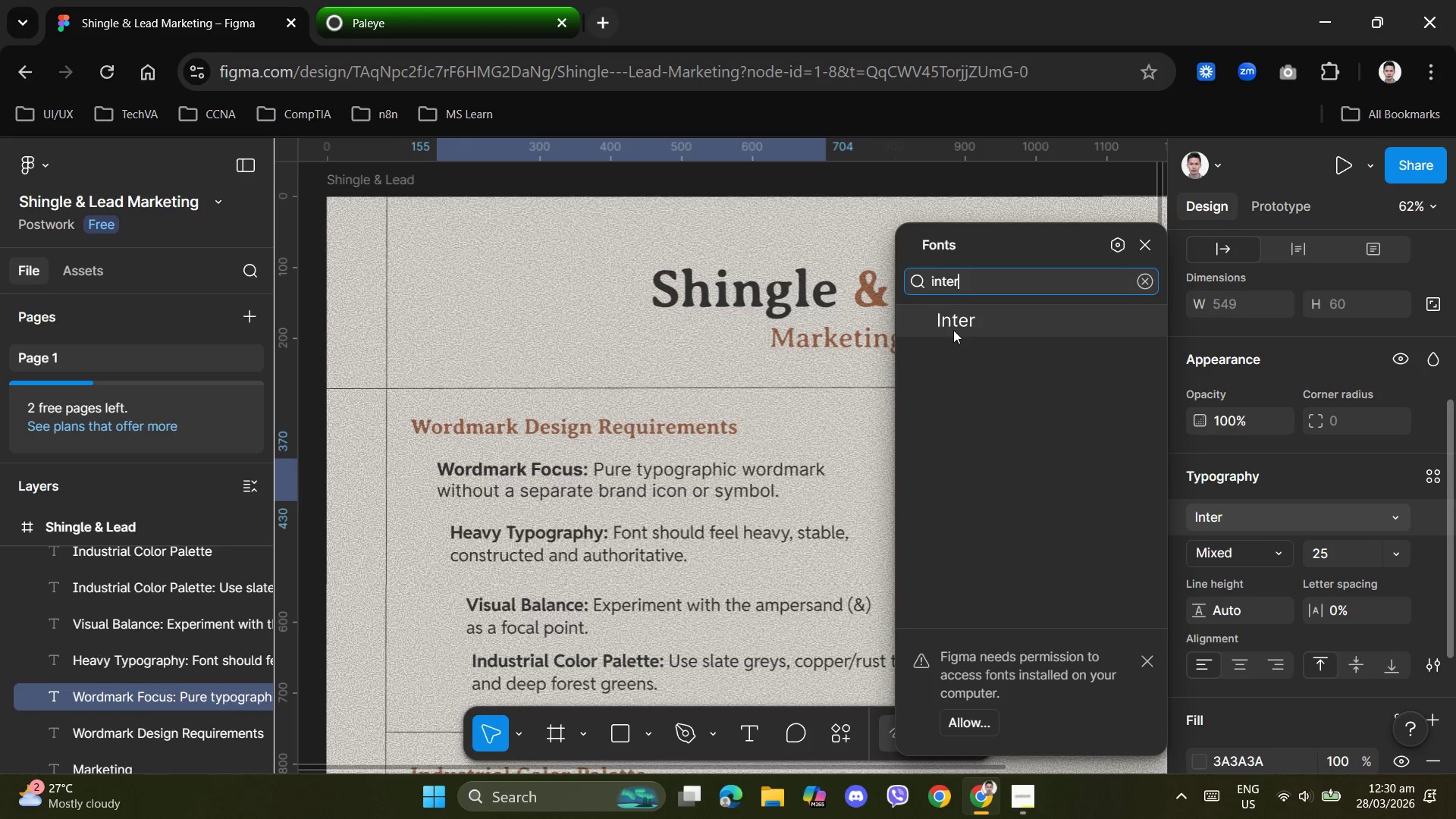 
left_click([955, 326])
 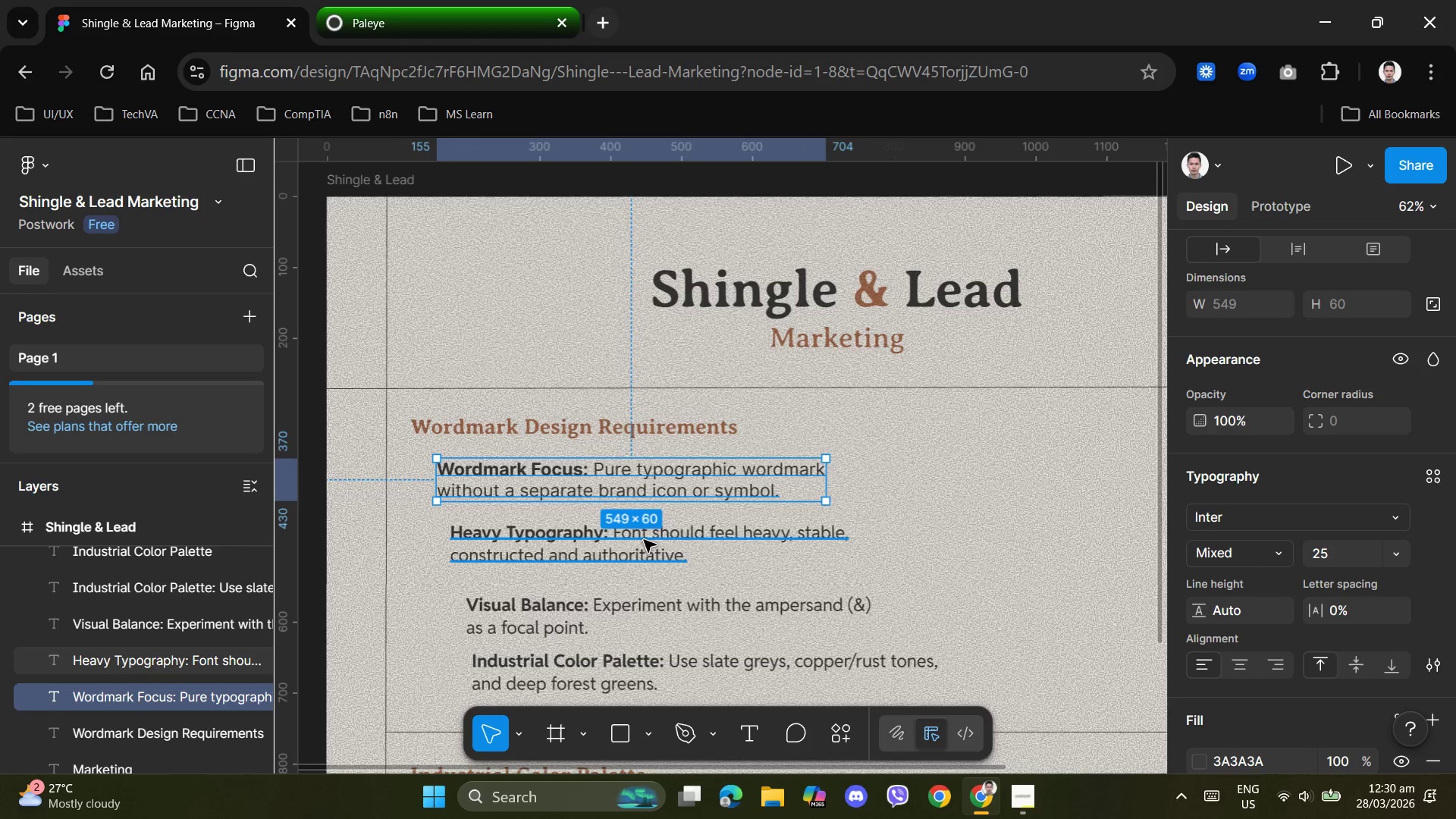 
left_click([708, 531])
 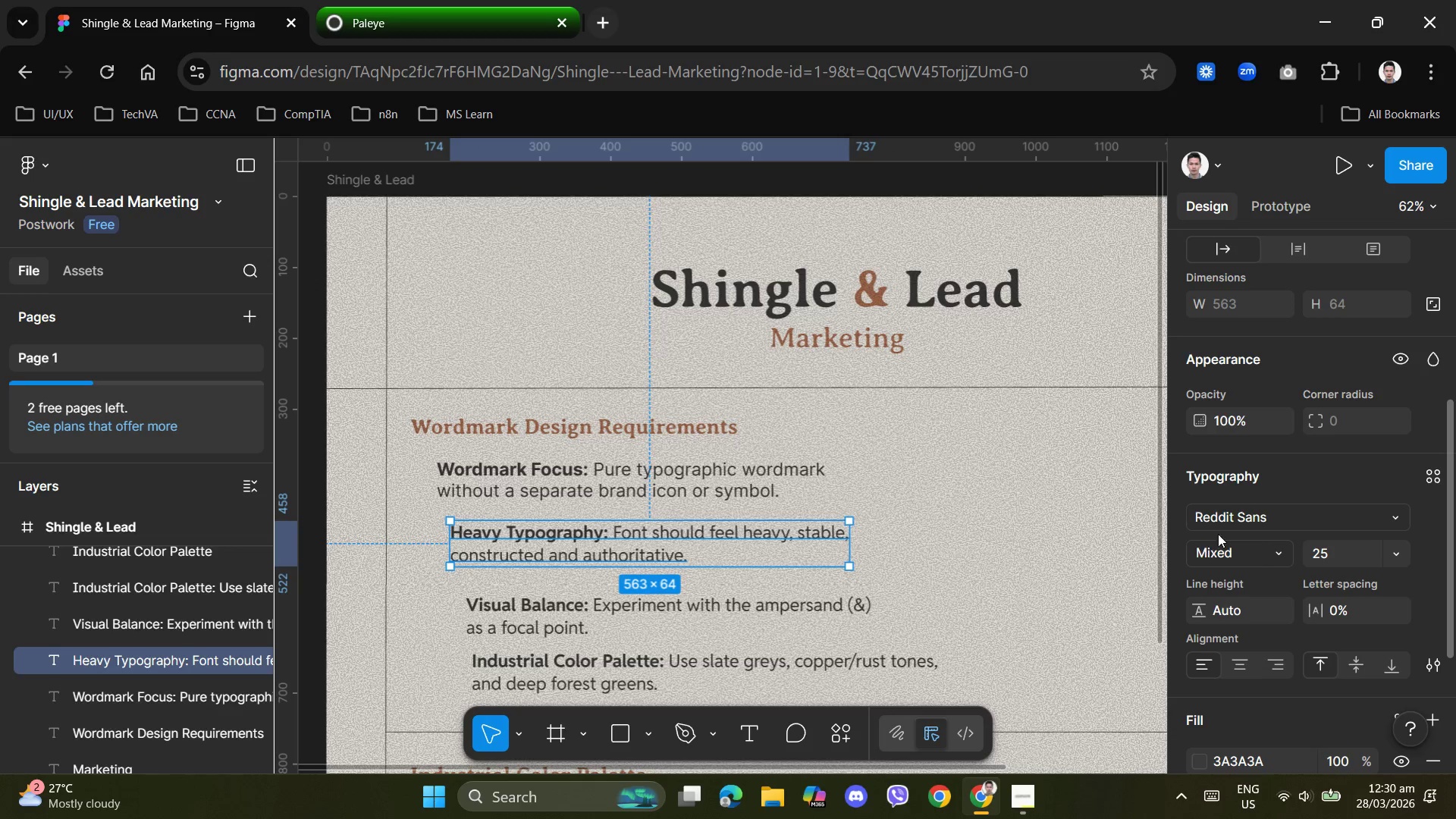 
left_click([1230, 513])
 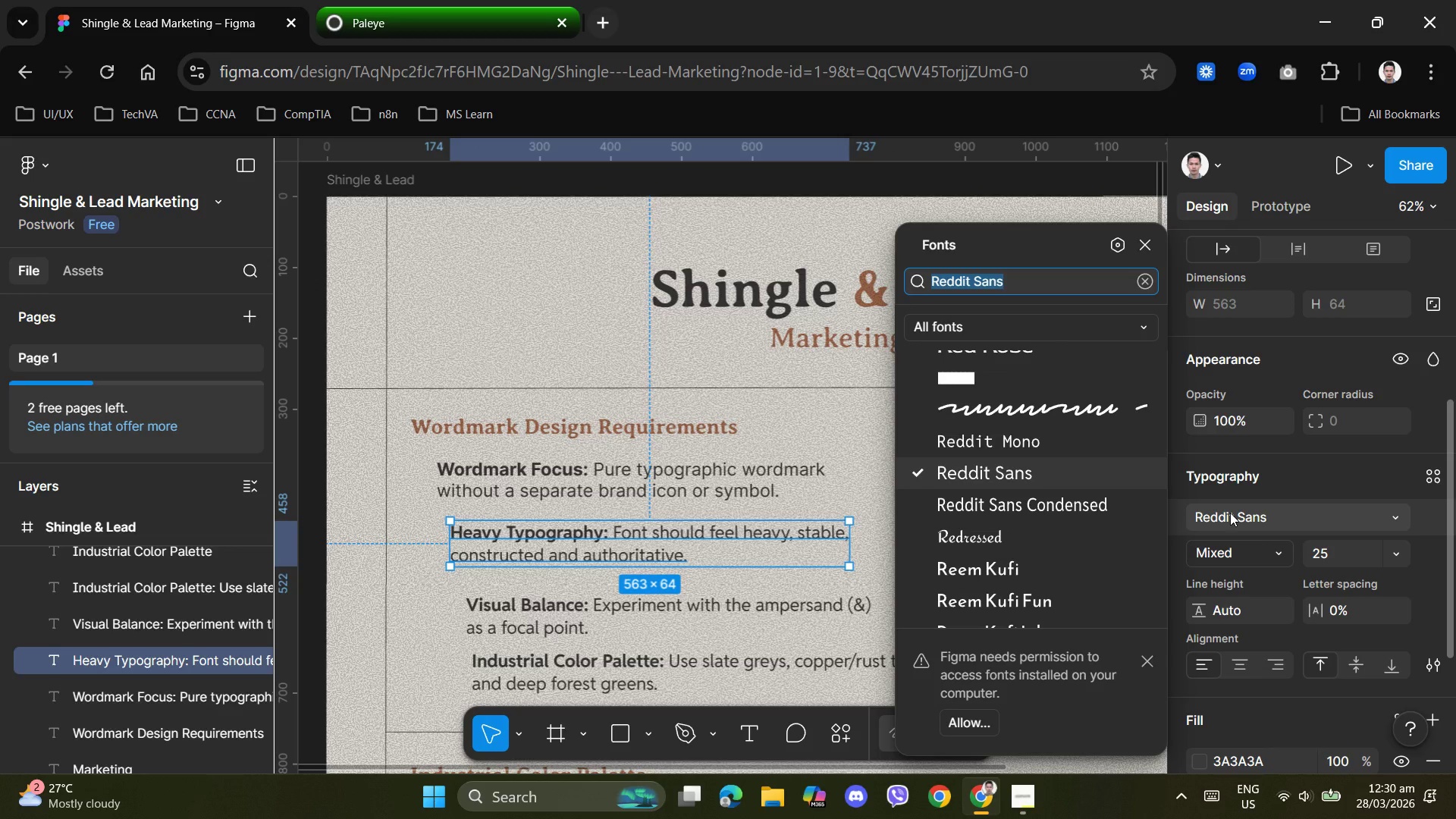 
type(inter)
 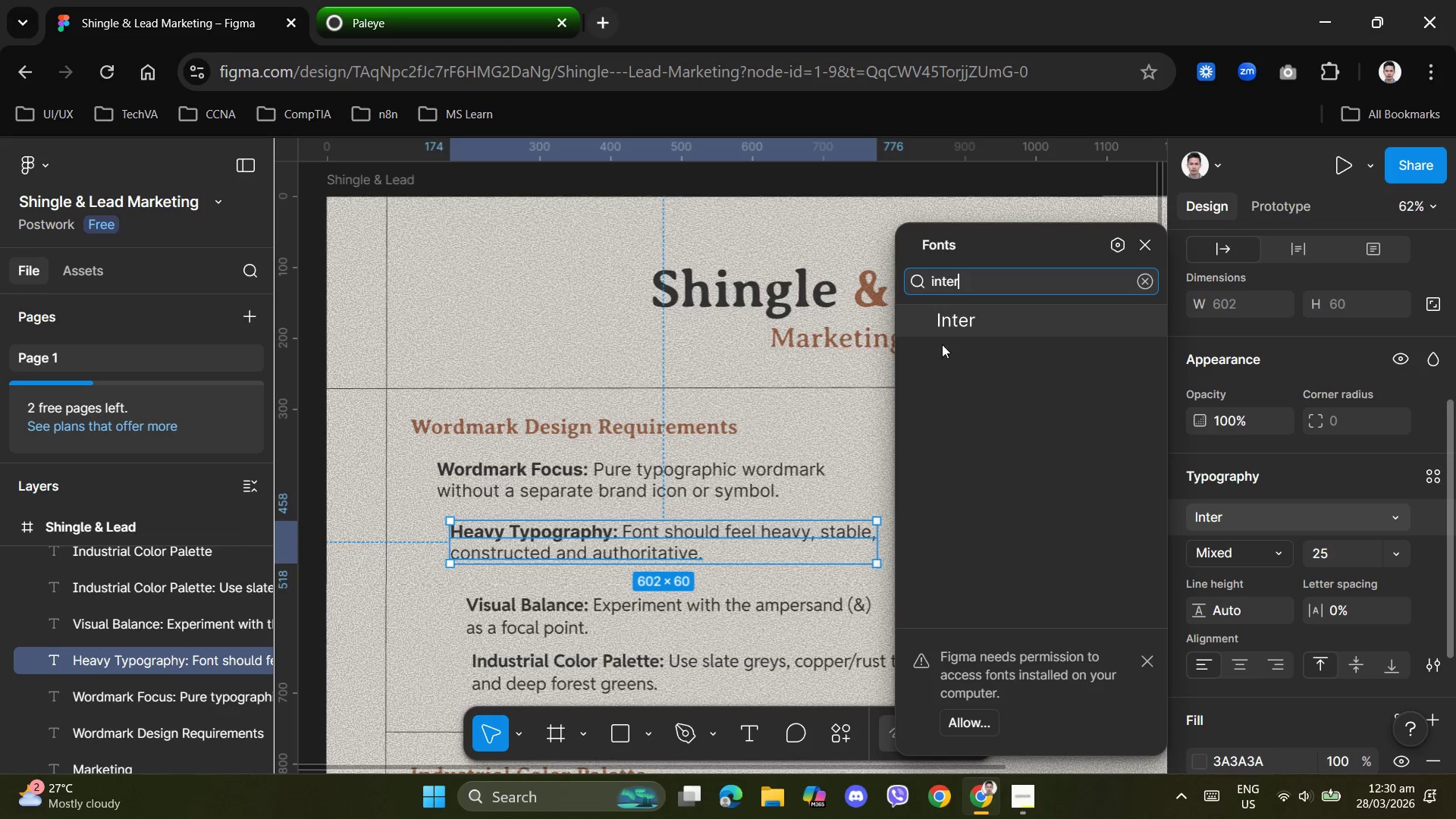 
left_click([961, 325])
 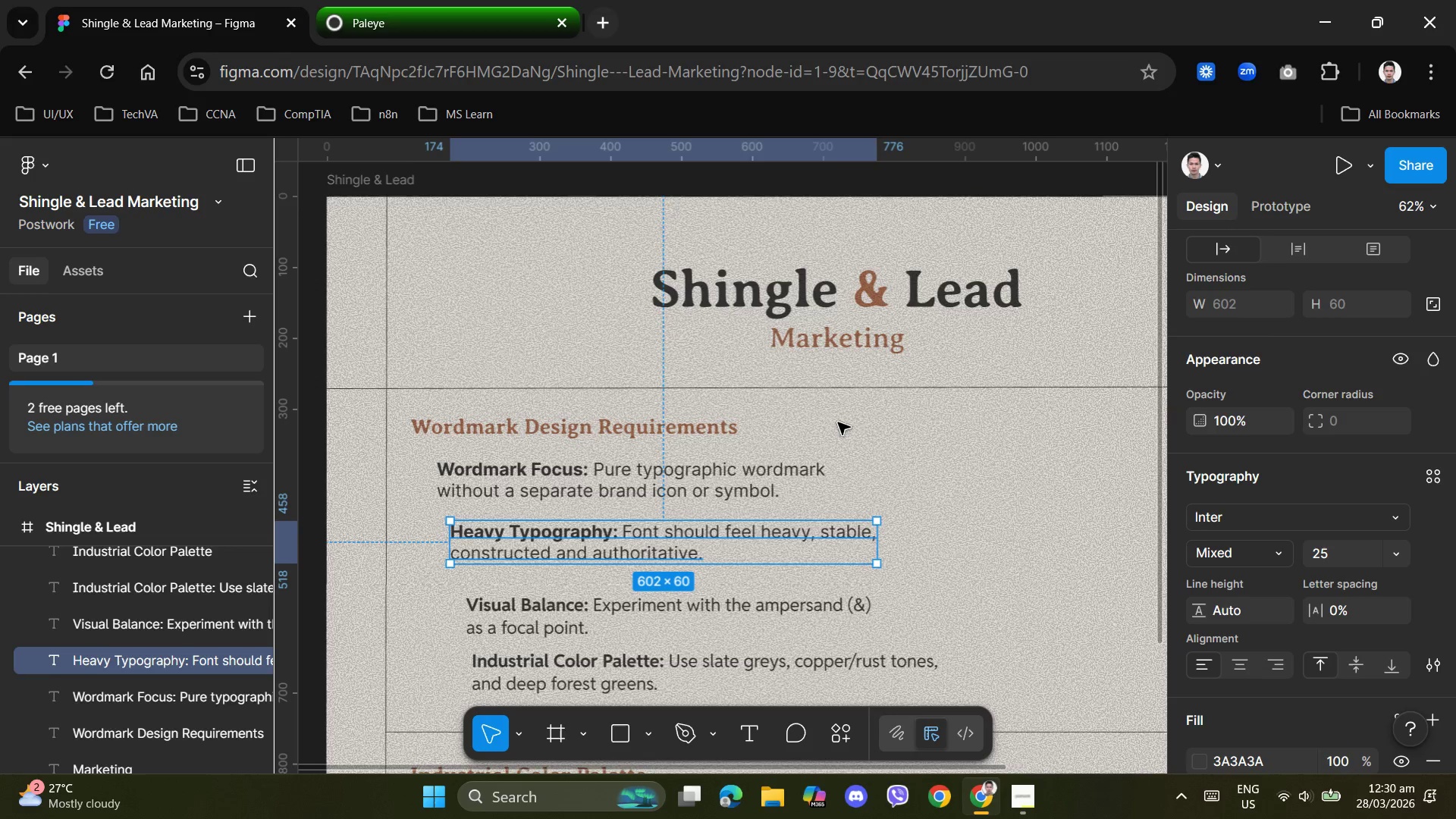 
scroll: coordinate [835, 424], scroll_direction: down, amount: 3.0
 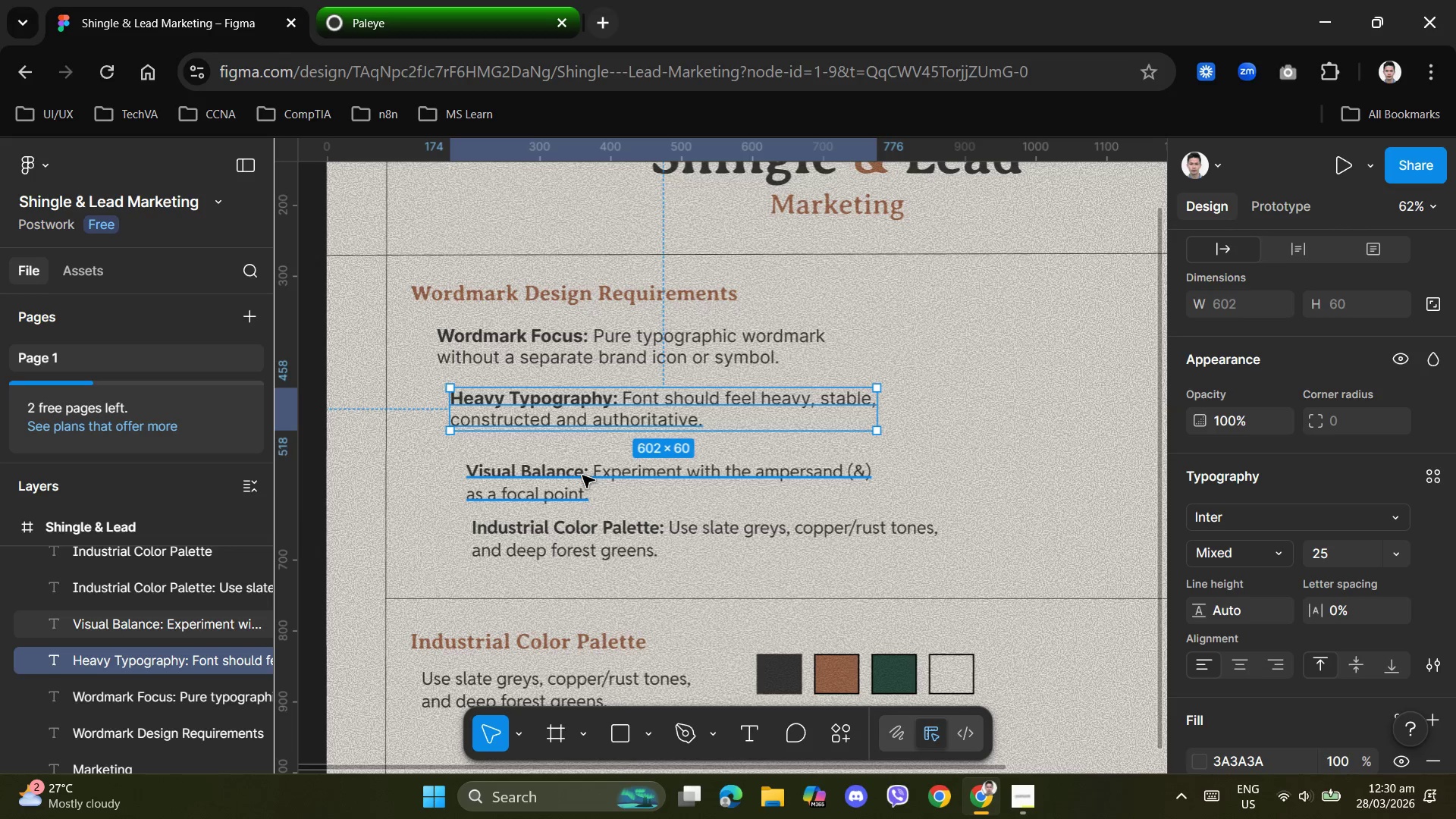 
left_click([582, 475])
 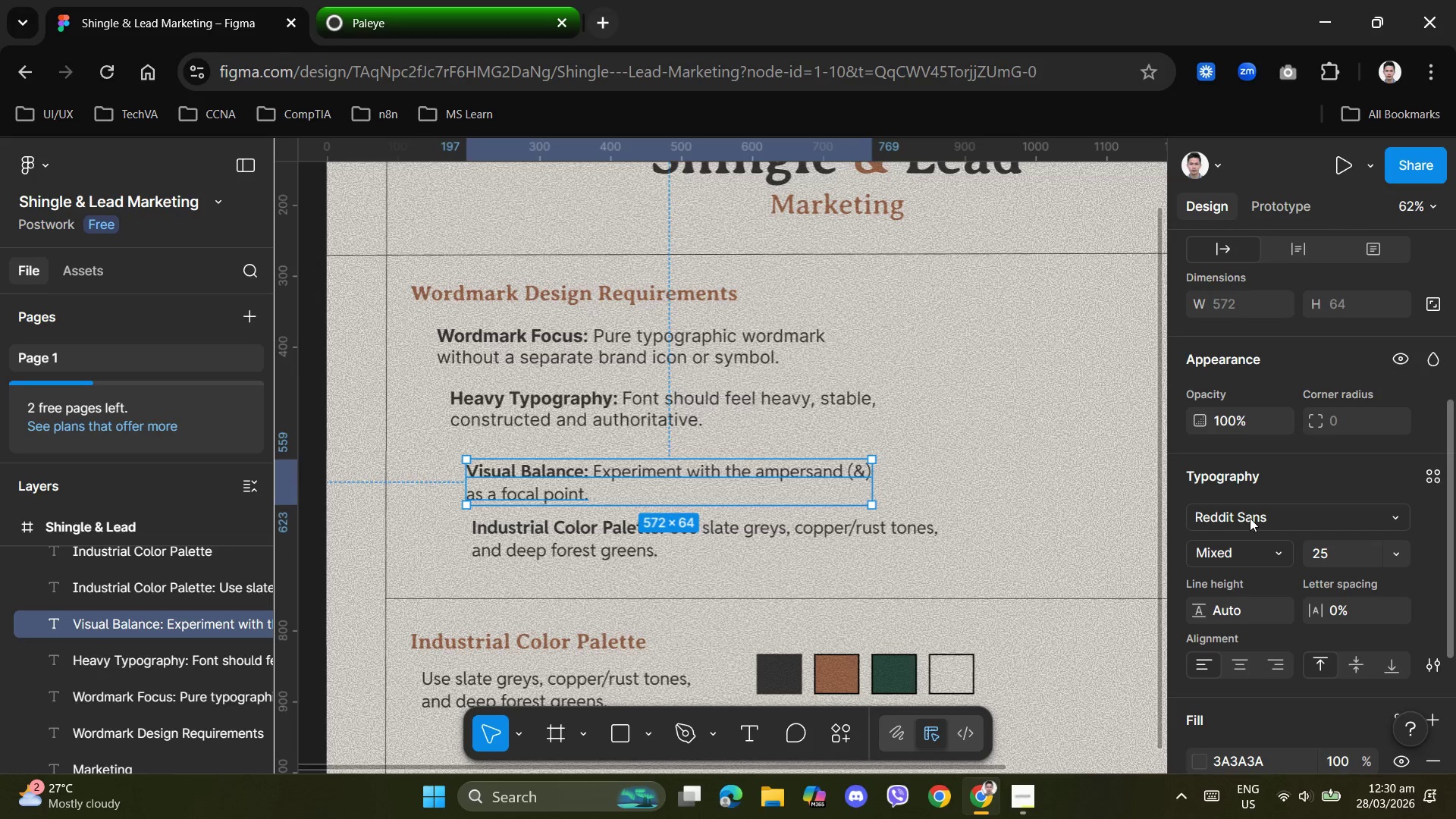 
left_click([1254, 518])
 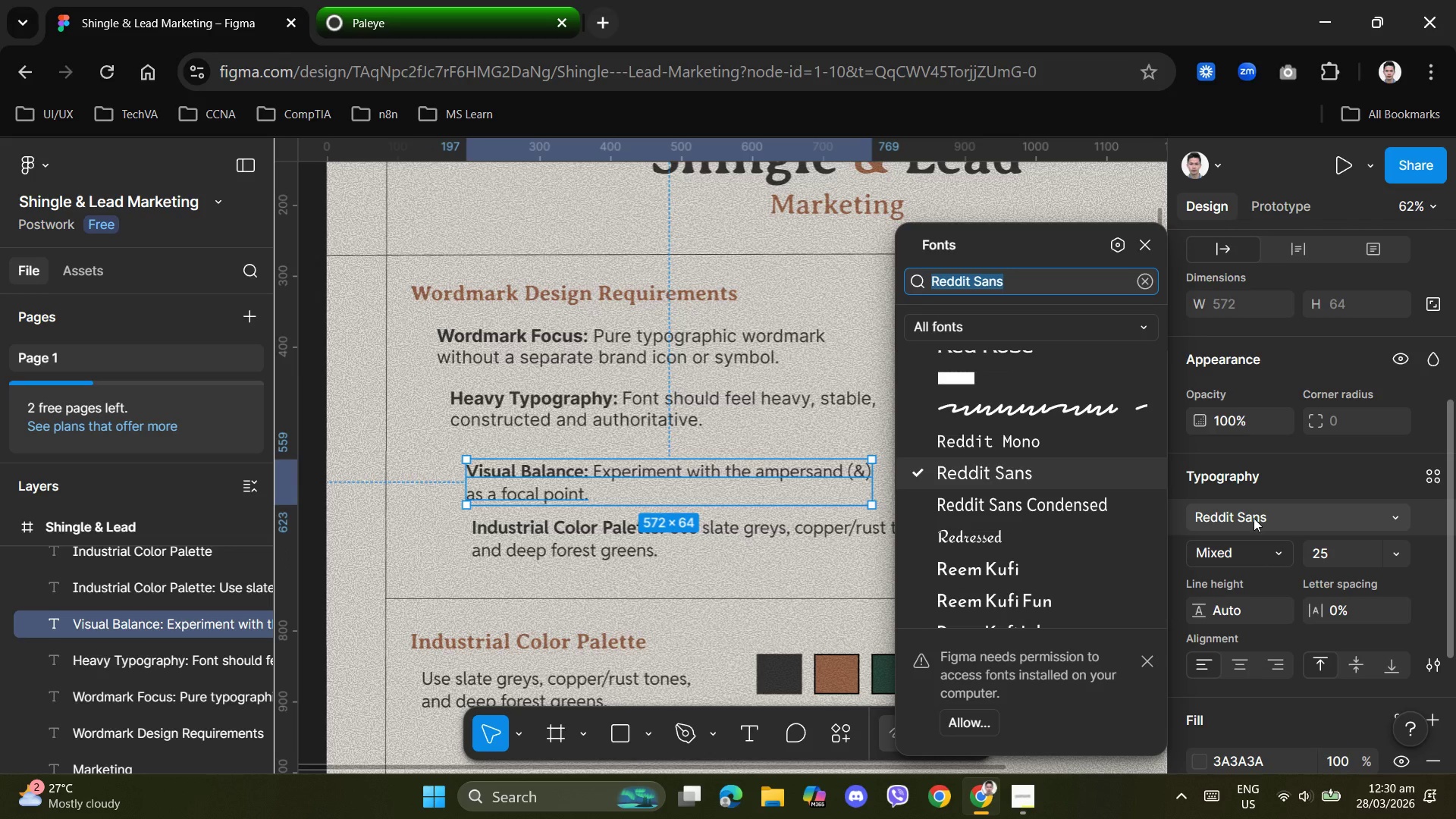 
type(inter)
 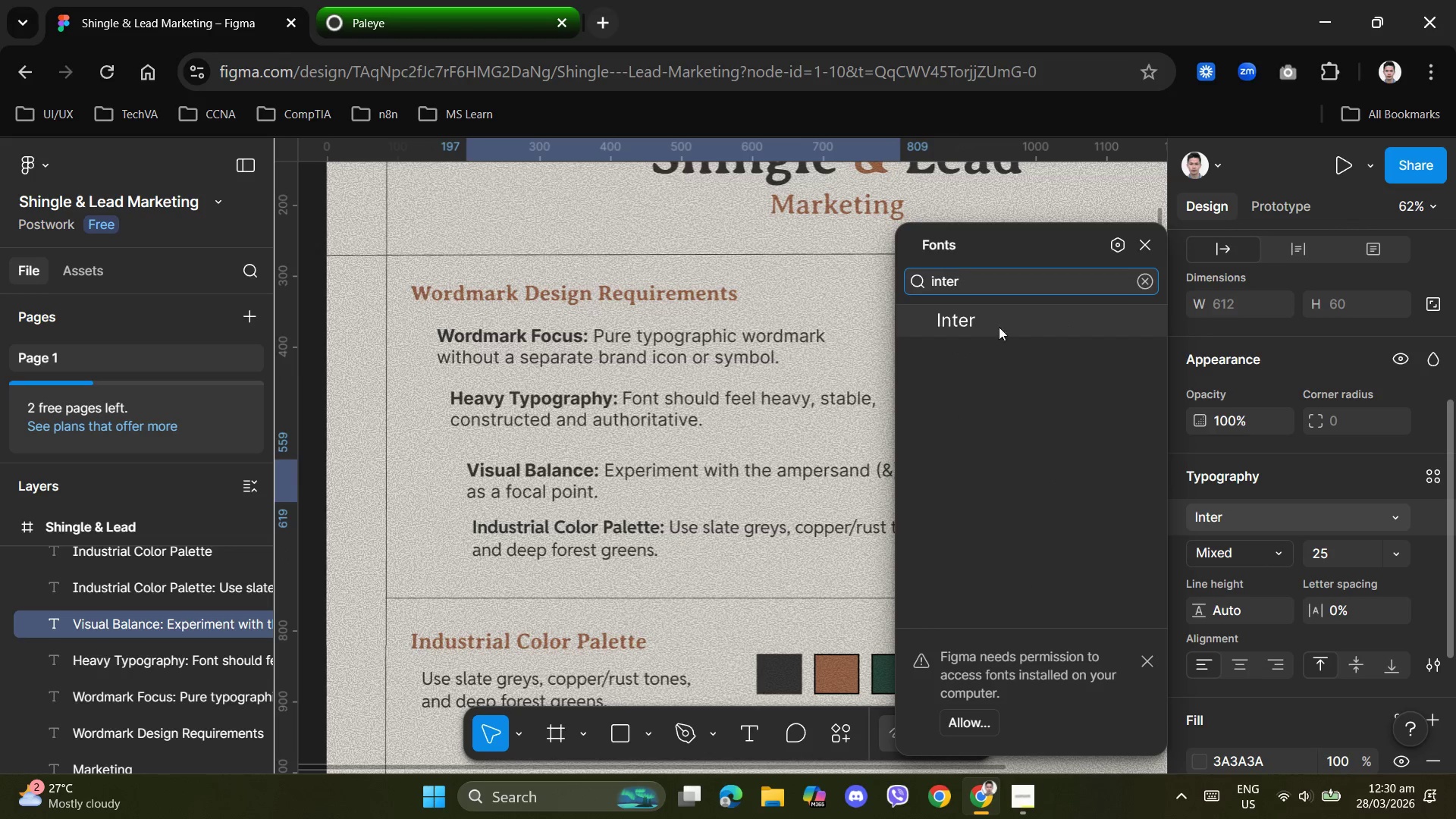 
left_click([979, 320])
 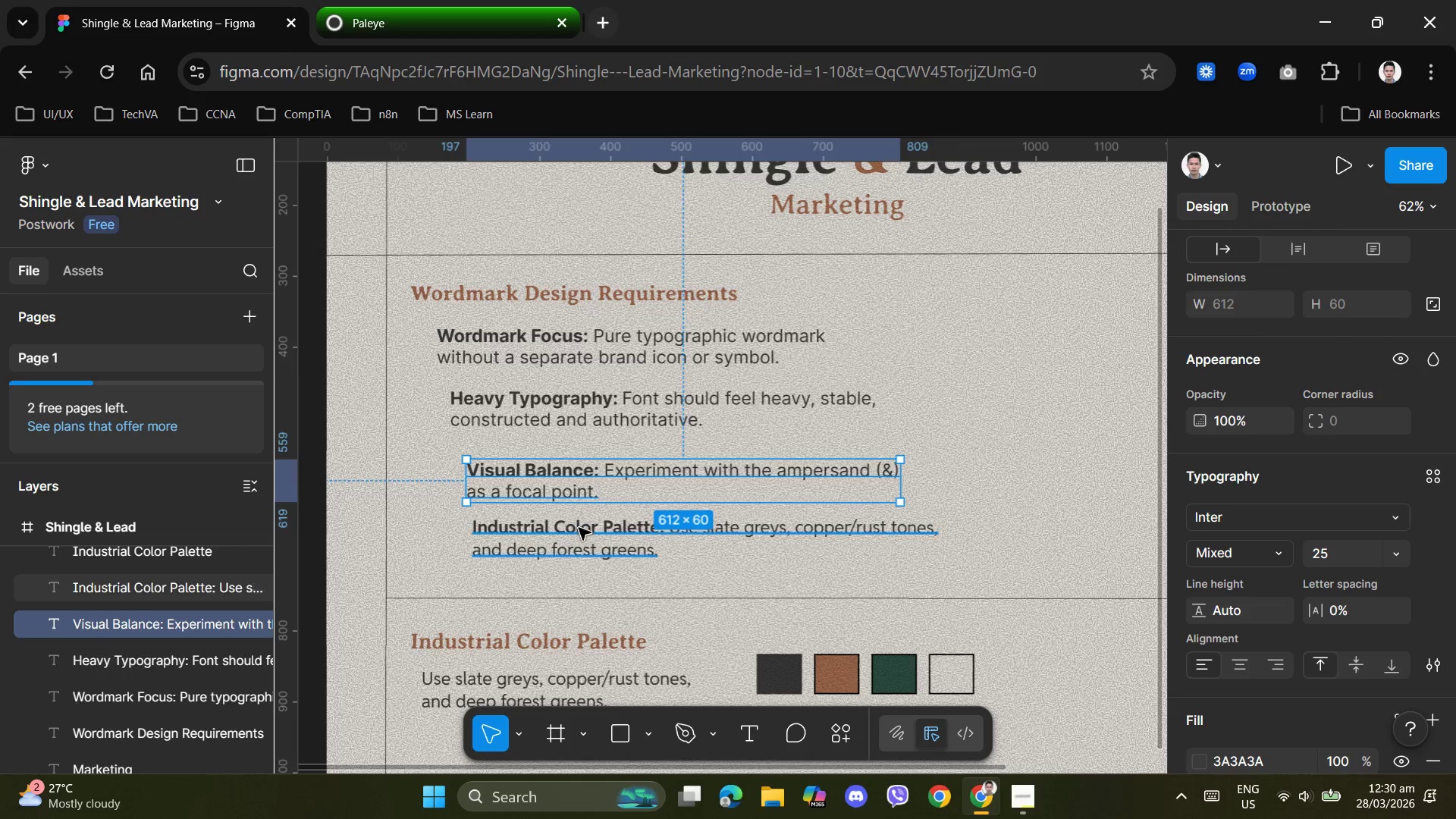 
left_click([577, 529])
 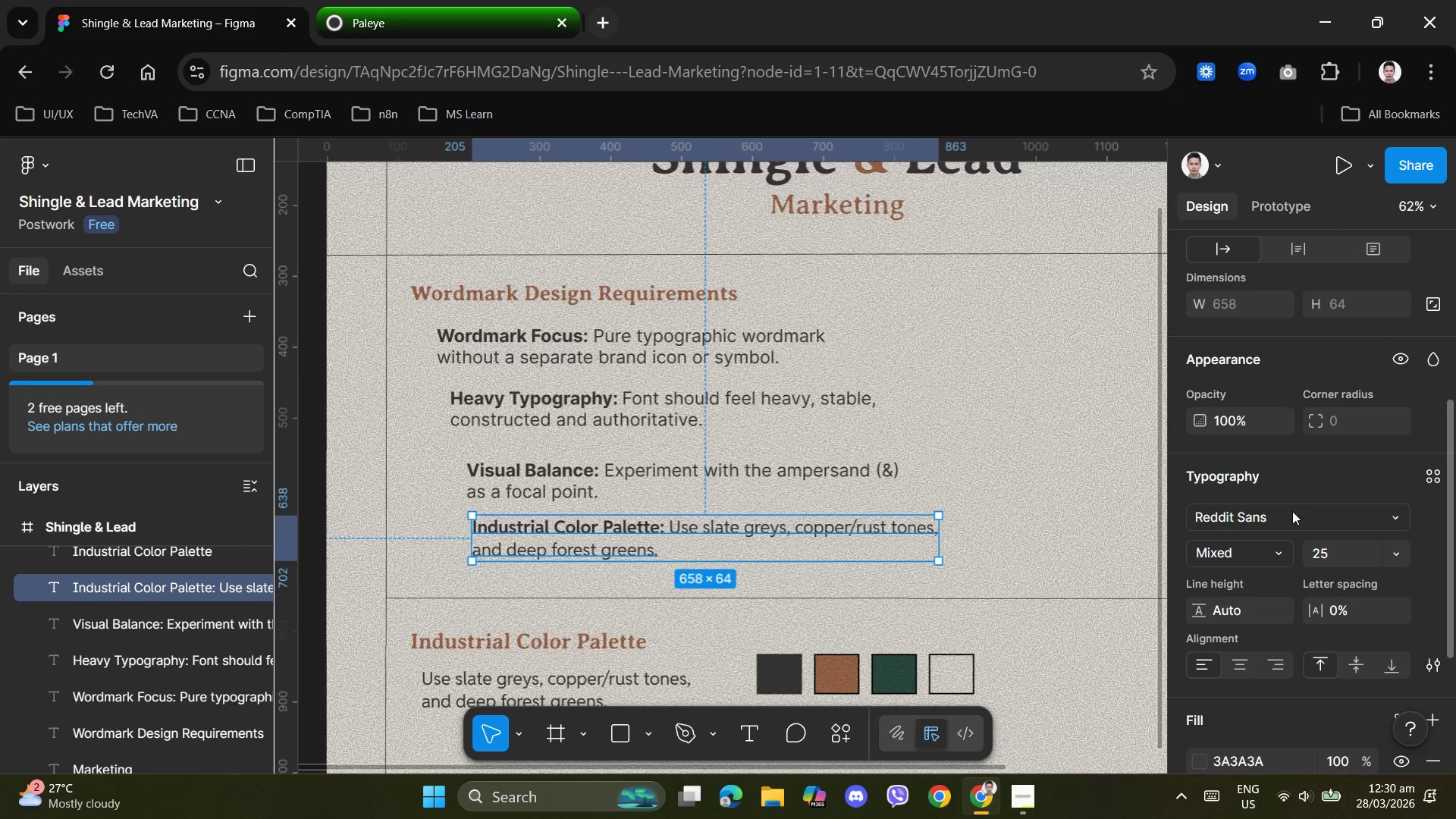 
left_click([1271, 516])
 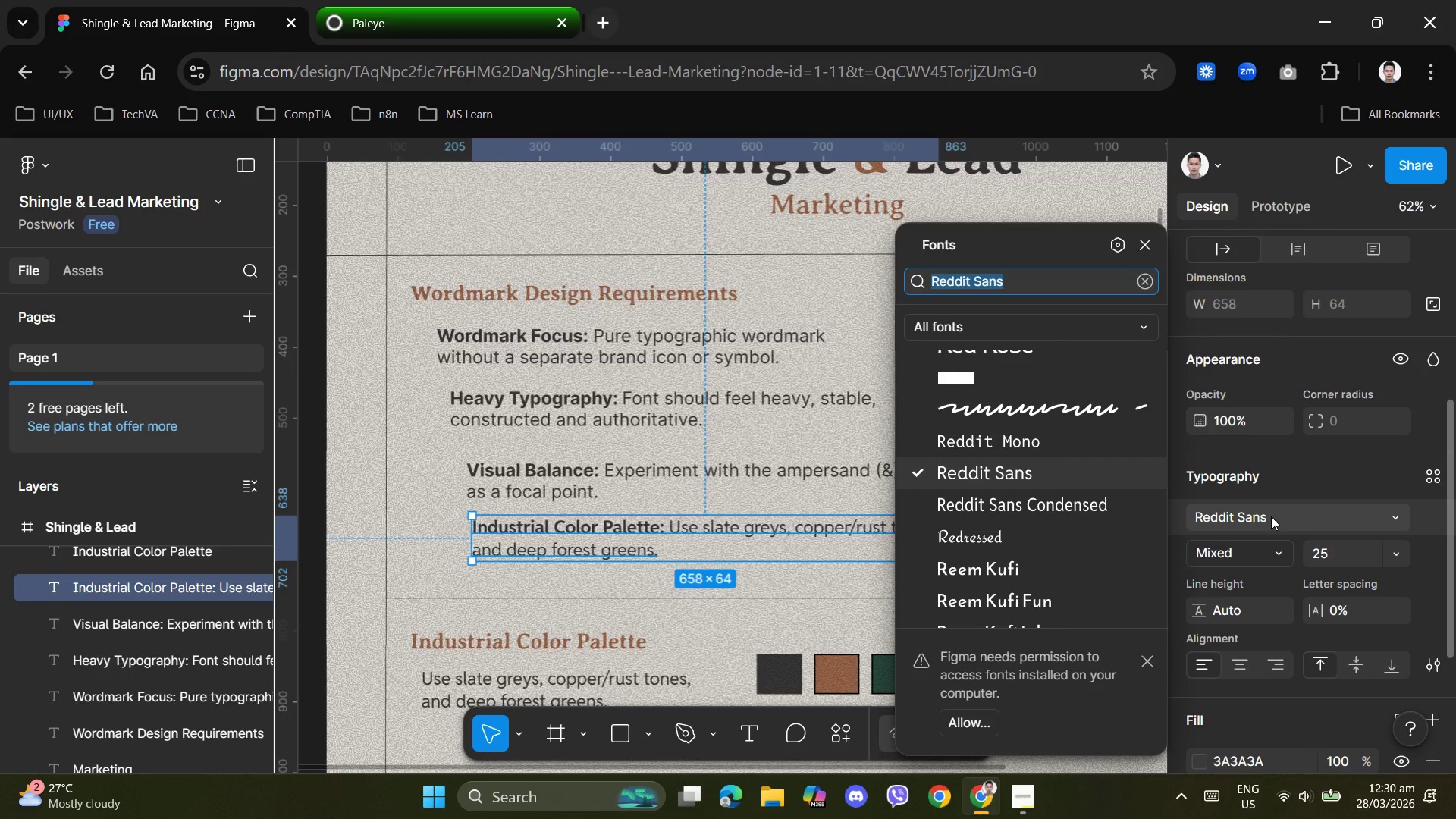 
type(inter)
 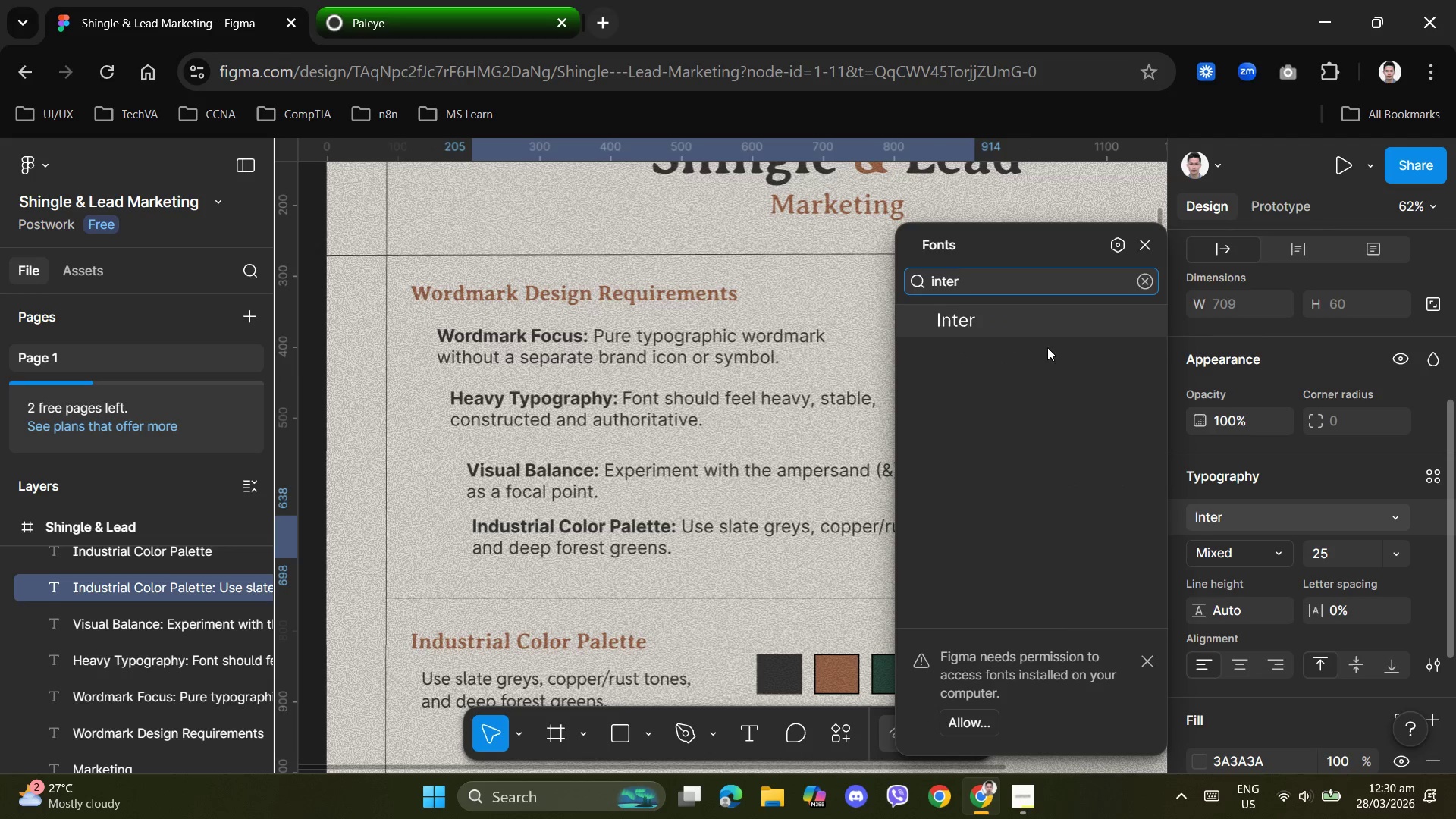 
left_click([990, 316])
 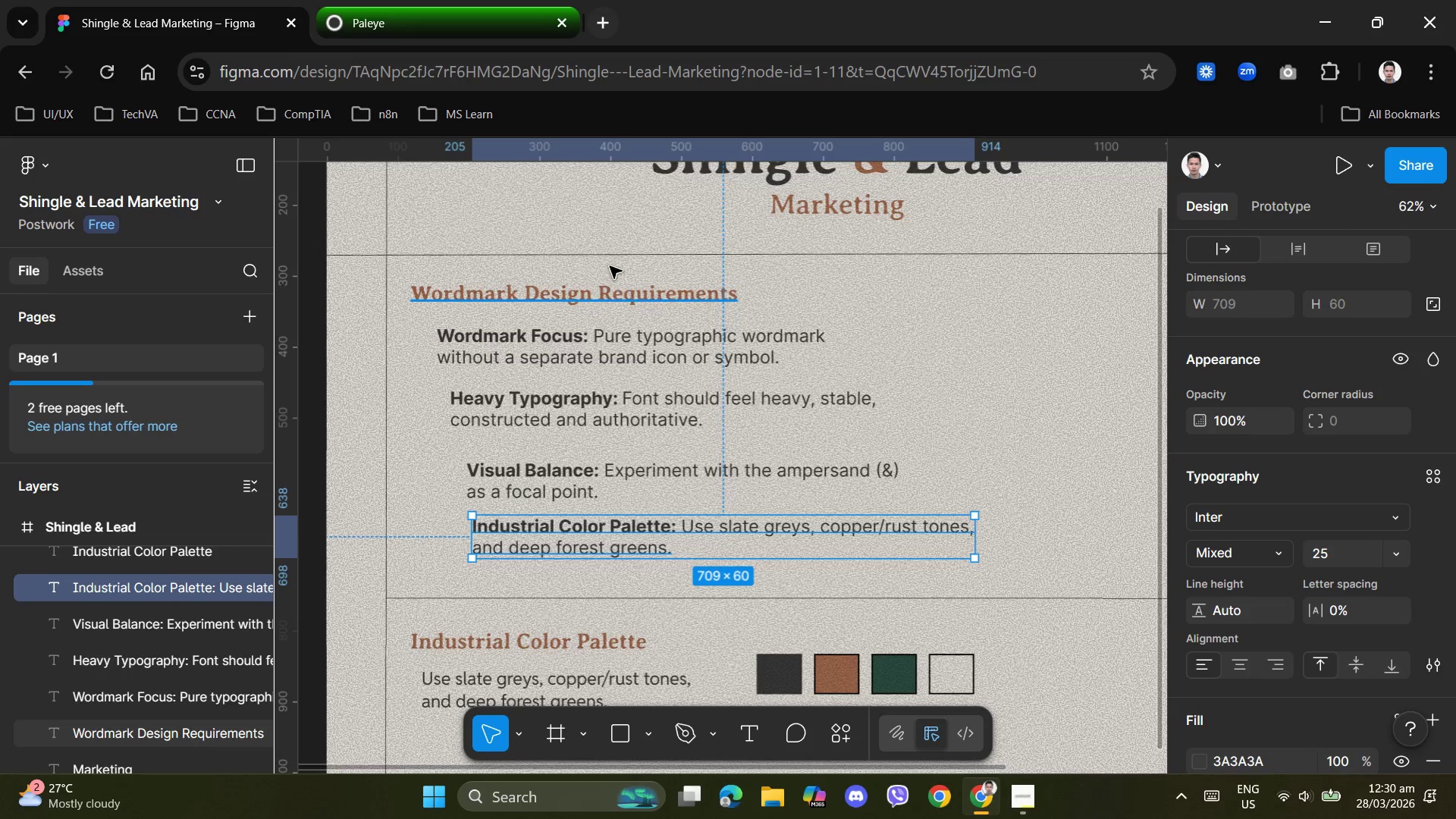 
left_click([623, 210])
 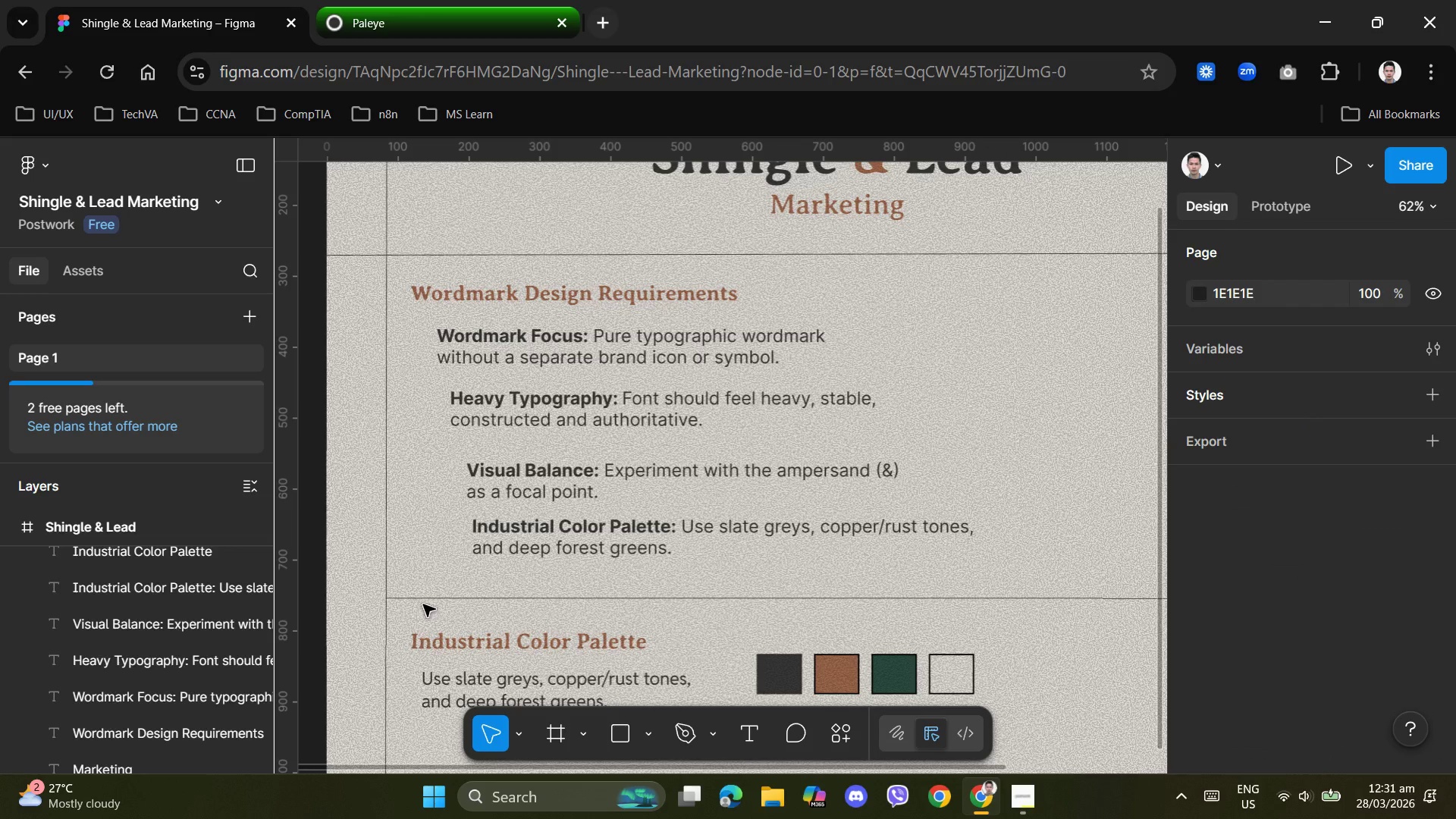 
wait(7.92)
 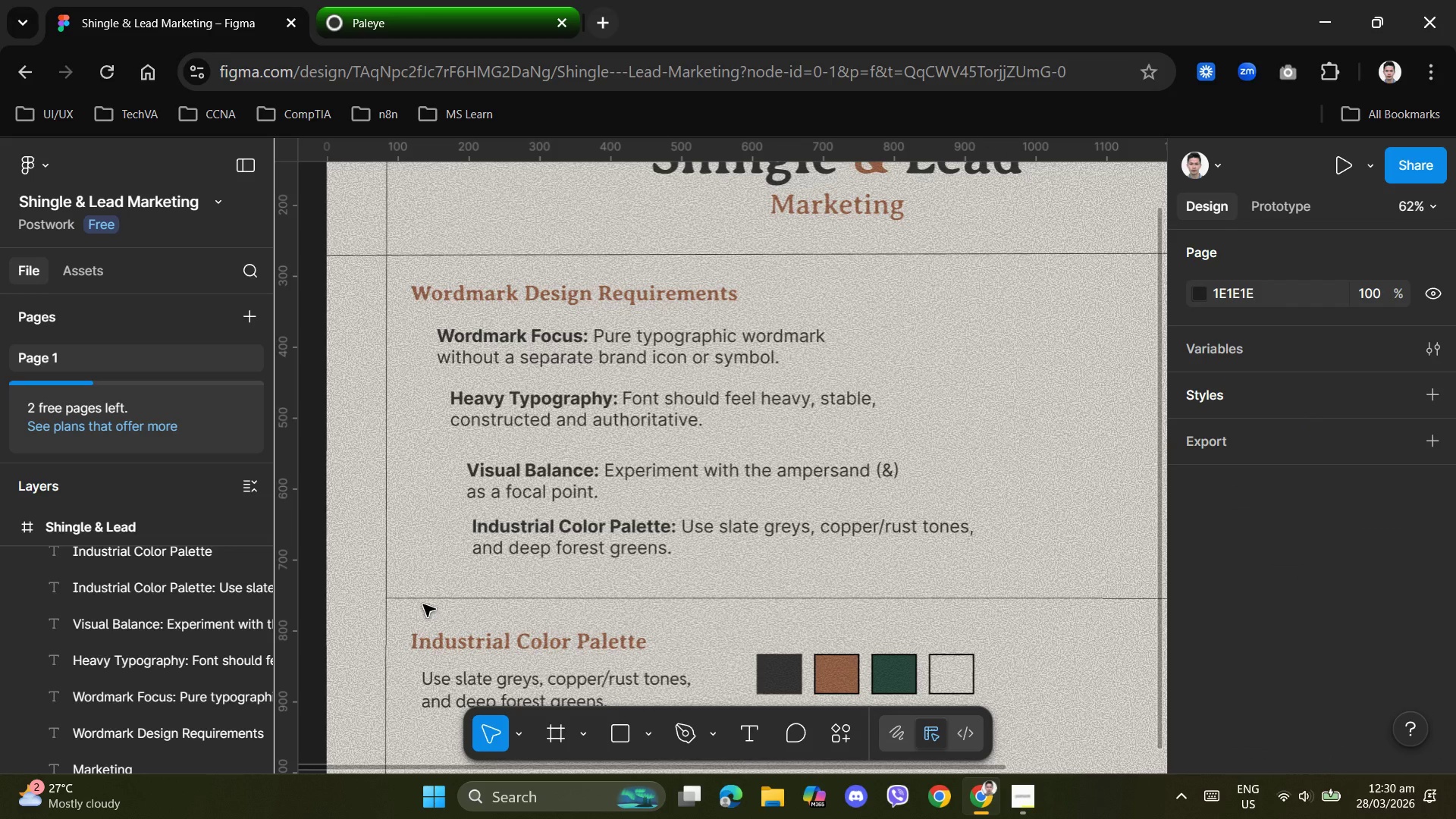 
scroll: coordinate [460, 671], scroll_direction: down, amount: 2.0
 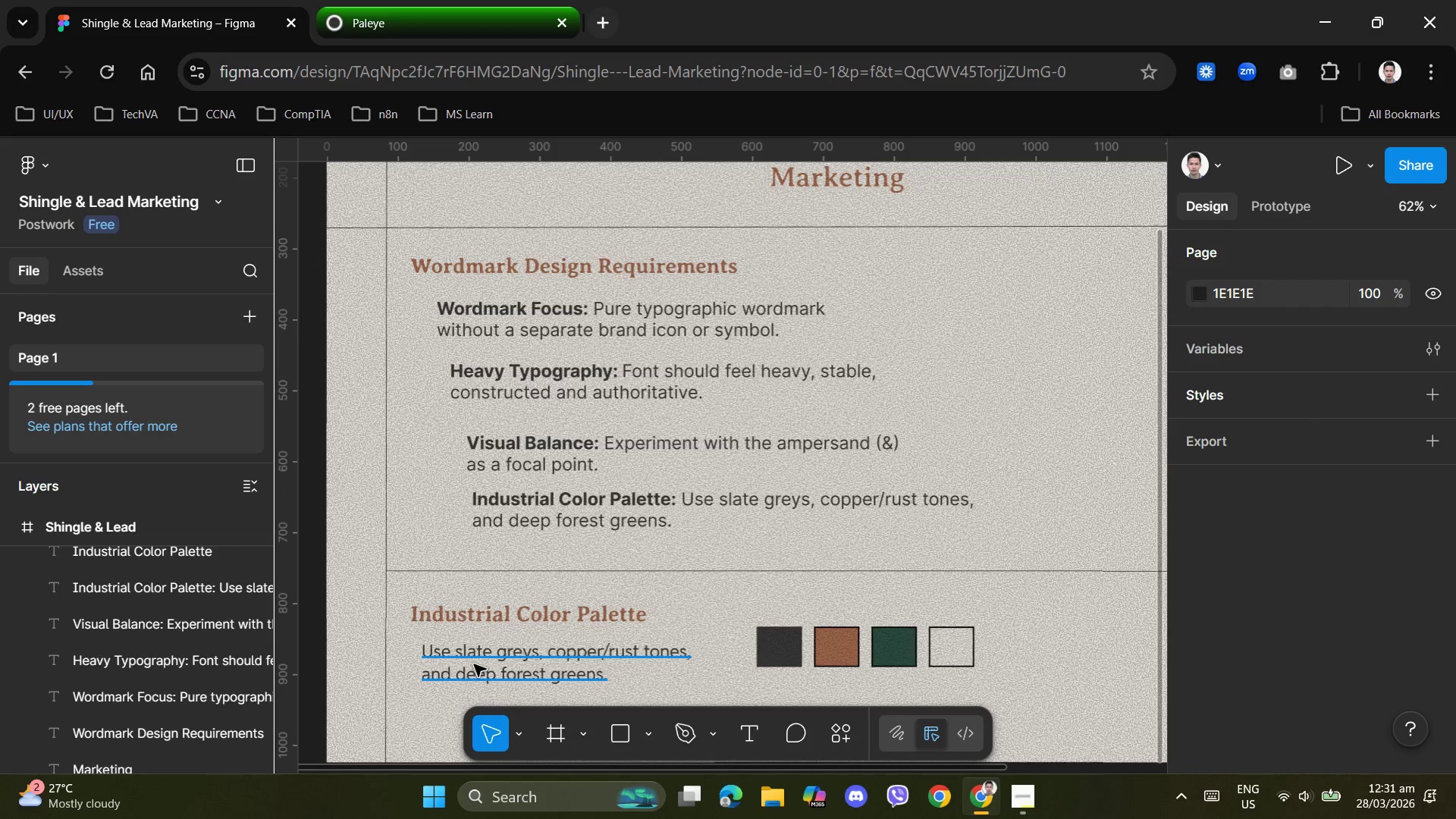 
left_click([477, 664])
 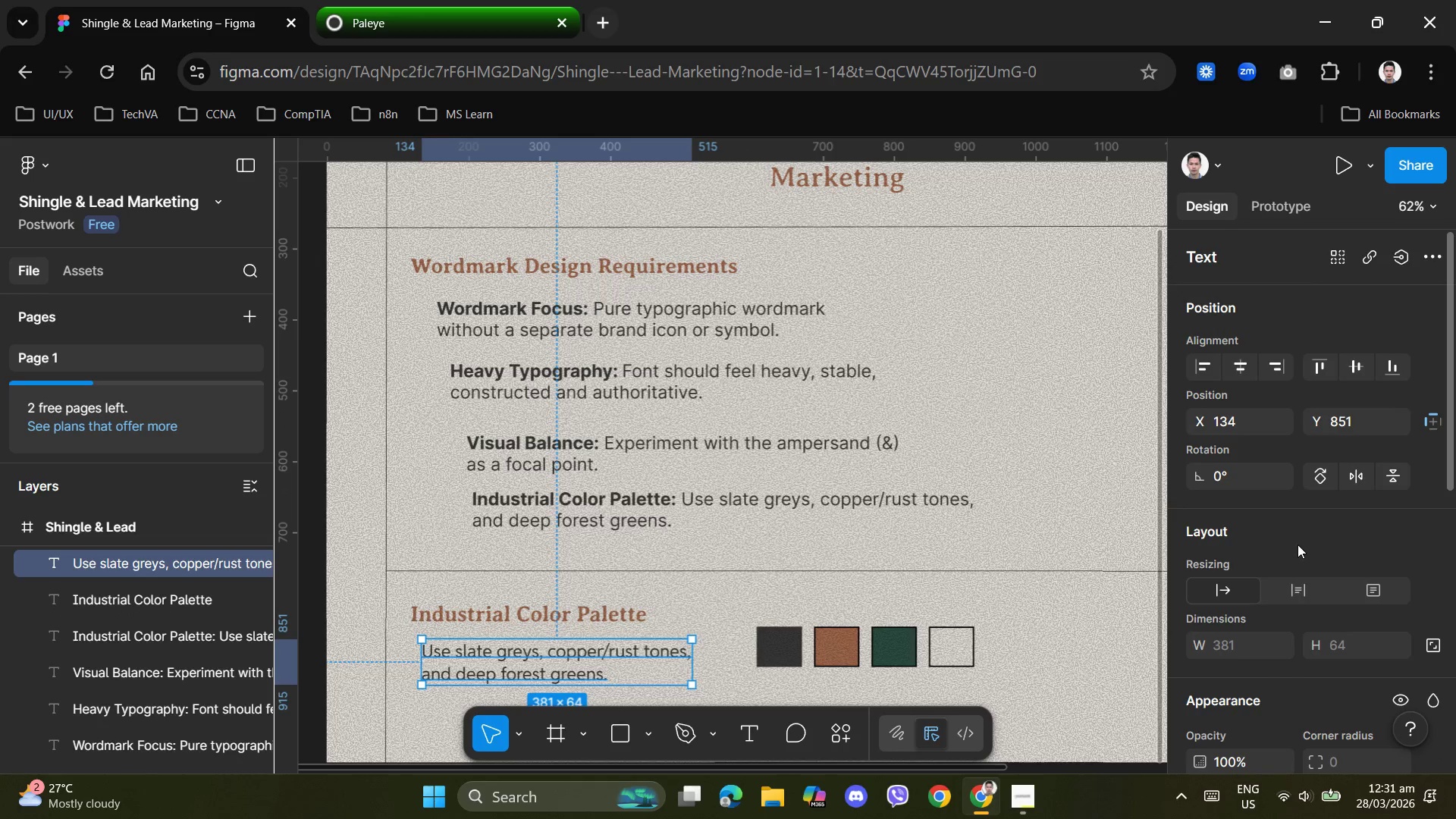 
scroll: coordinate [1213, 535], scroll_direction: down, amount: 3.0
 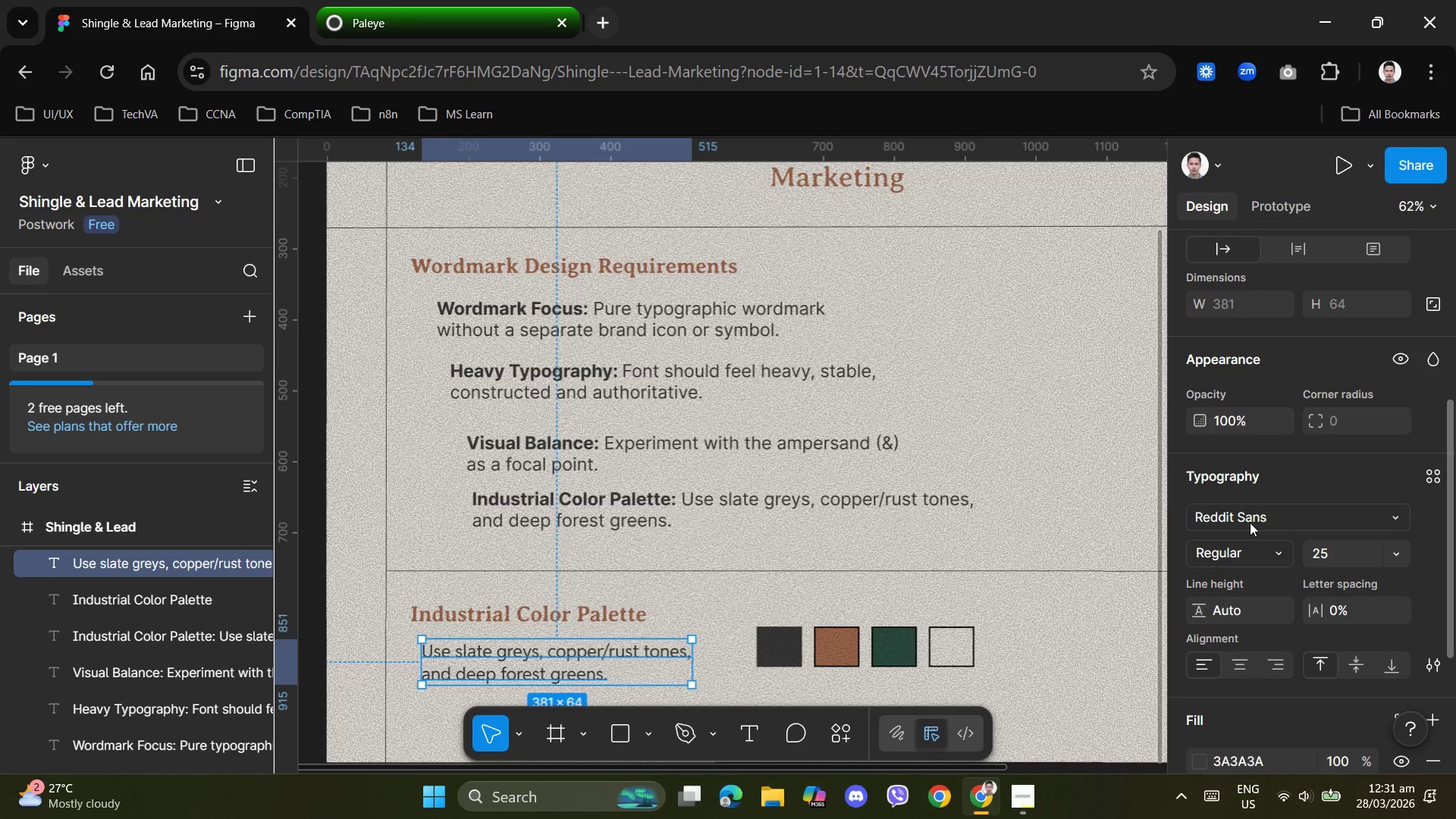 
left_click([1251, 519])
 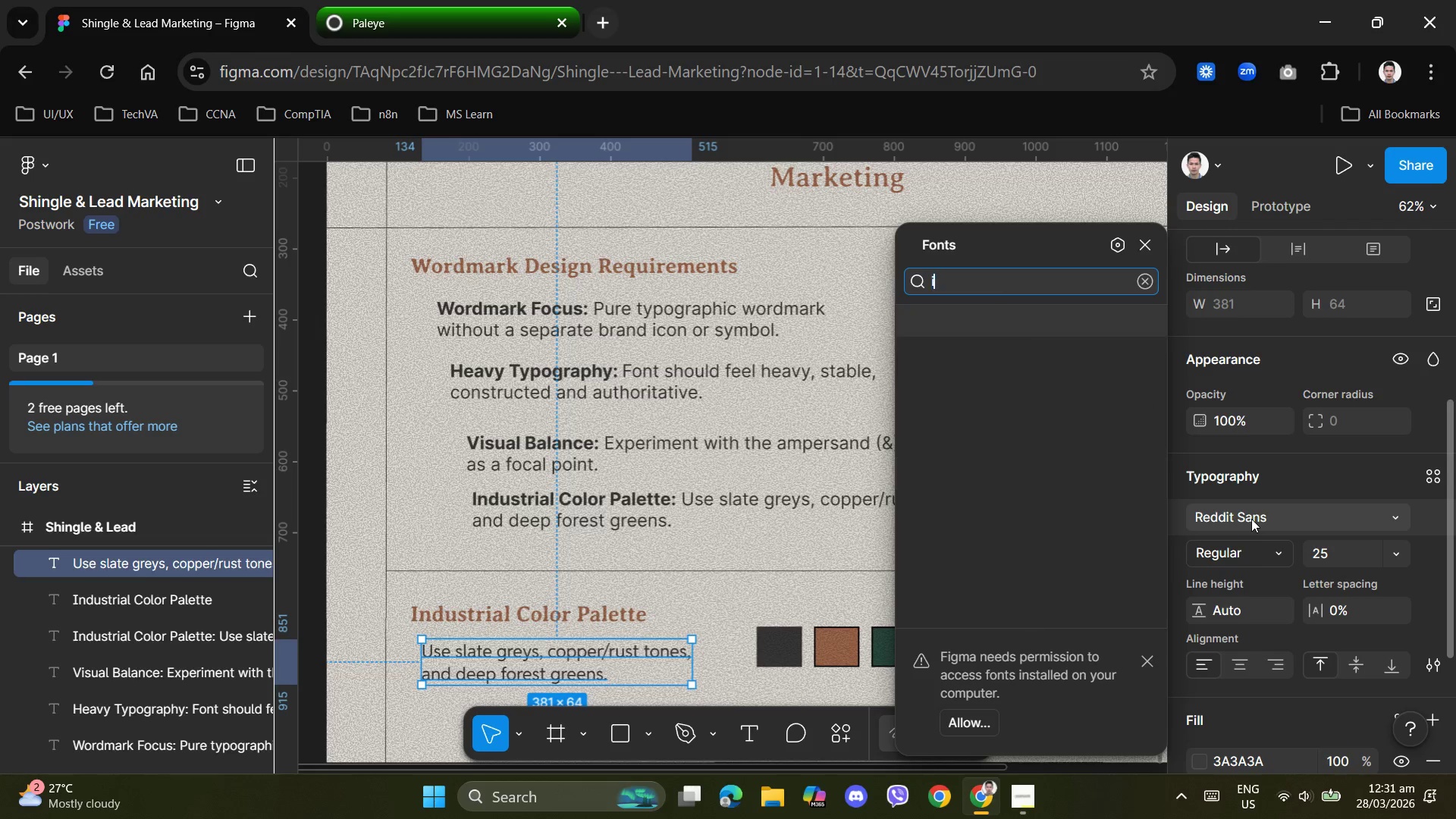 
type(inter)
 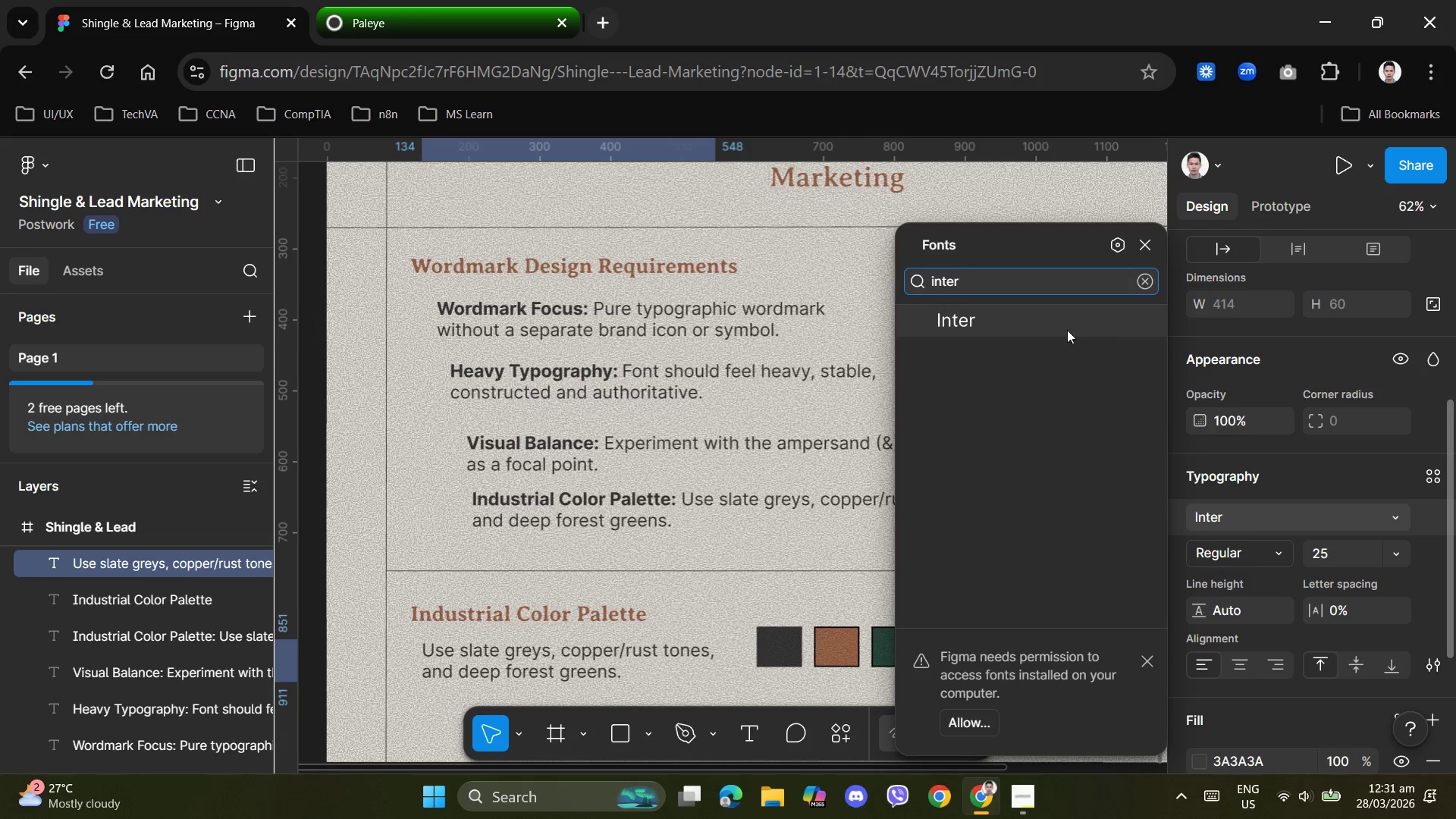 
left_click([998, 323])
 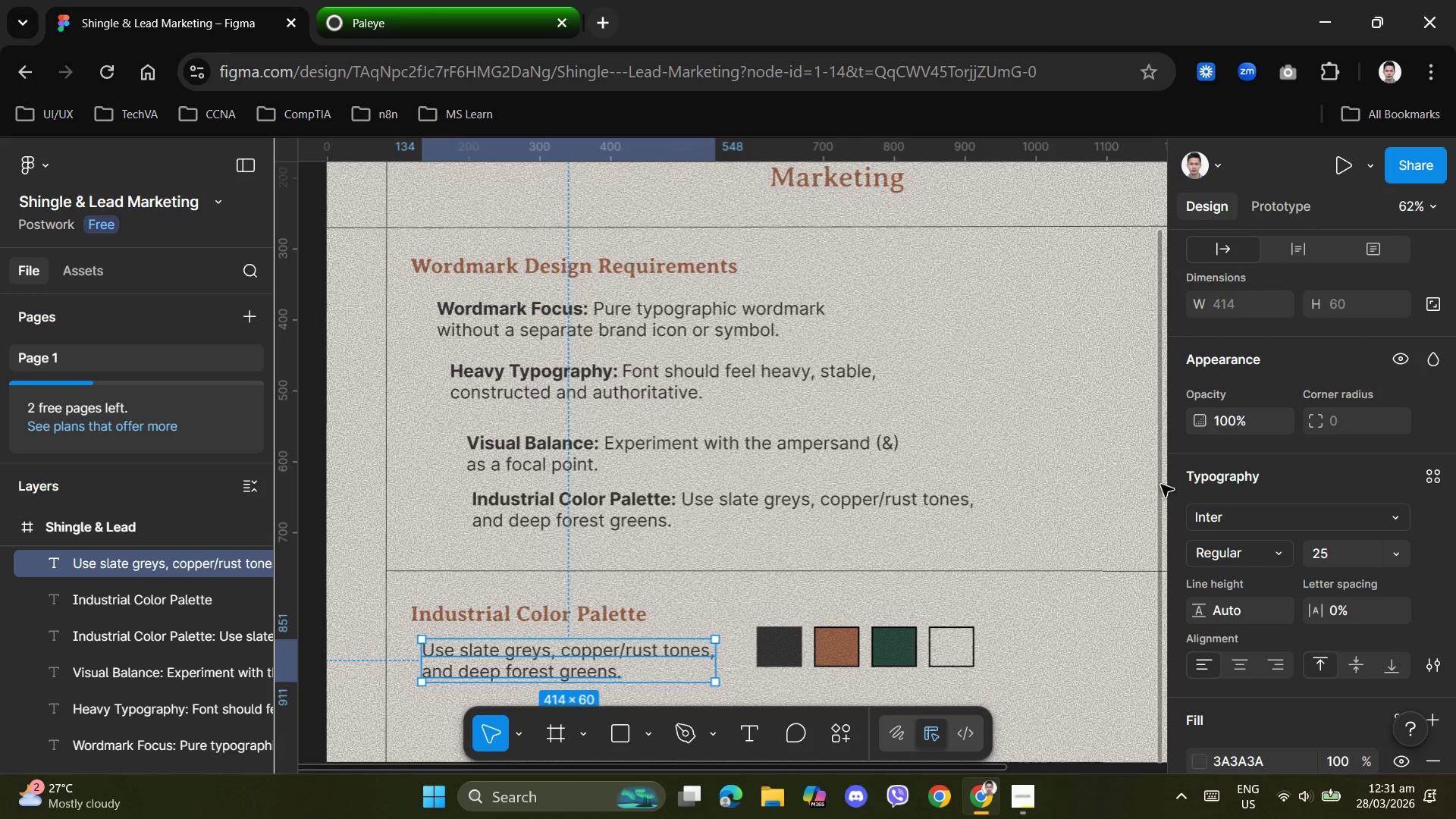 
scroll: coordinate [1170, 479], scroll_direction: down, amount: 1.0
 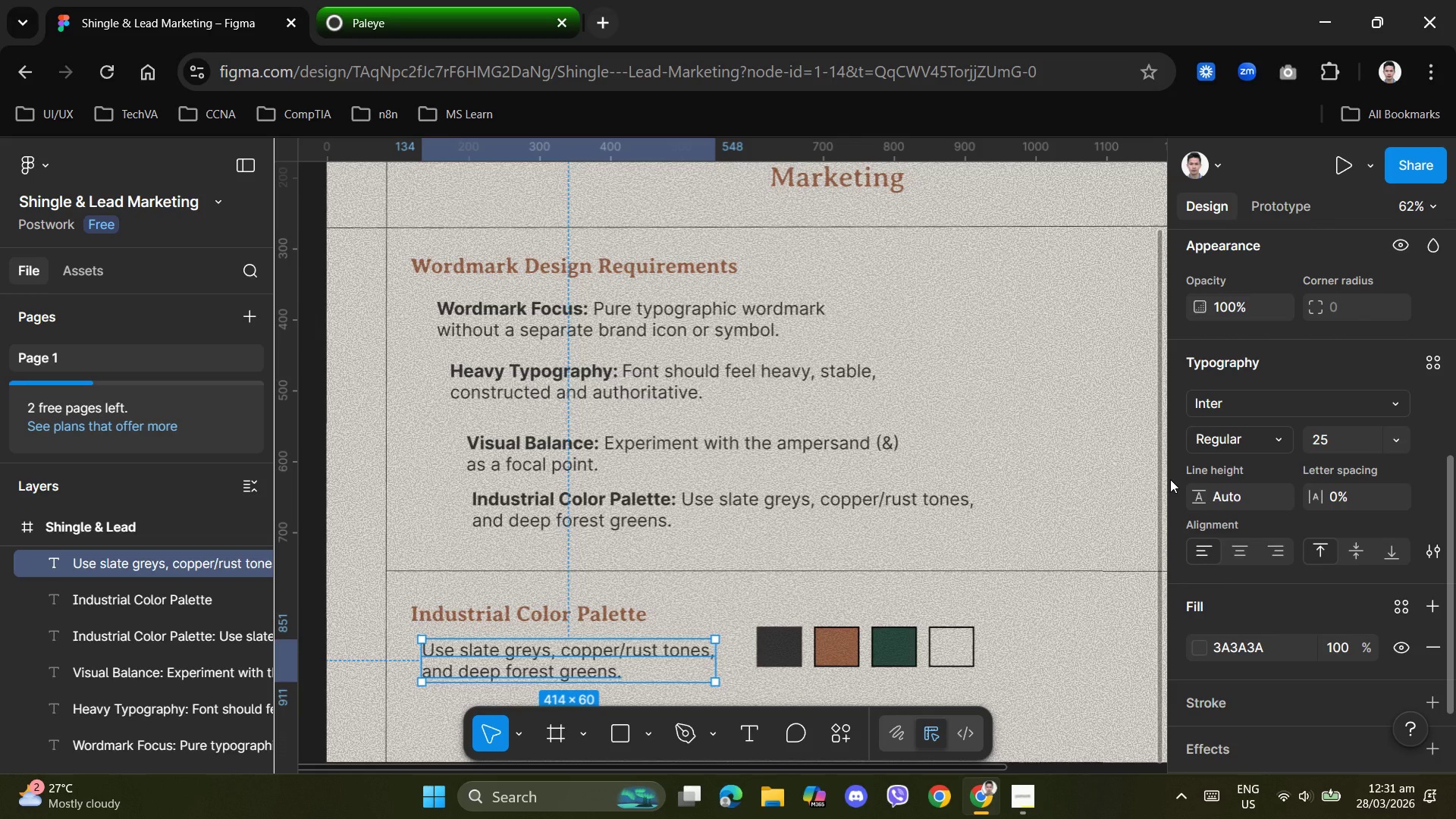 
wait(29.37)
 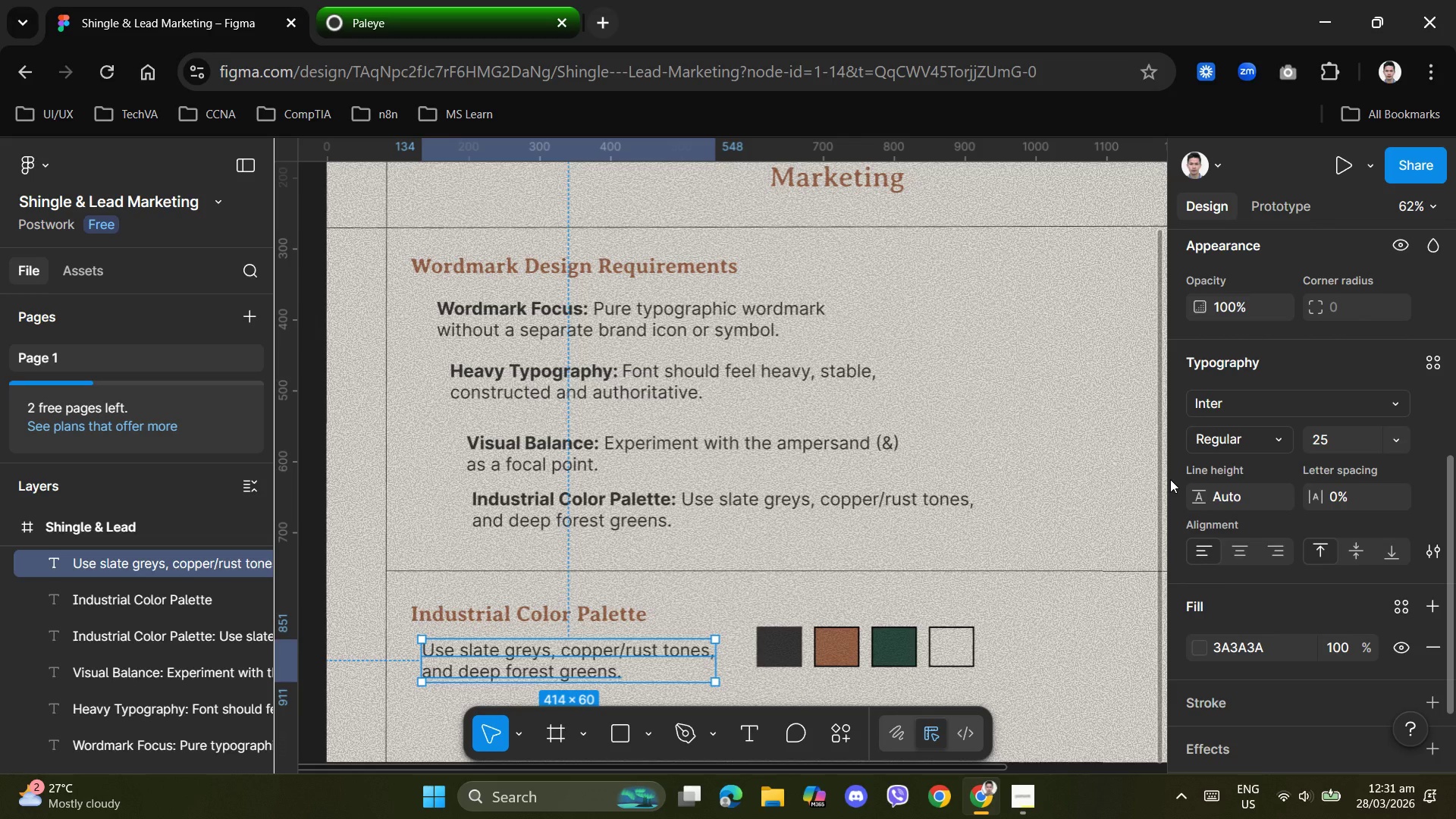 
scroll: coordinate [1263, 406], scroll_direction: up, amount: 4.0
 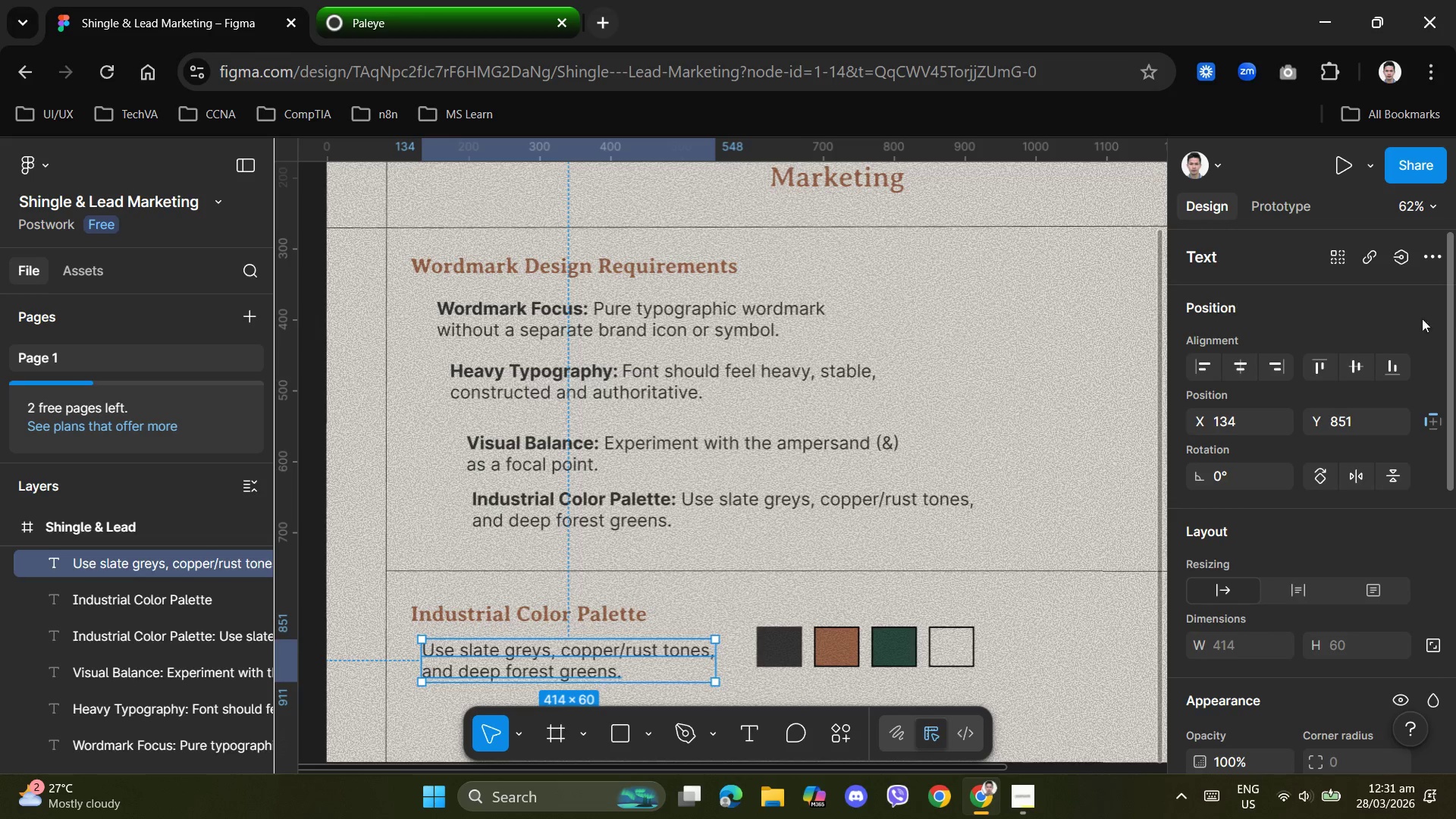 
scroll: coordinate [1313, 384], scroll_direction: down, amount: 3.0
 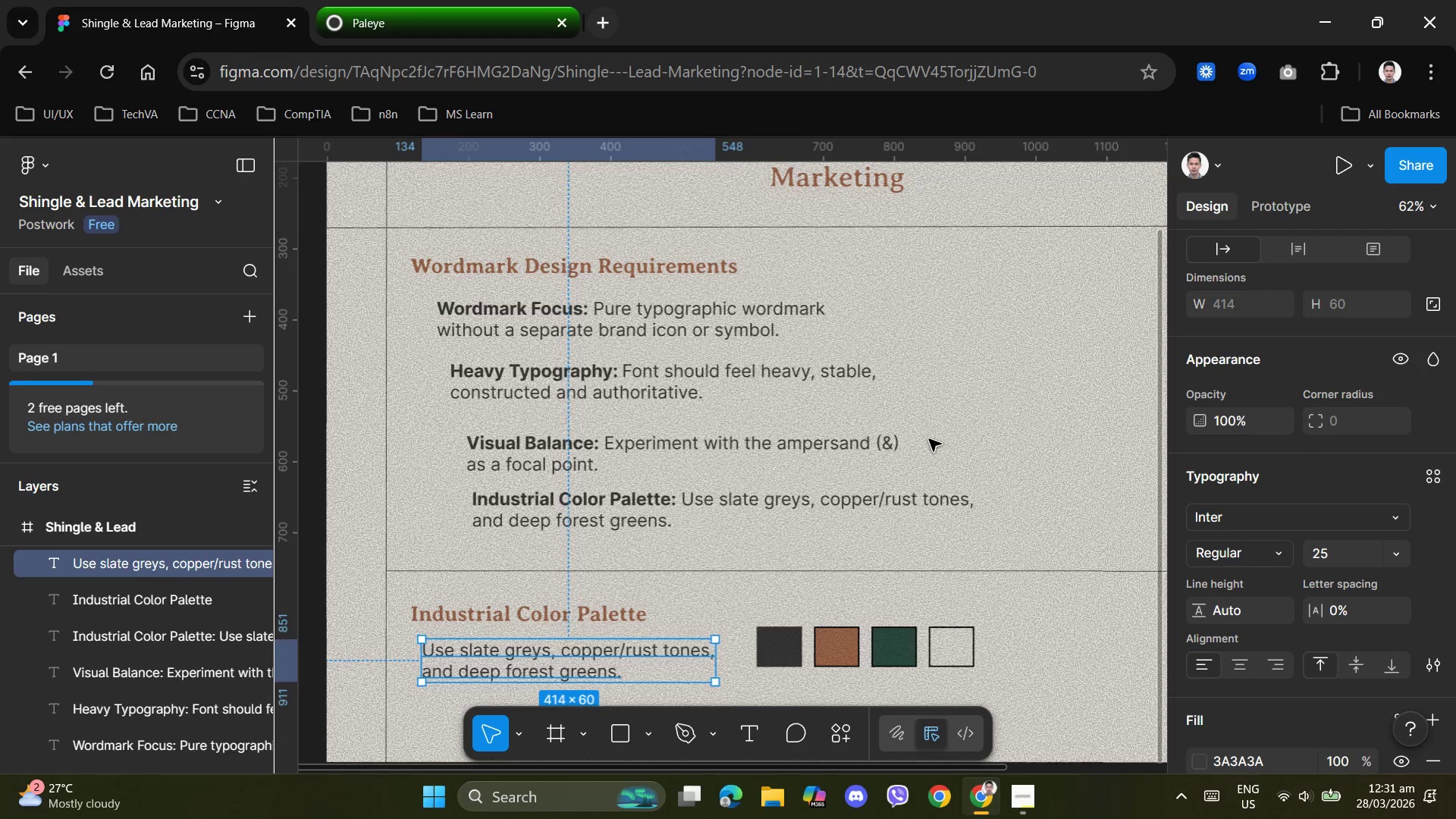 
scroll: coordinate [931, 438], scroll_direction: up, amount: 5.0
 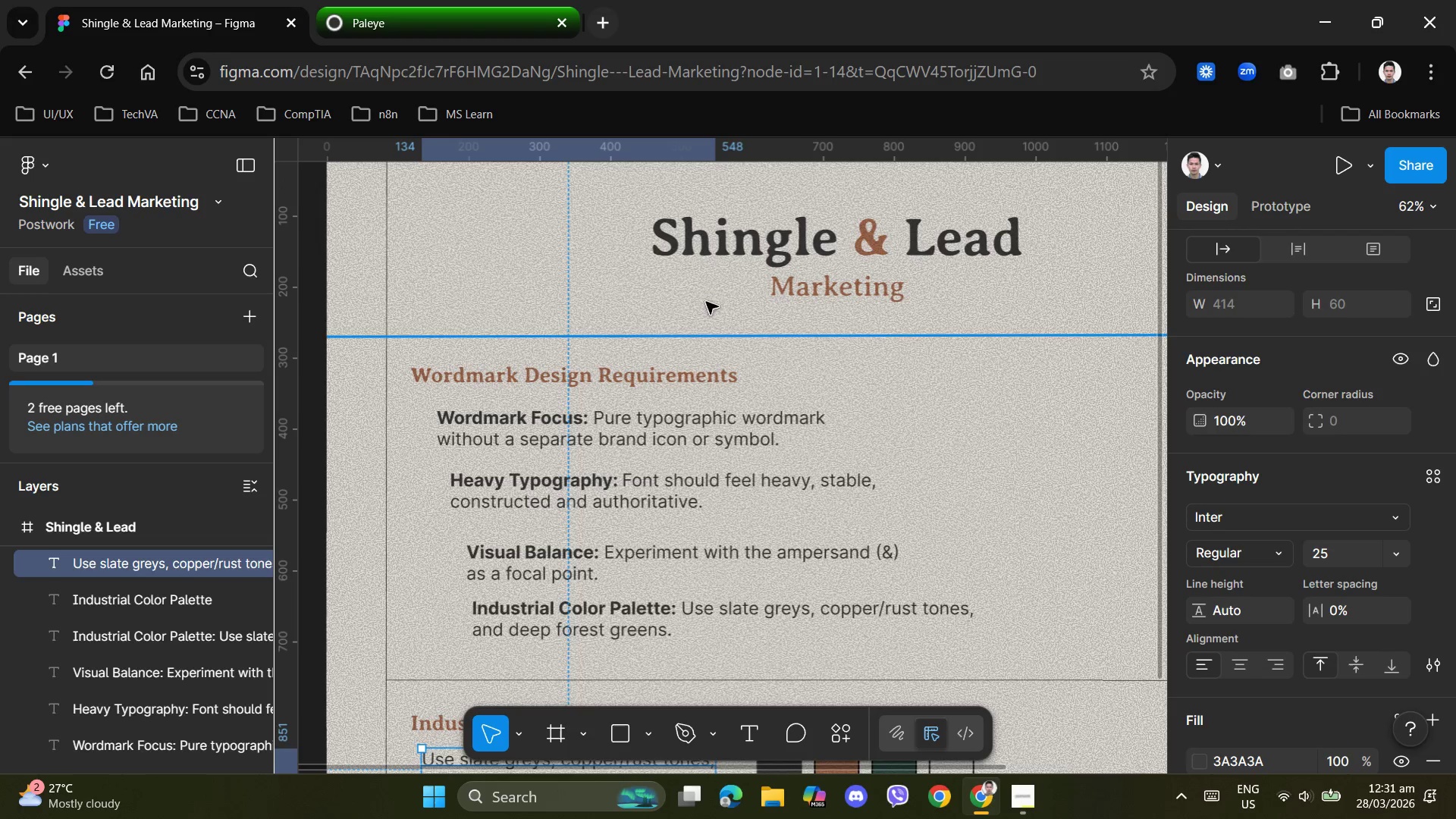 
left_click([733, 240])
 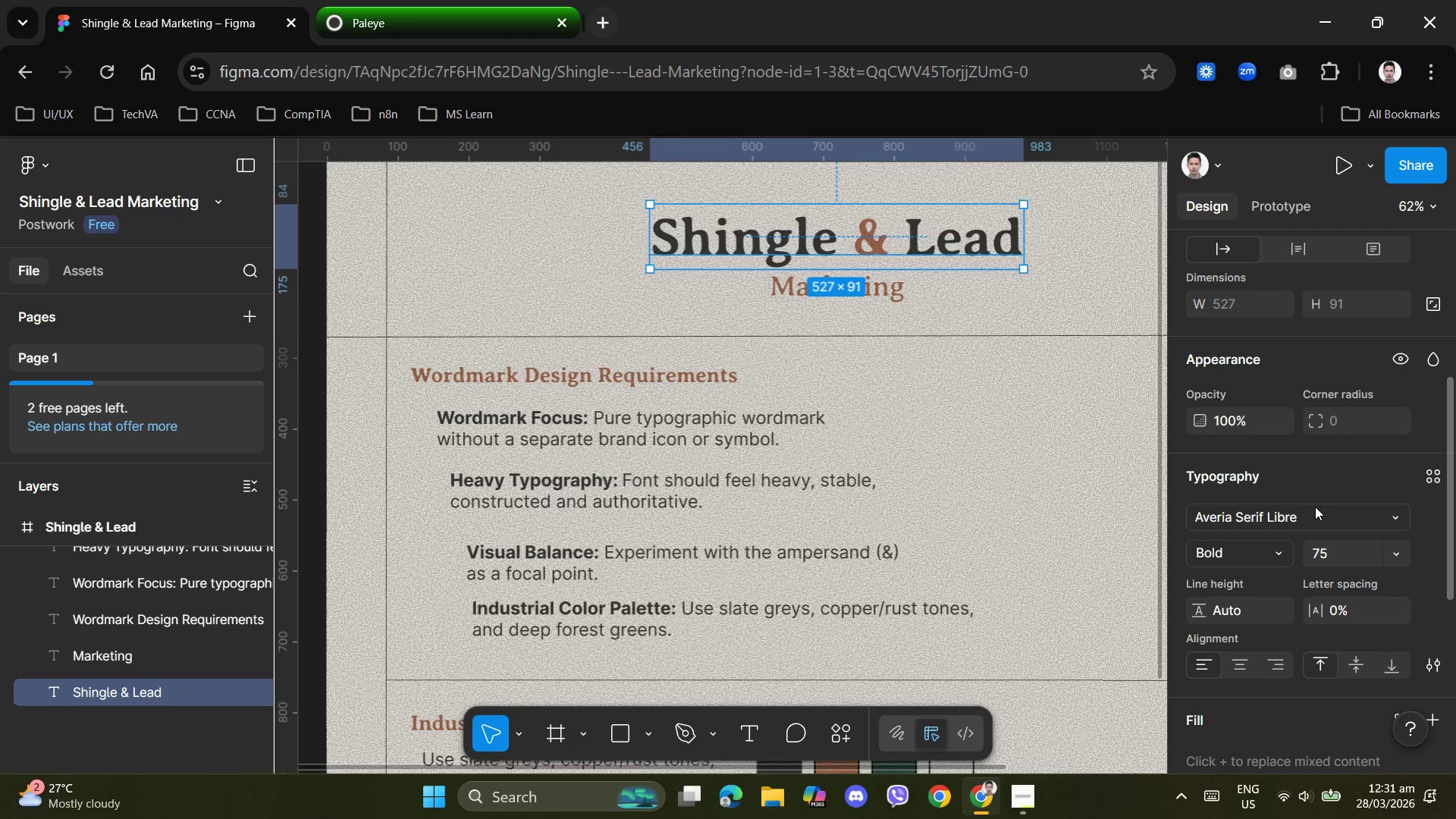 
left_click([1323, 514])
 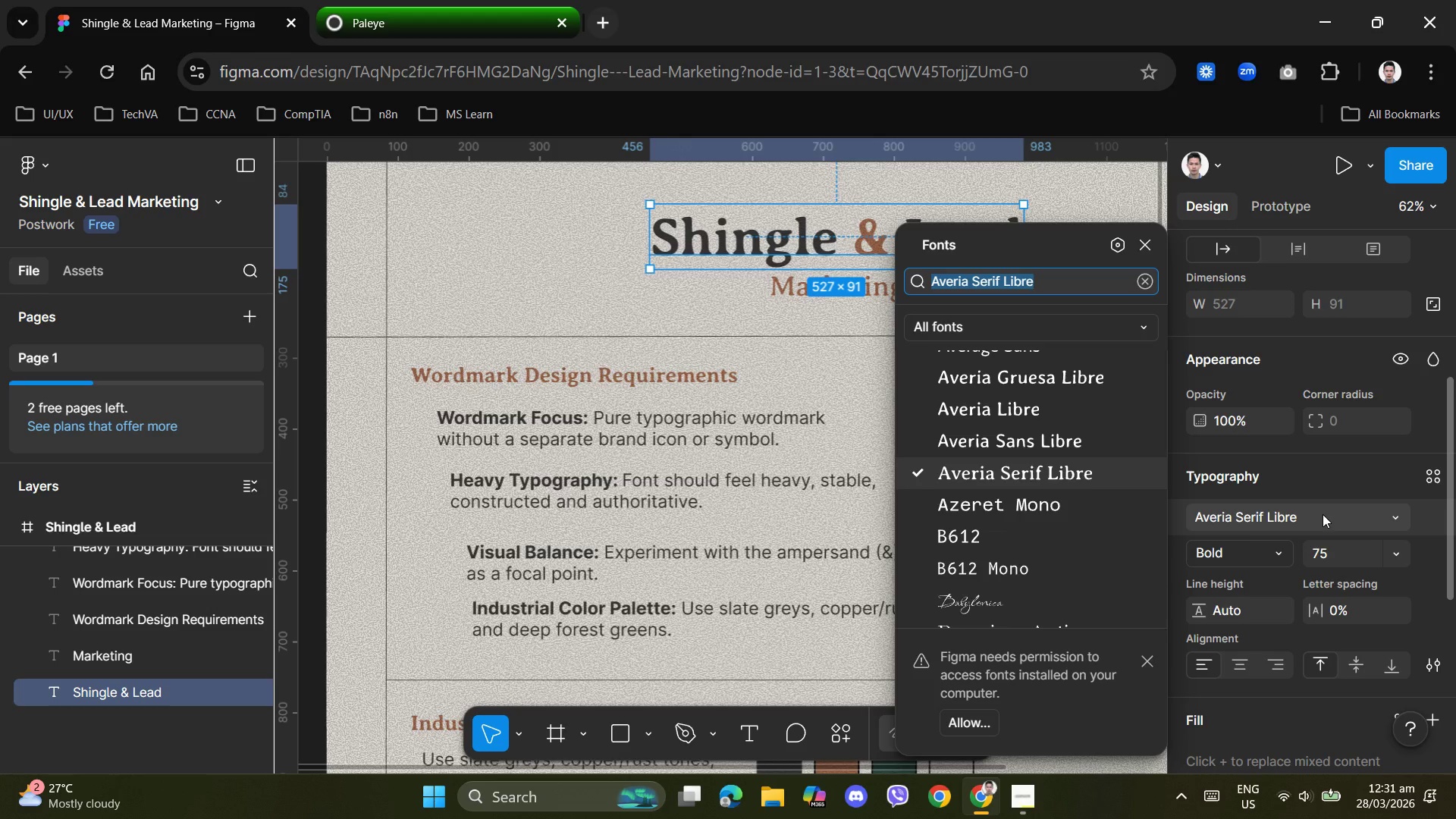 
type(play)
 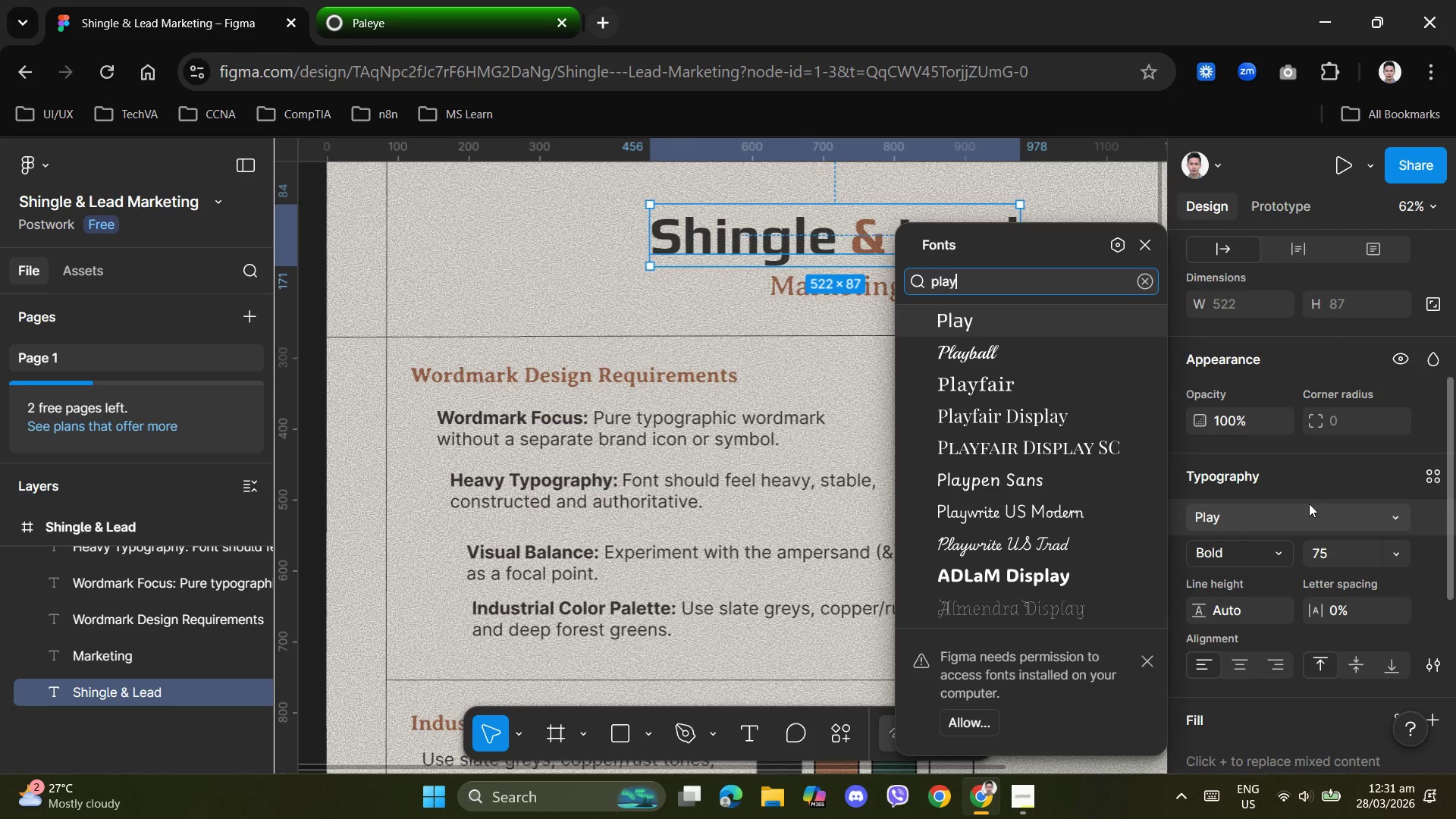 
wait(11.7)
 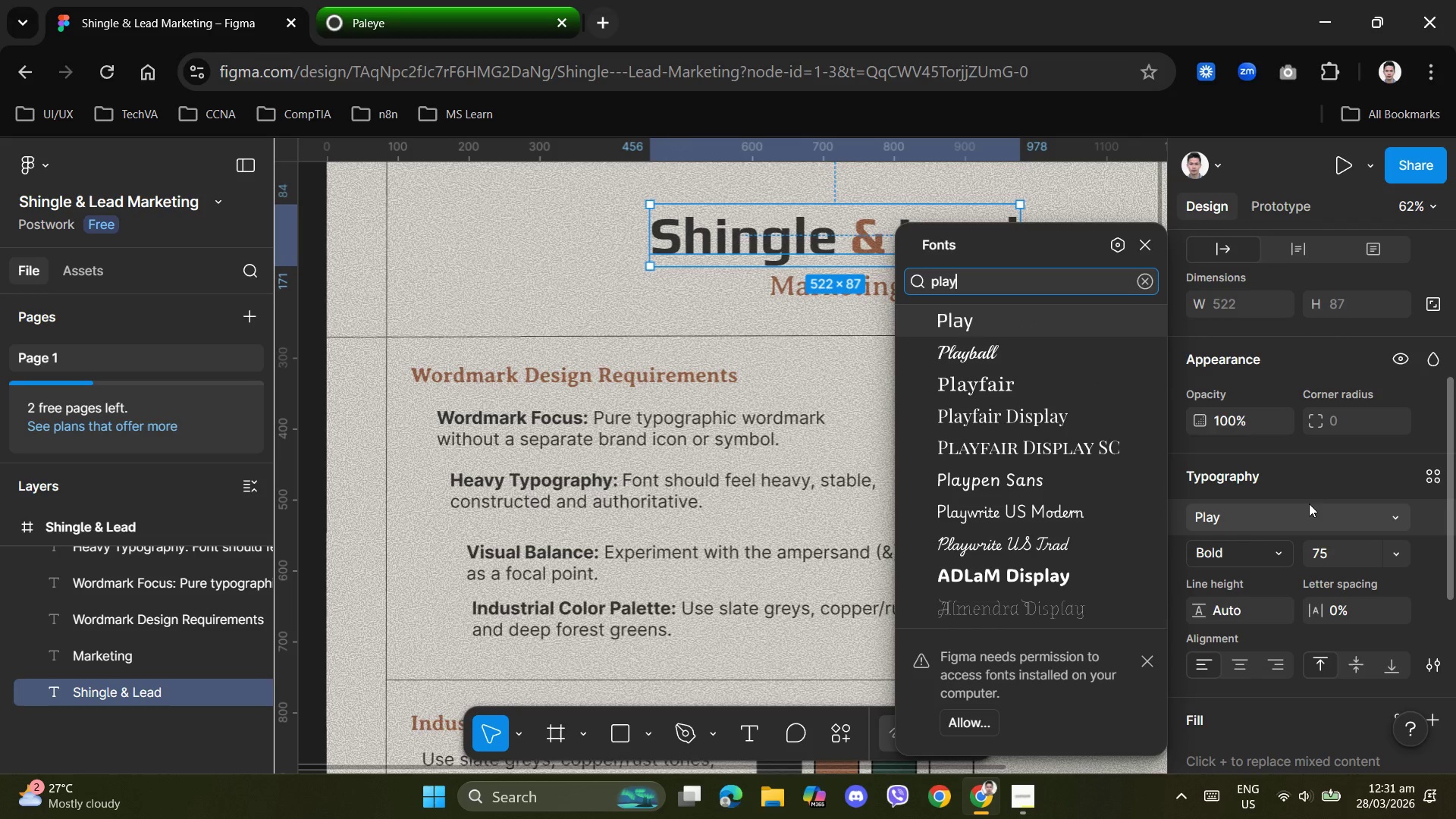 
left_click([1041, 413])
 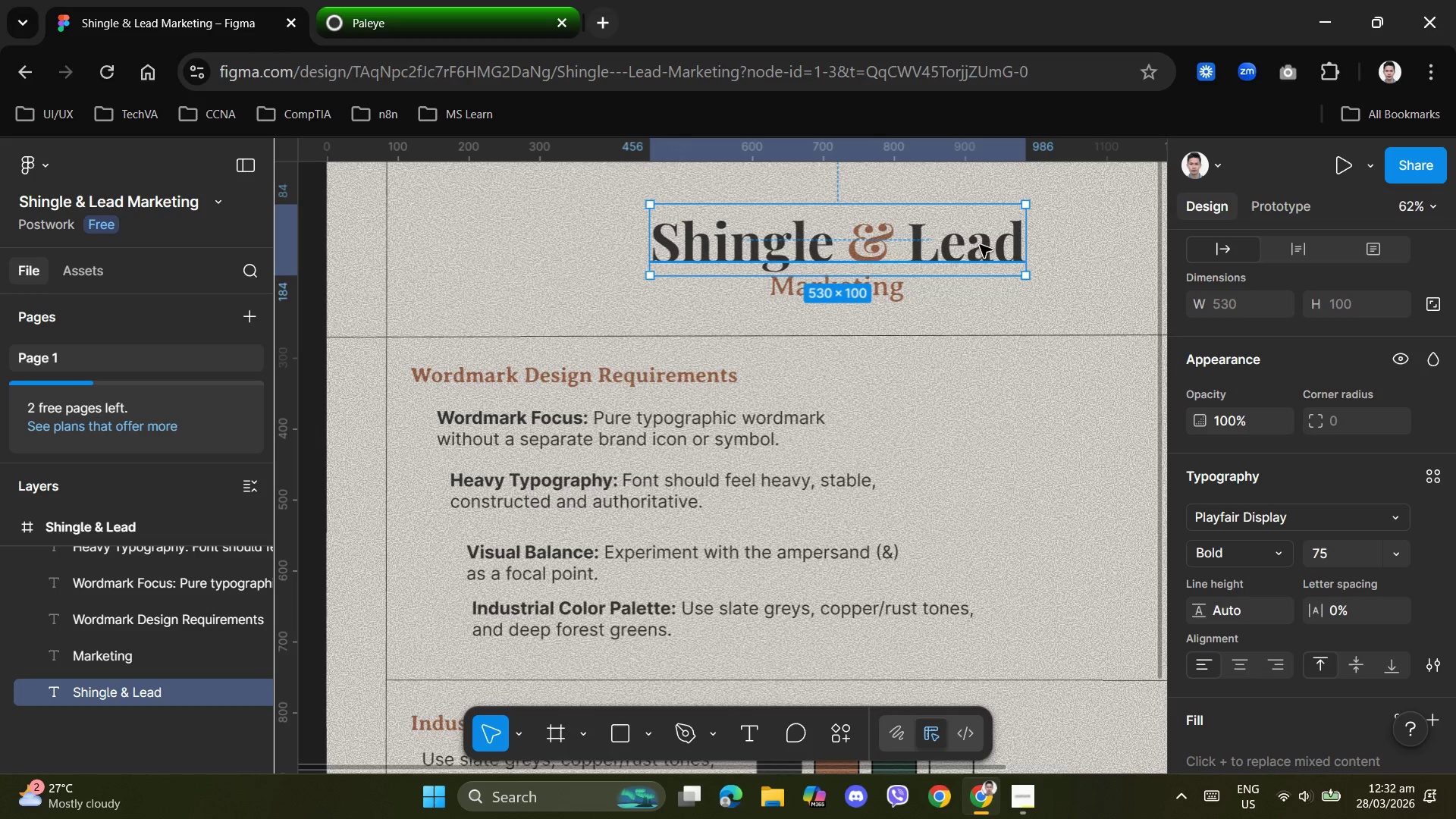 
left_click([902, 297])
 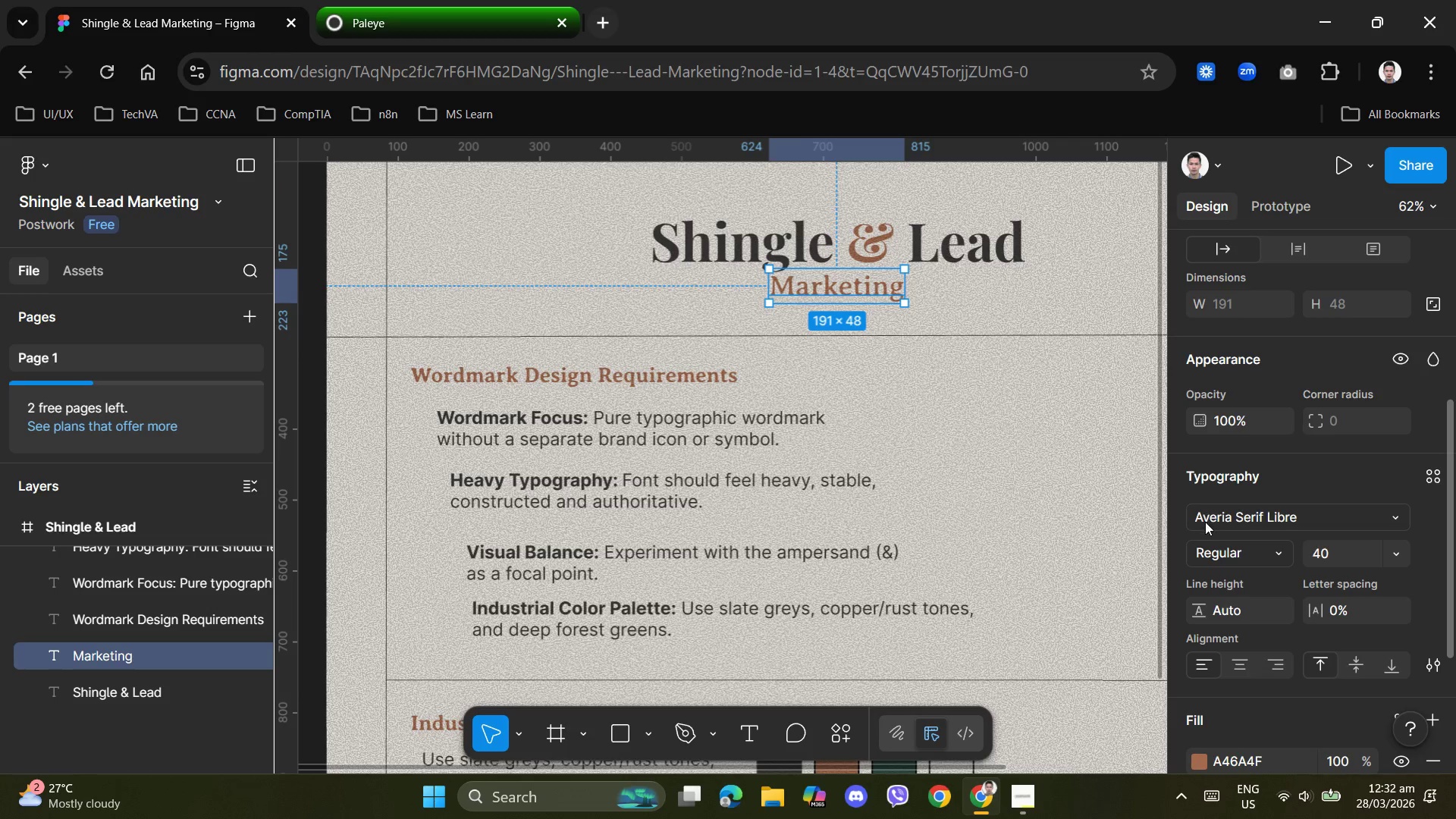 
left_click([1213, 517])
 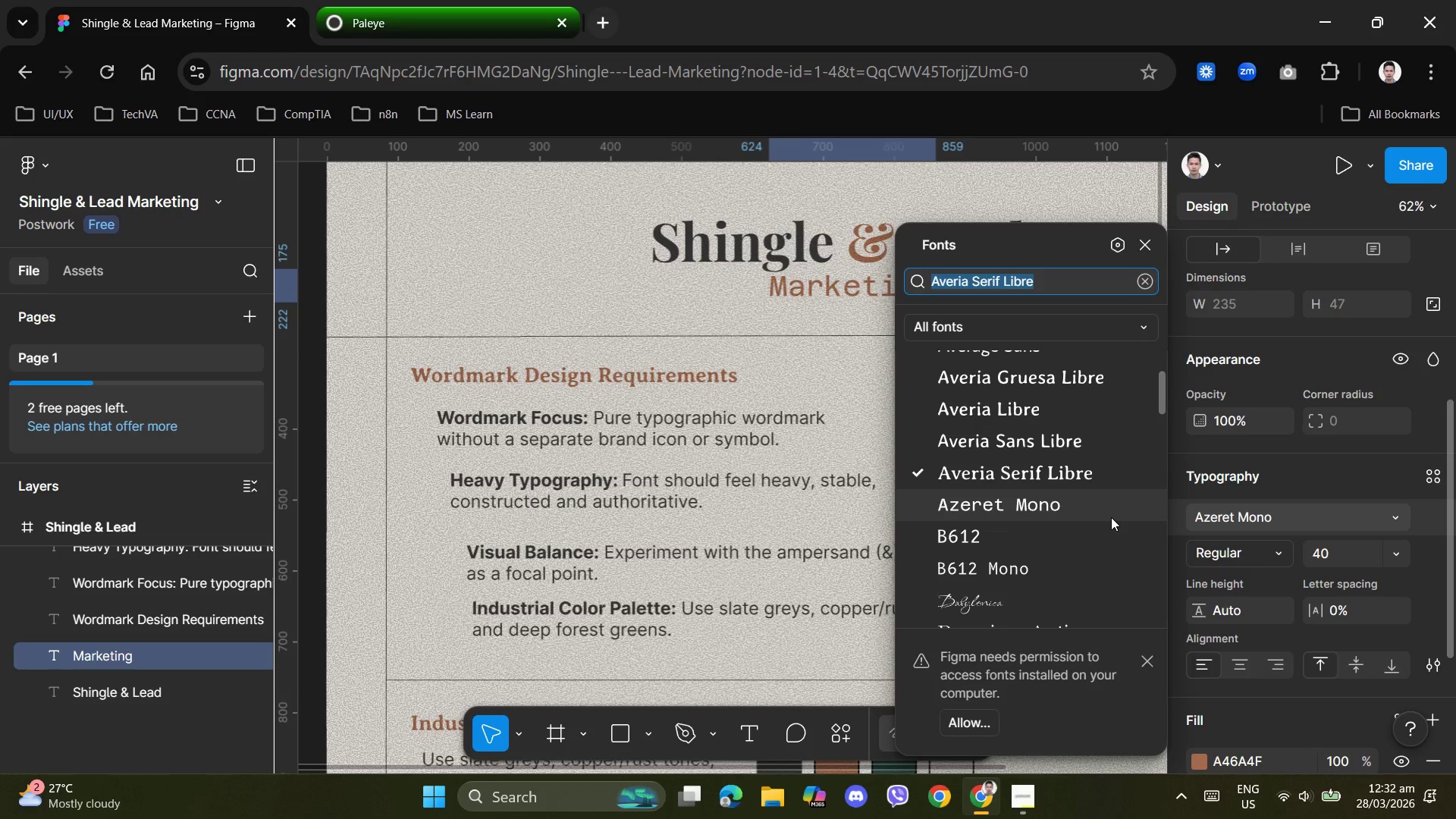 
type(play)
 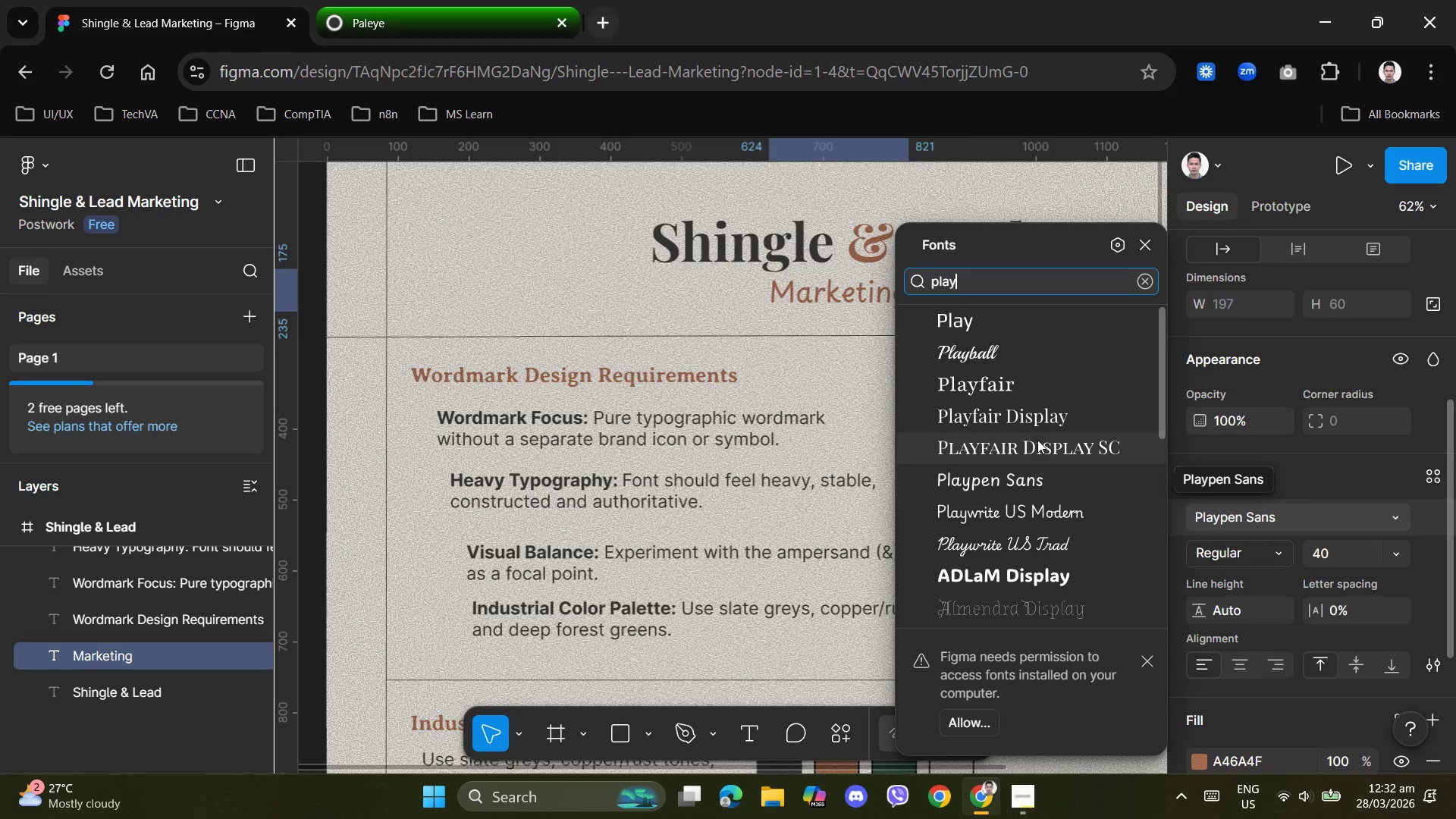 
left_click([1044, 419])
 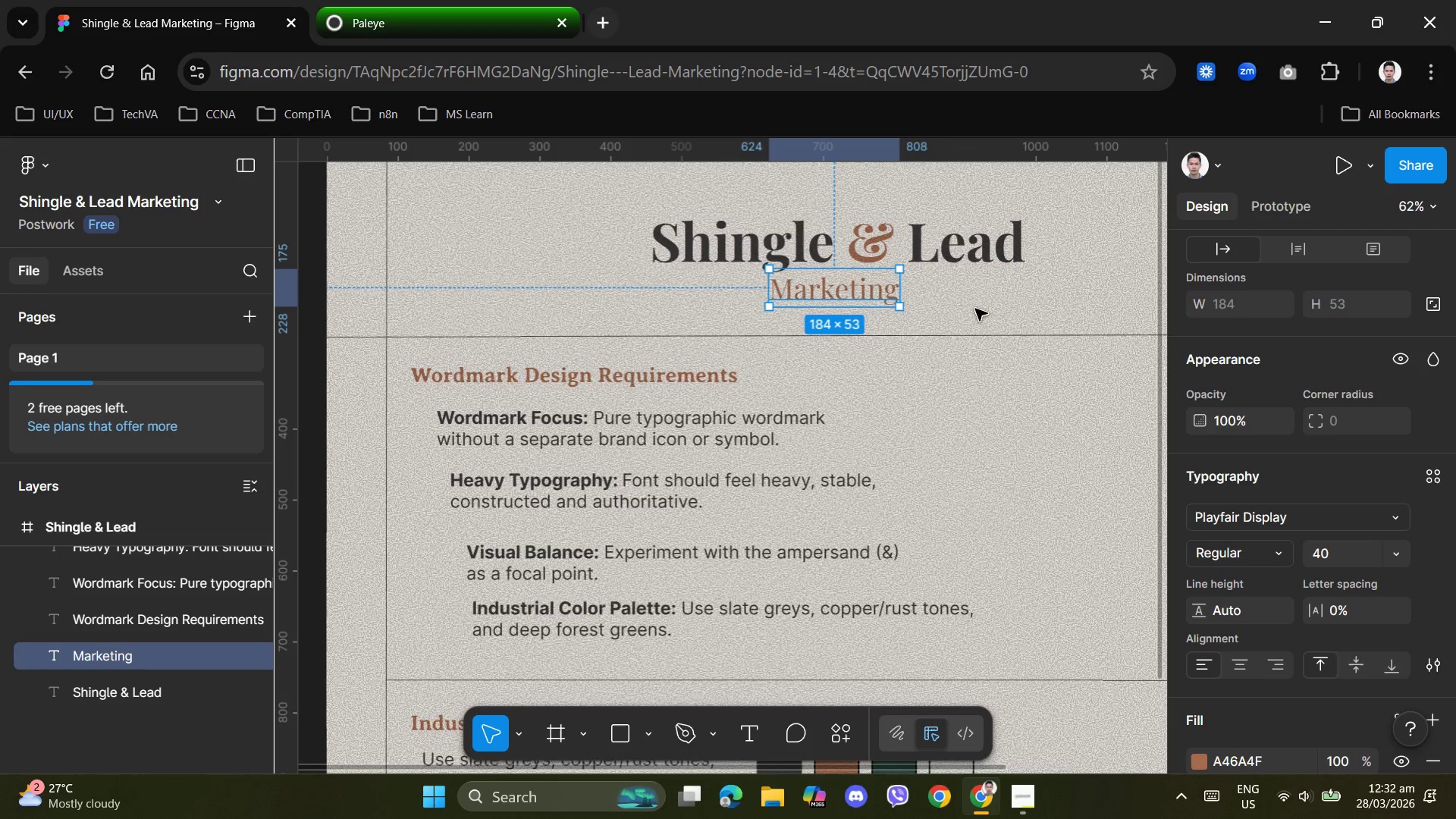 
left_click([975, 309])
 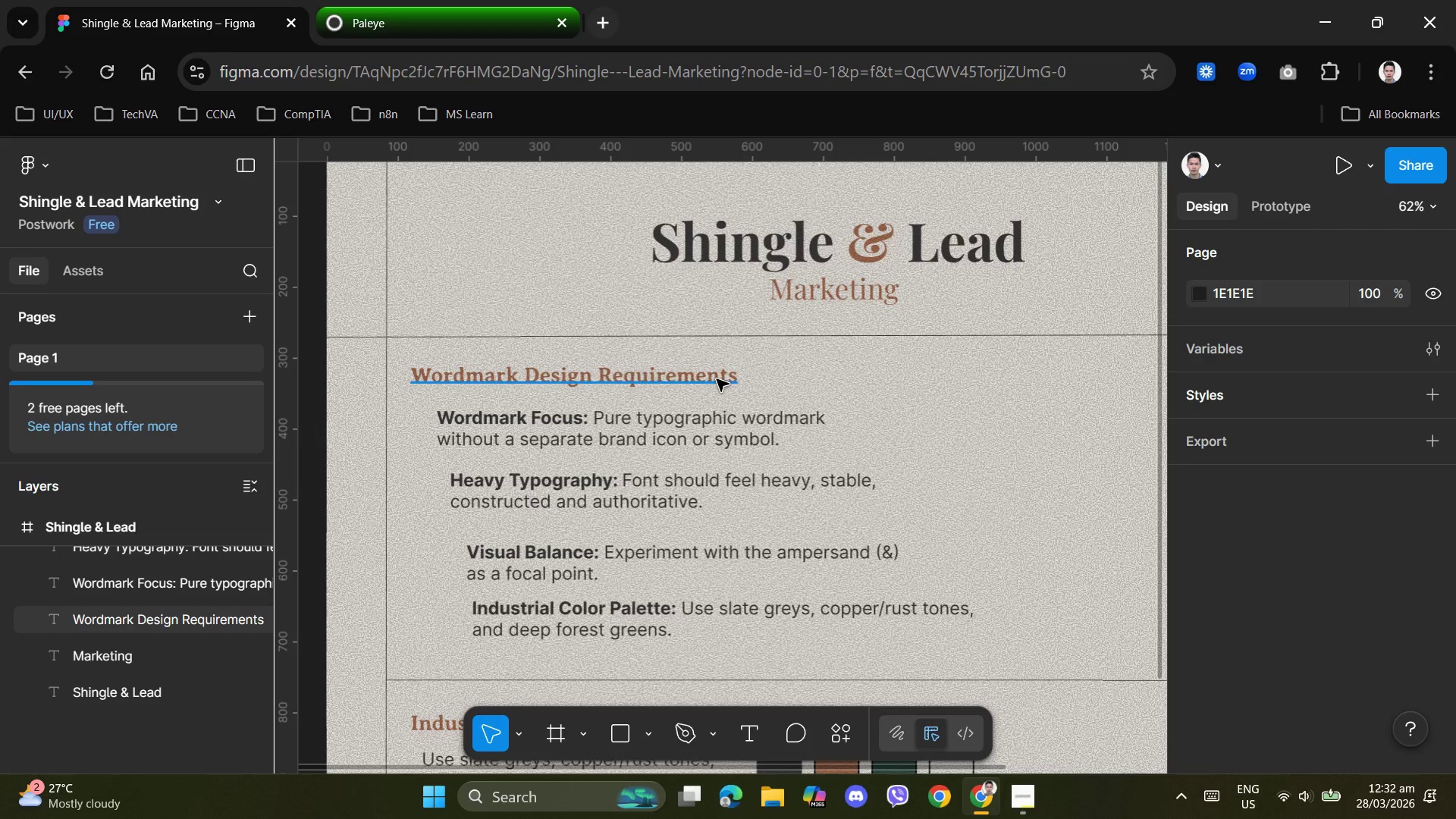 
left_click([717, 379])
 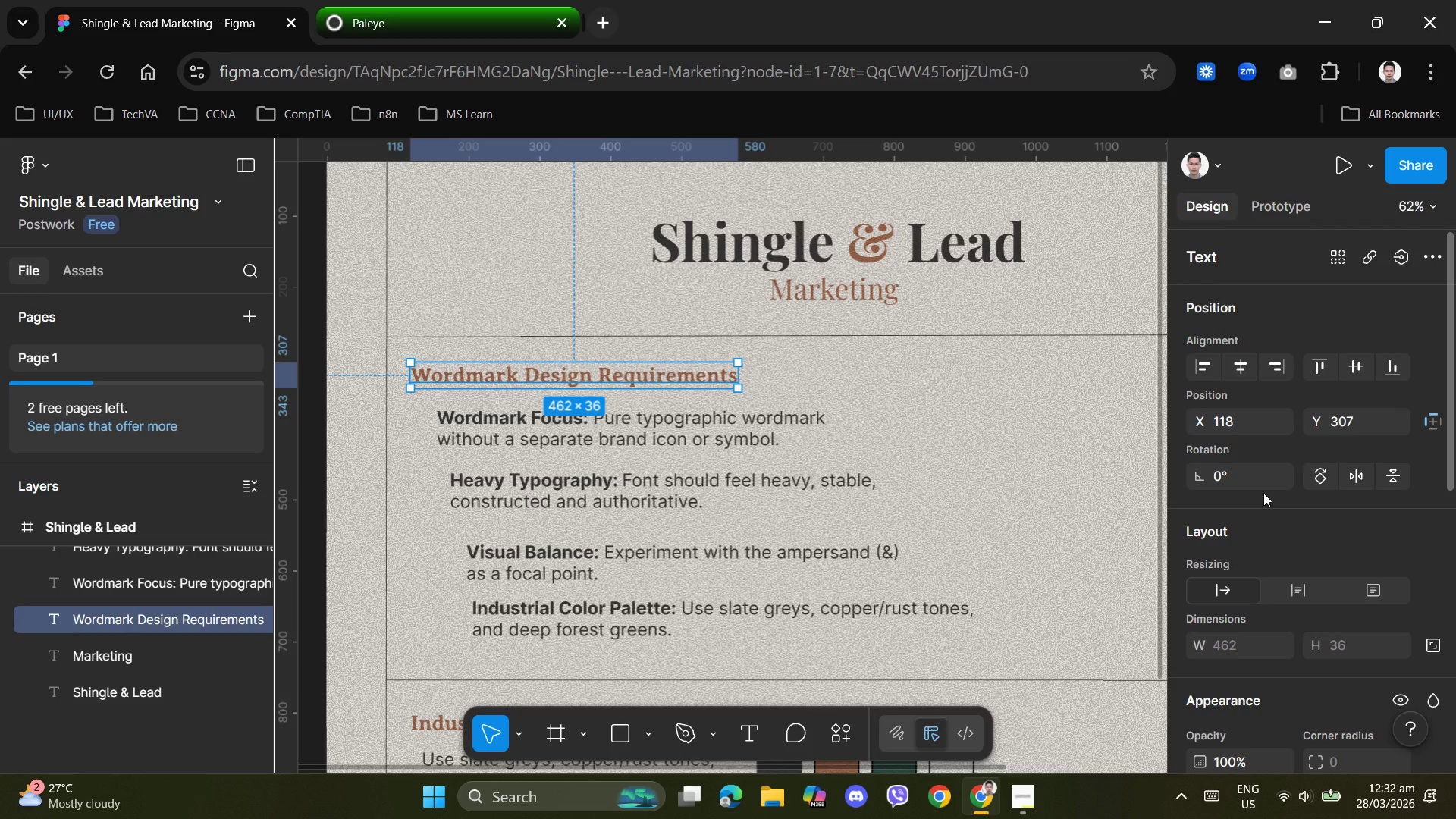 
wait(13.69)
 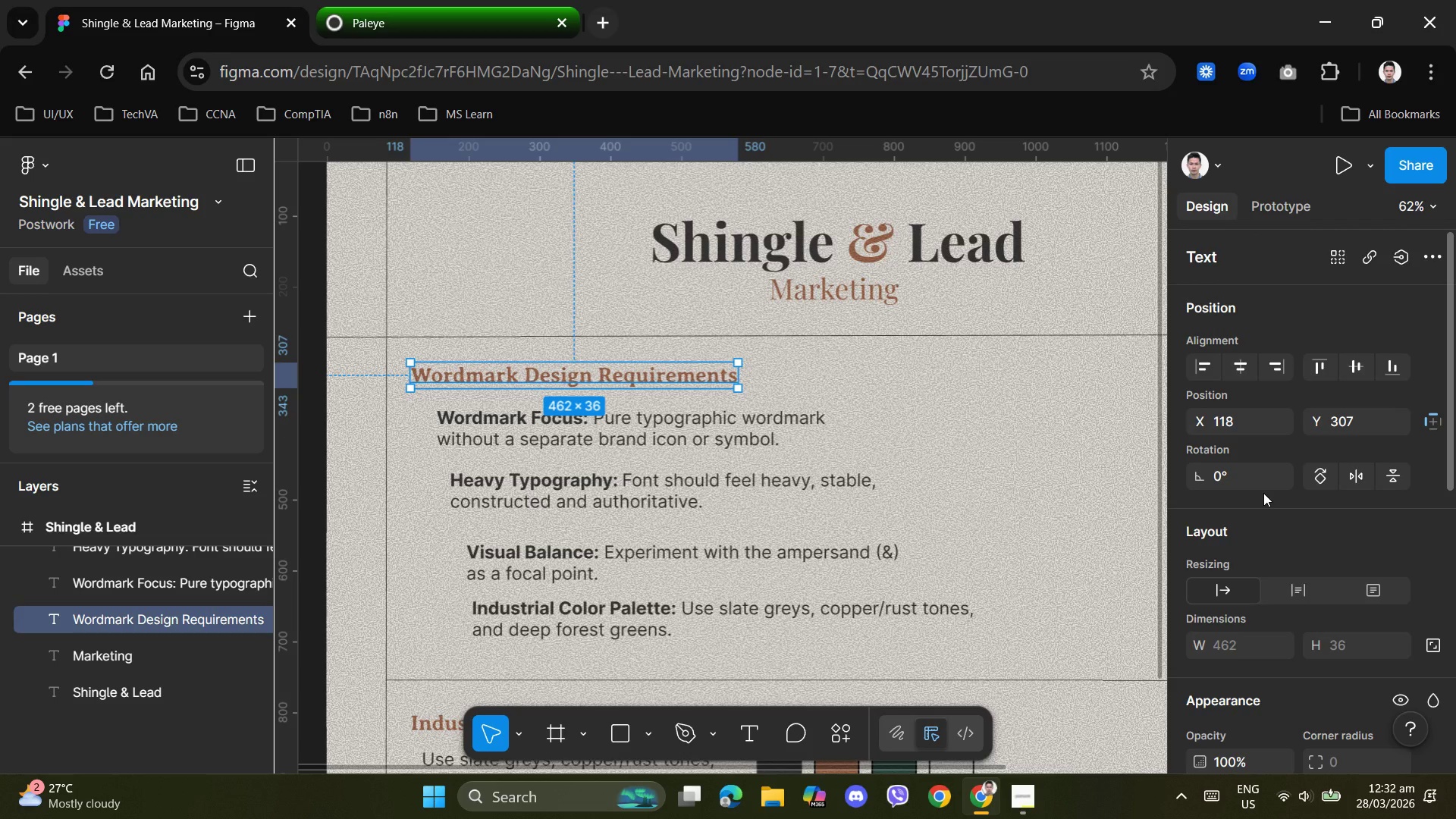 
scroll: coordinate [1234, 584], scroll_direction: down, amount: 2.0
 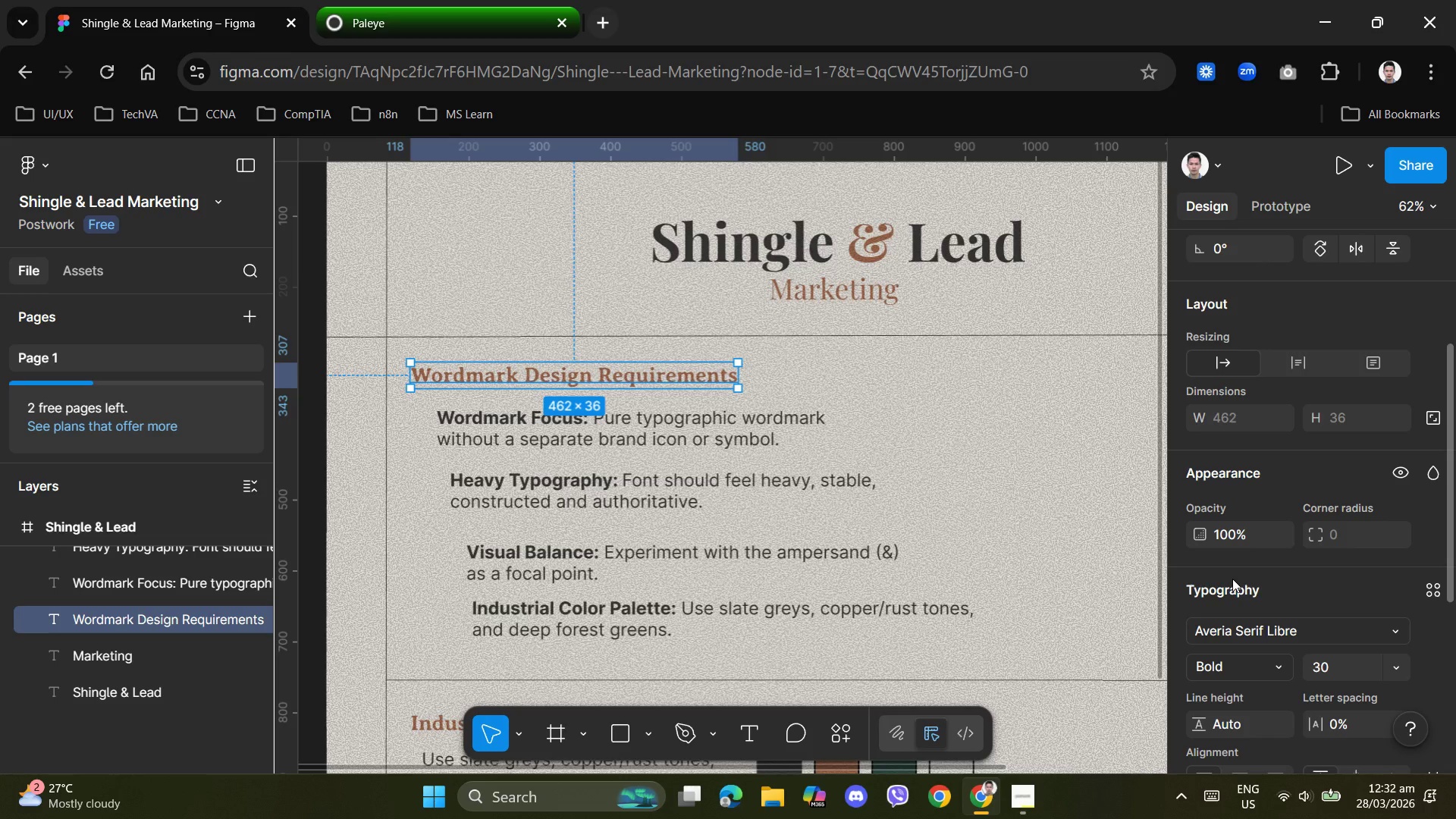 
left_click([1238, 625])
 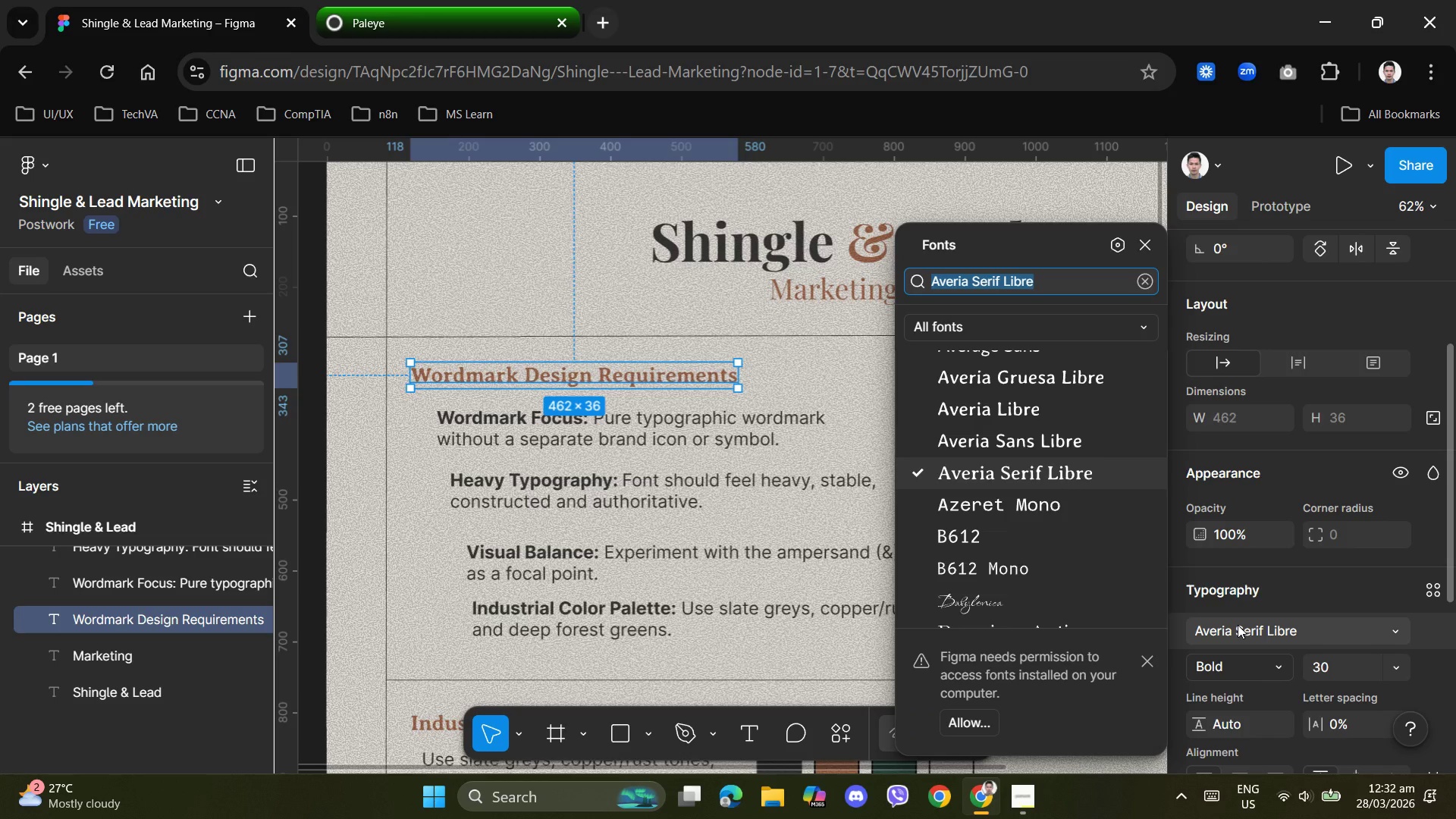 
type(can)
 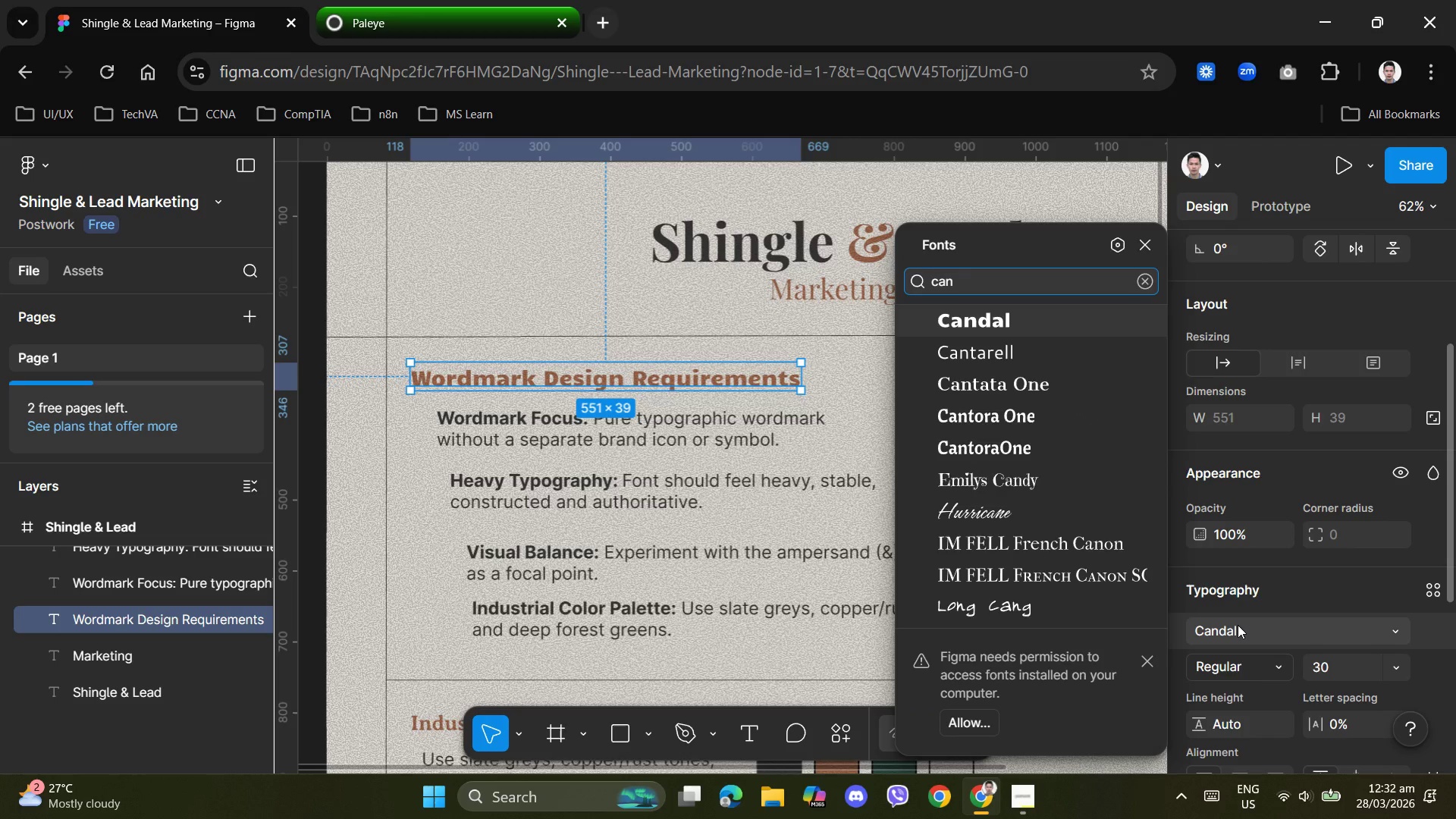 
key(Backspace)
key(Backspace)
type(libre)
key(Backspace)
key(Backspace)
key(Backspace)
key(Backspace)
key(Backspace)
key(Backspace)
type(libre)
 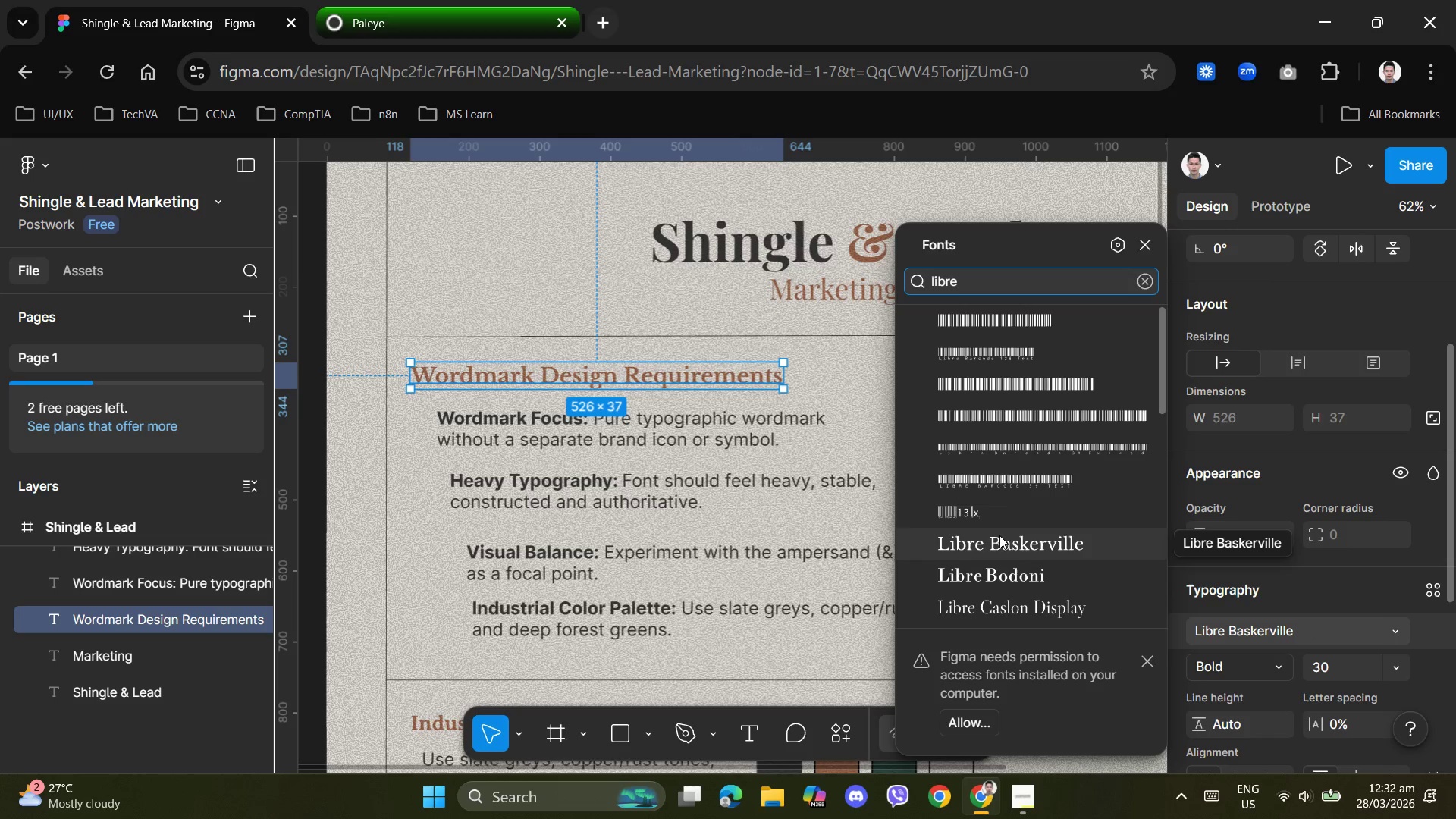 
wait(16.12)
 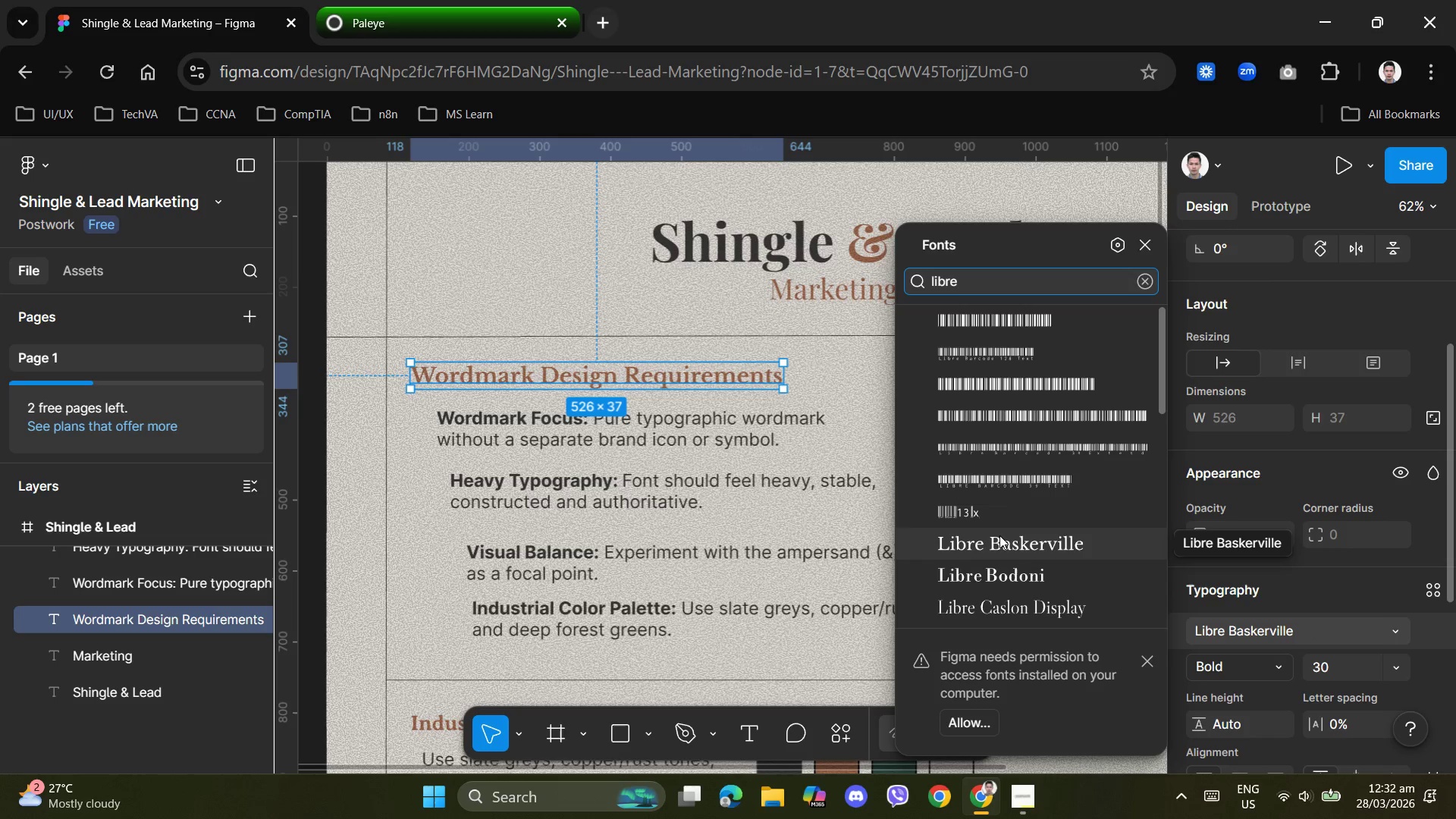 
left_click([819, 374])
 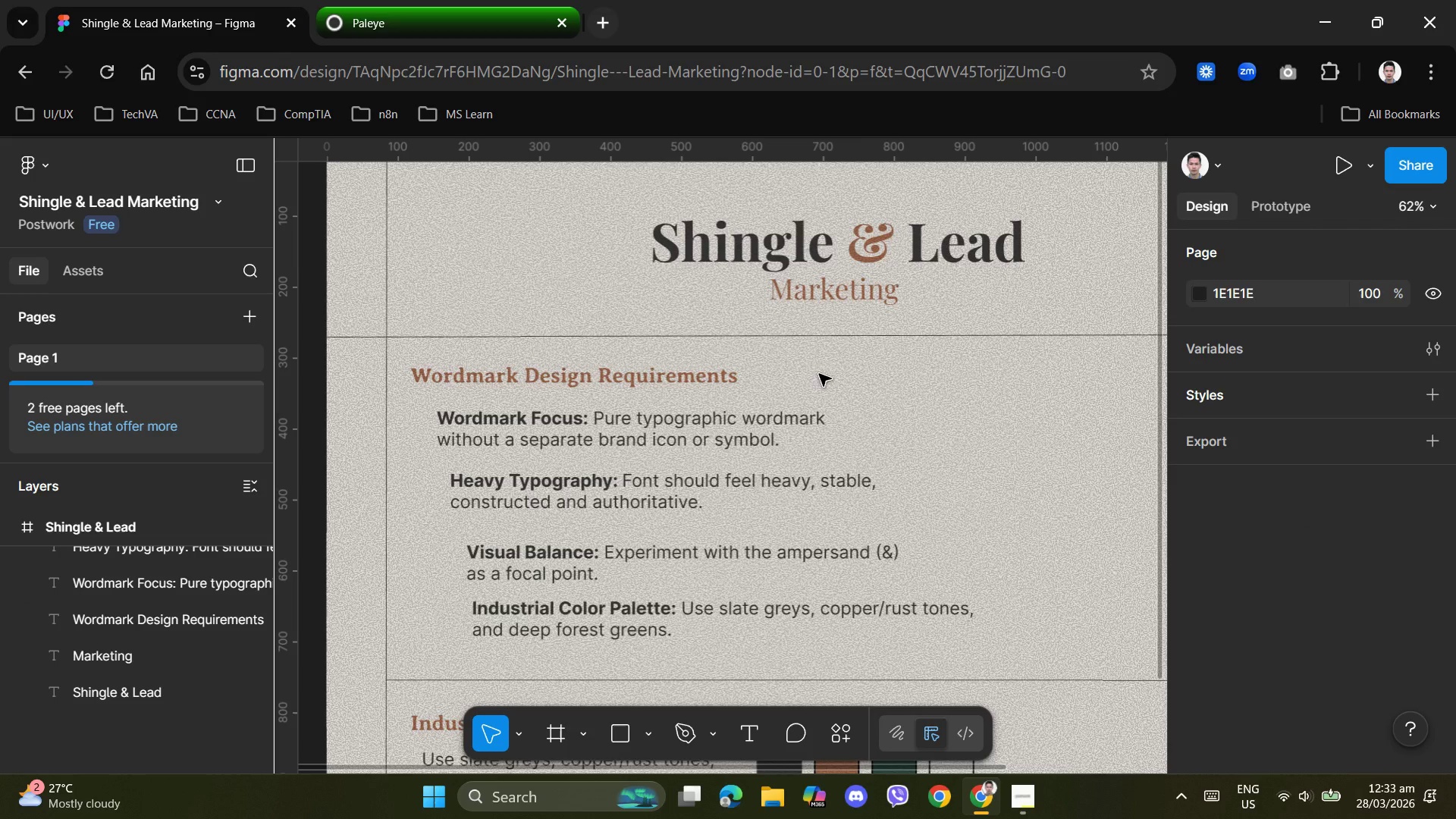 
wait(19.38)
 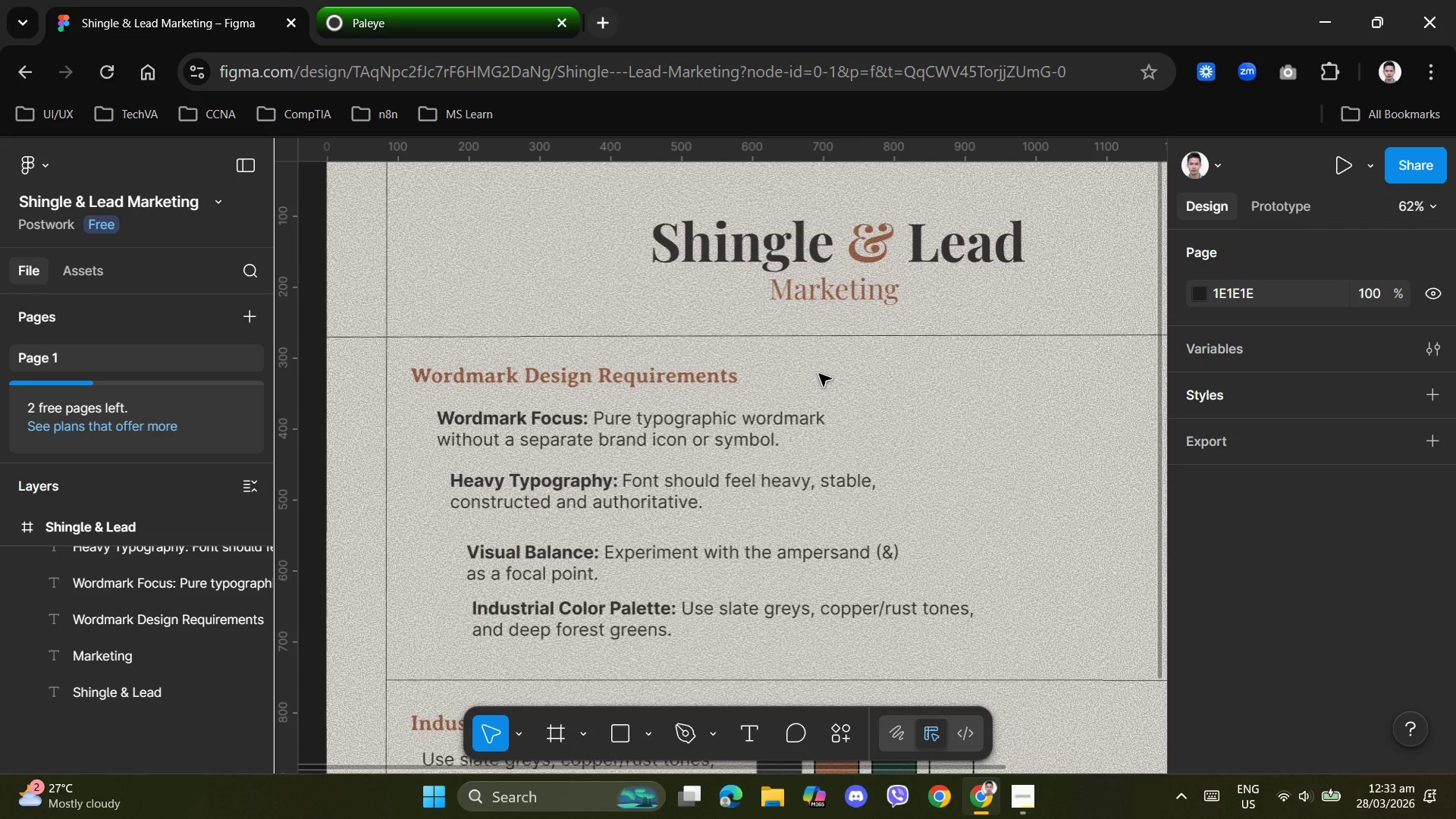 
scroll: coordinate [1257, 544], scroll_direction: down, amount: 2.0
 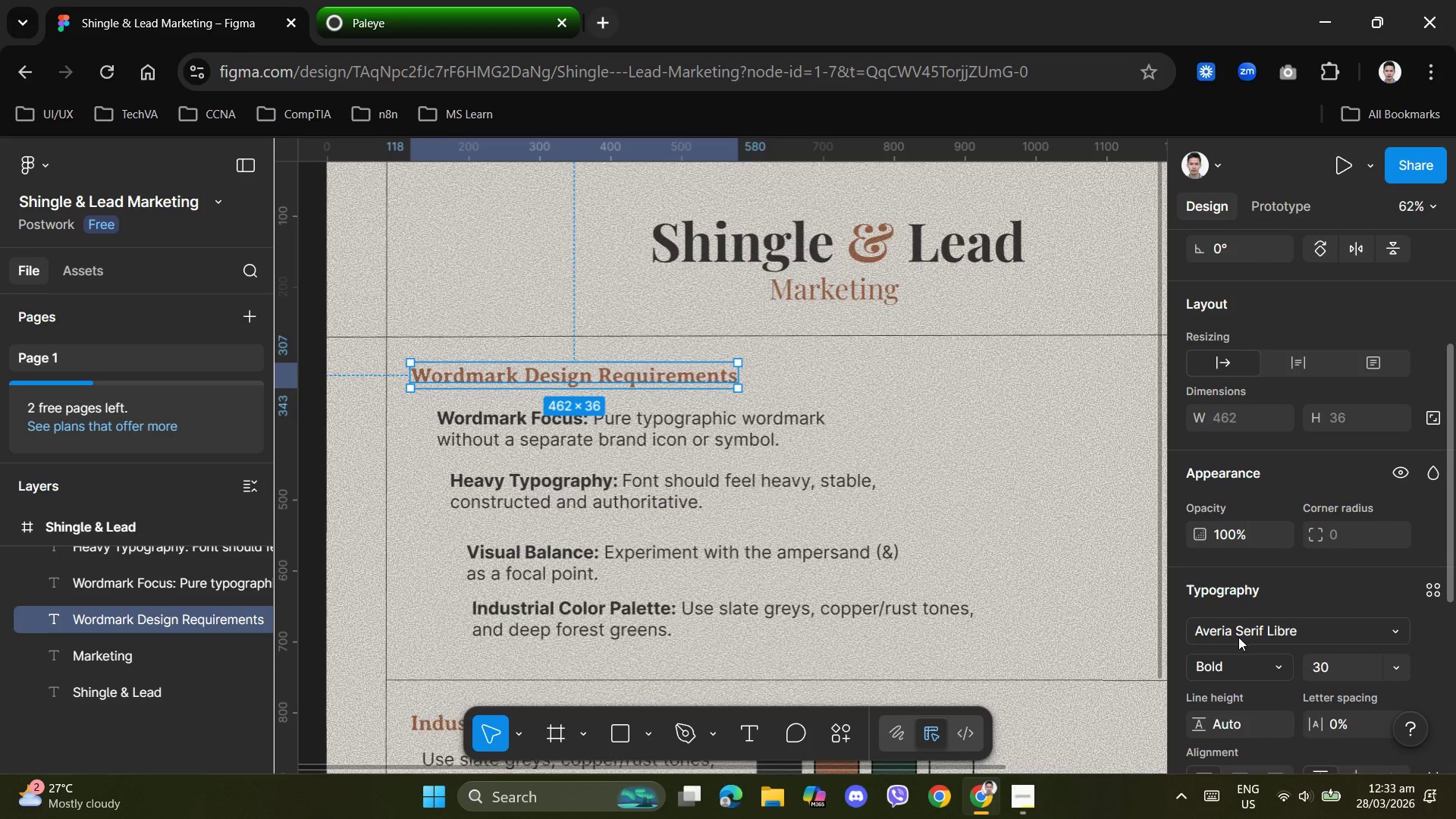 
left_click([1254, 632])
 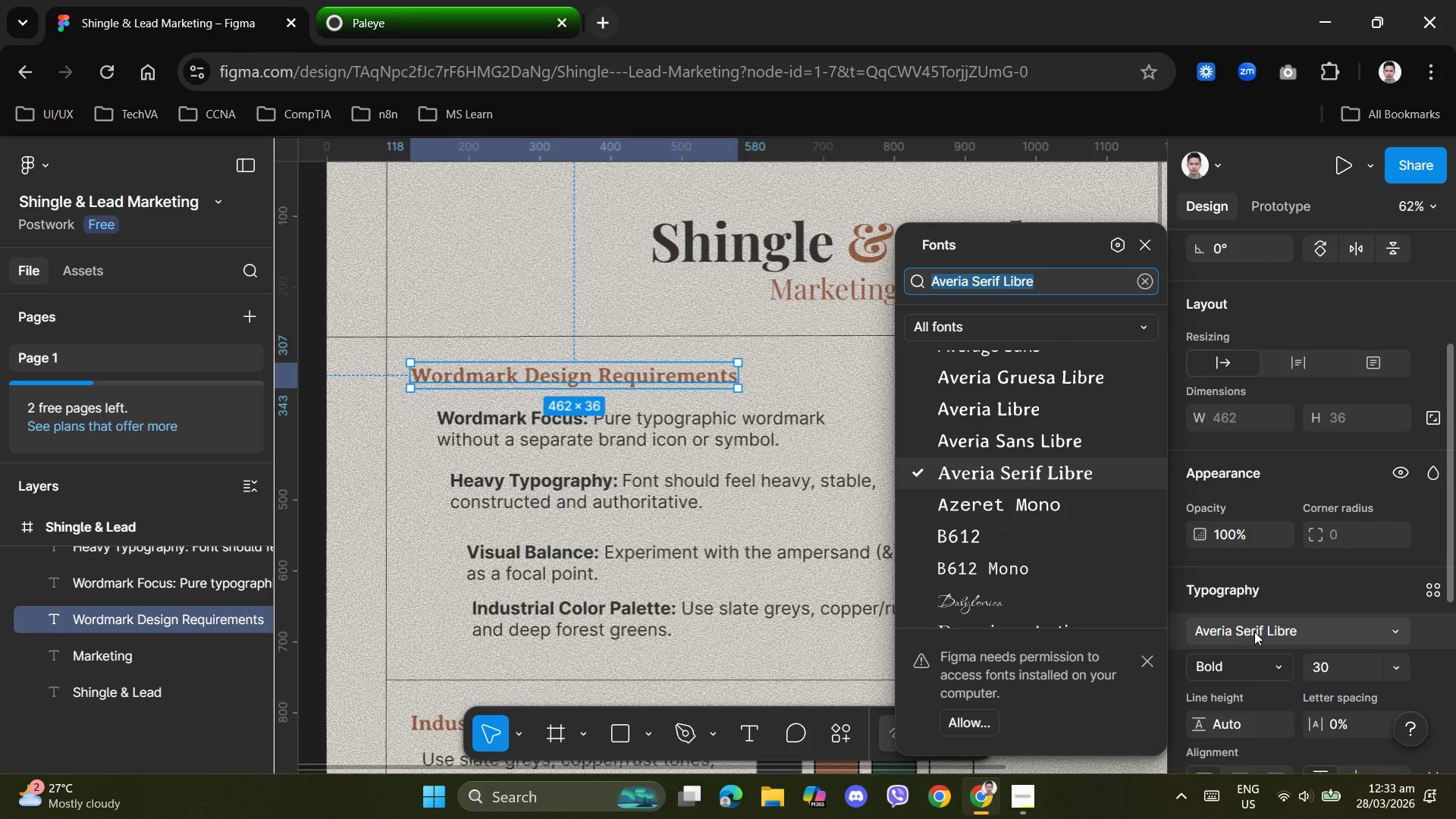 
type(clea)
key(Backspace)
key(Backspace)
key(Backspace)
key(Backspace)
type(neut)
key(Backspace)
key(Backspace)
key(Backspace)
key(Backspace)
 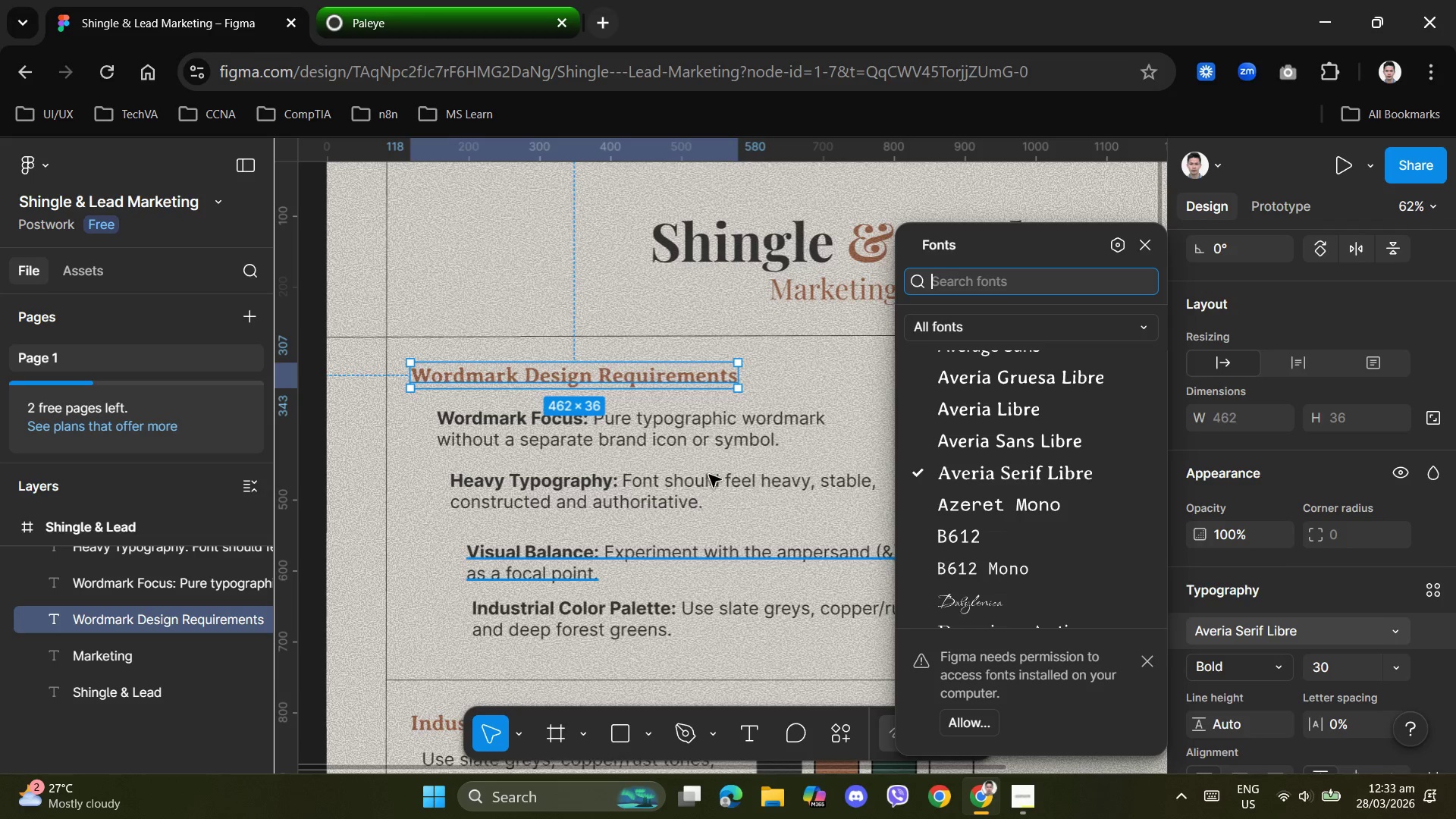 
left_click([718, 436])
 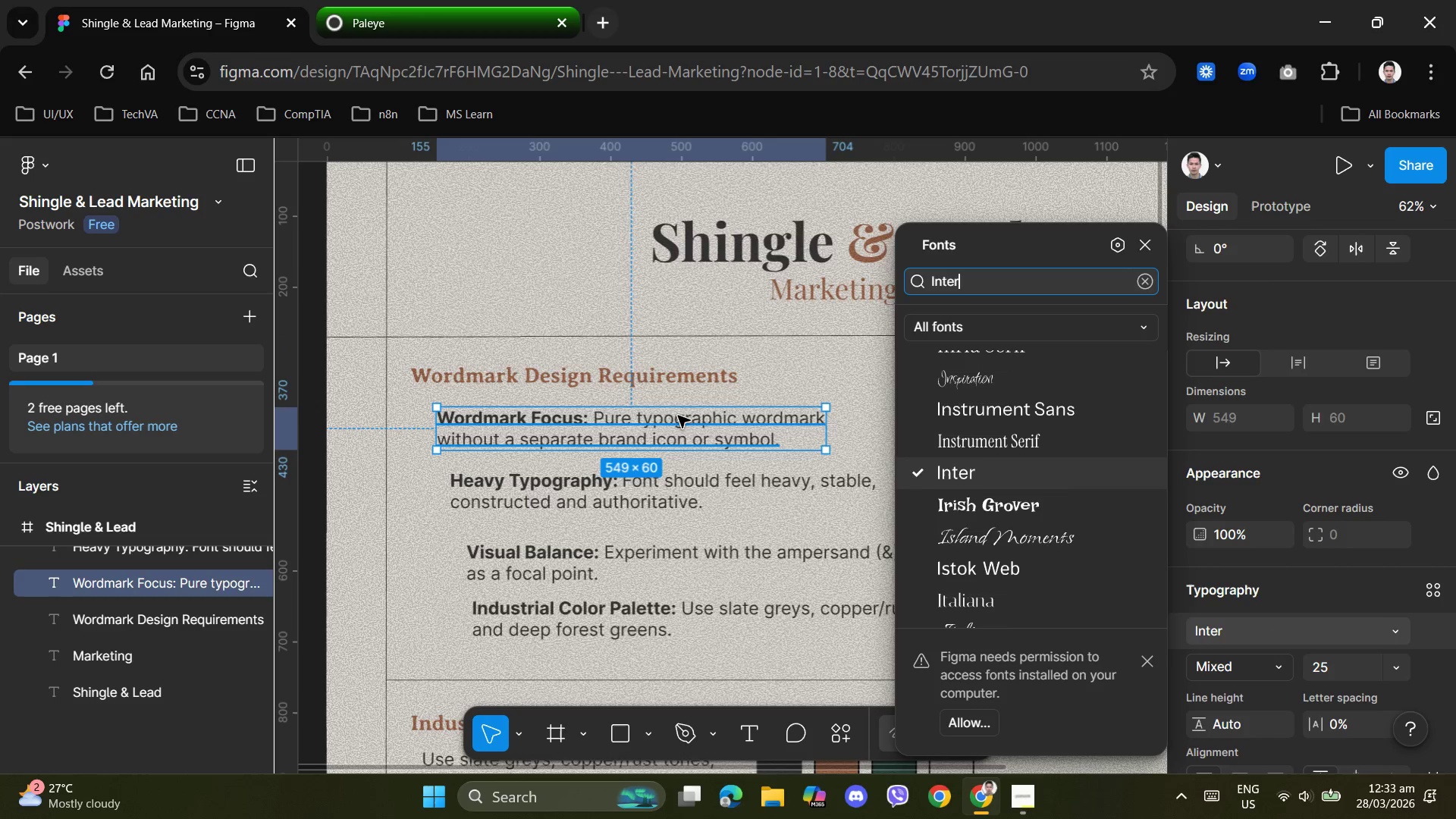 
left_click([669, 372])
 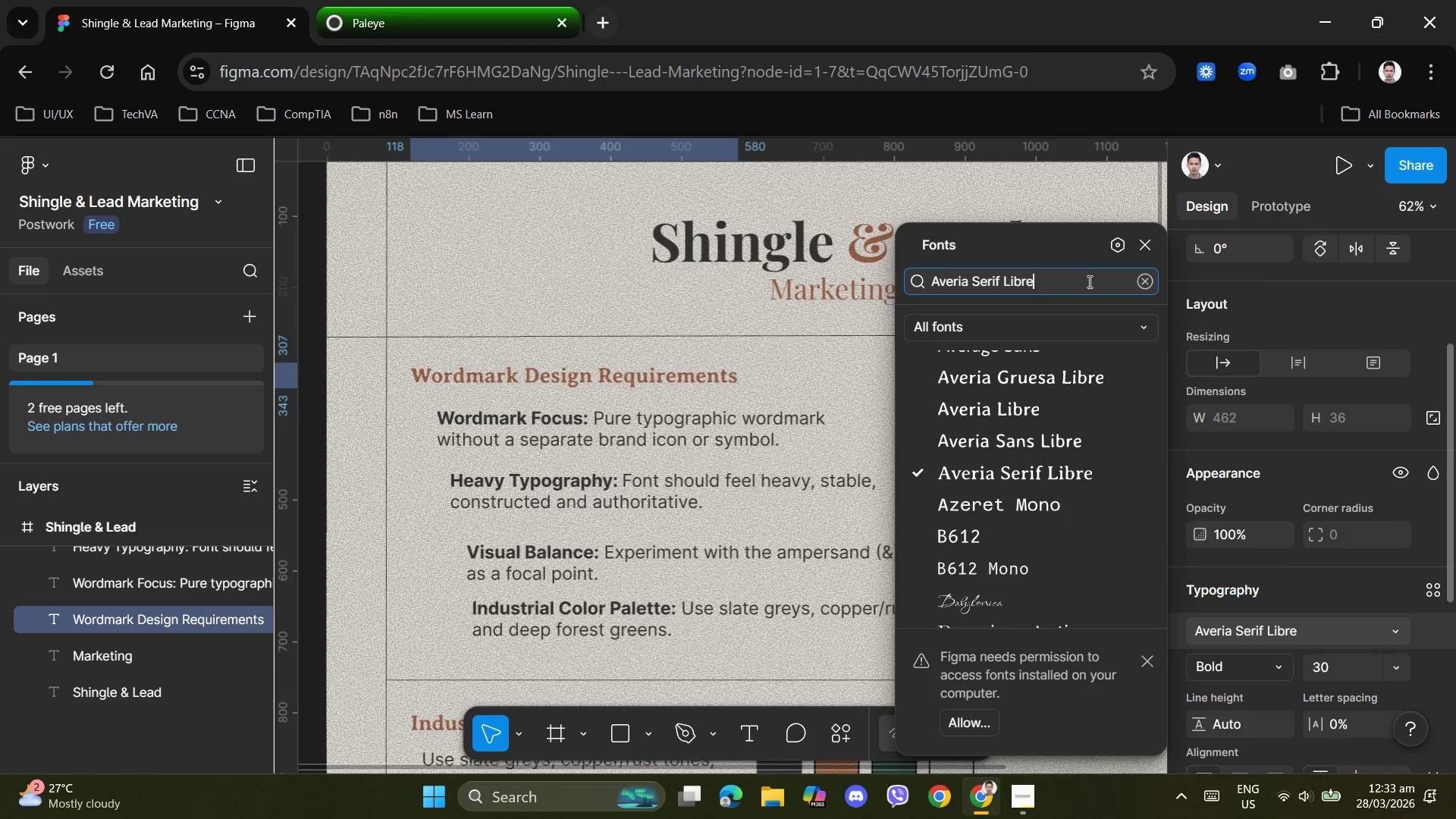 
left_click_drag(start_coordinate=[1078, 281], to_coordinate=[766, 278])
 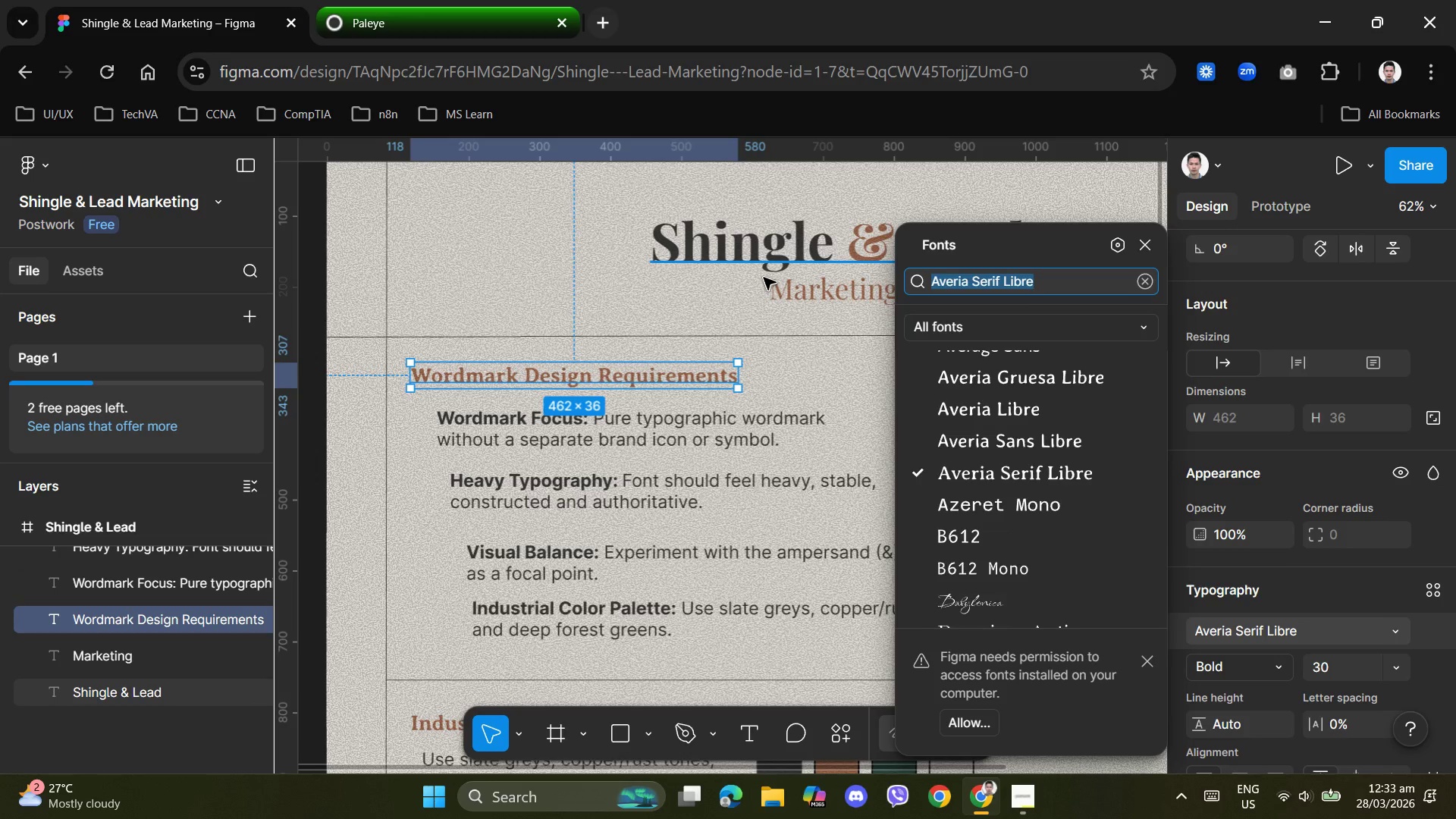 
type(inter)
 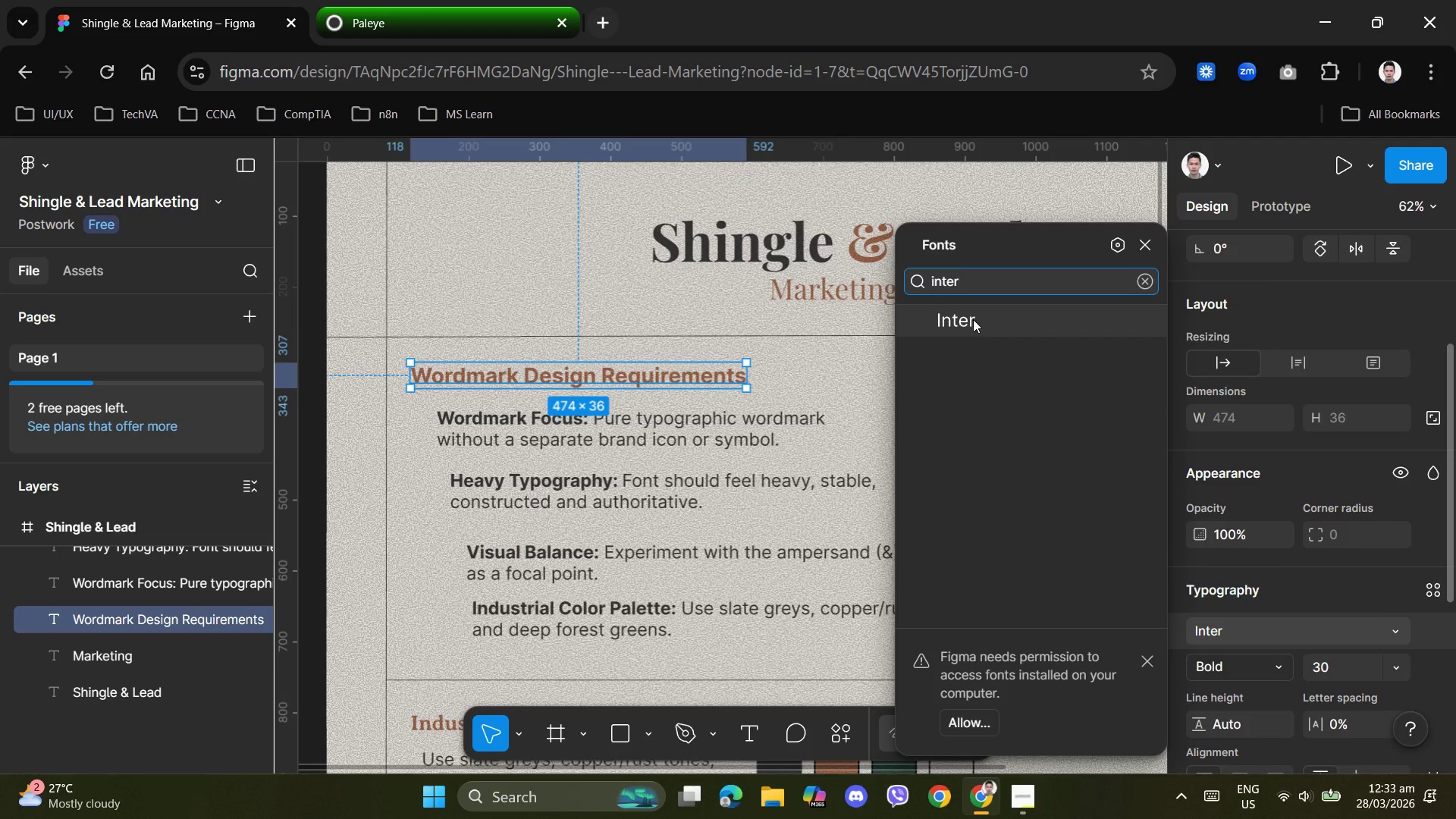 
left_click([973, 319])
 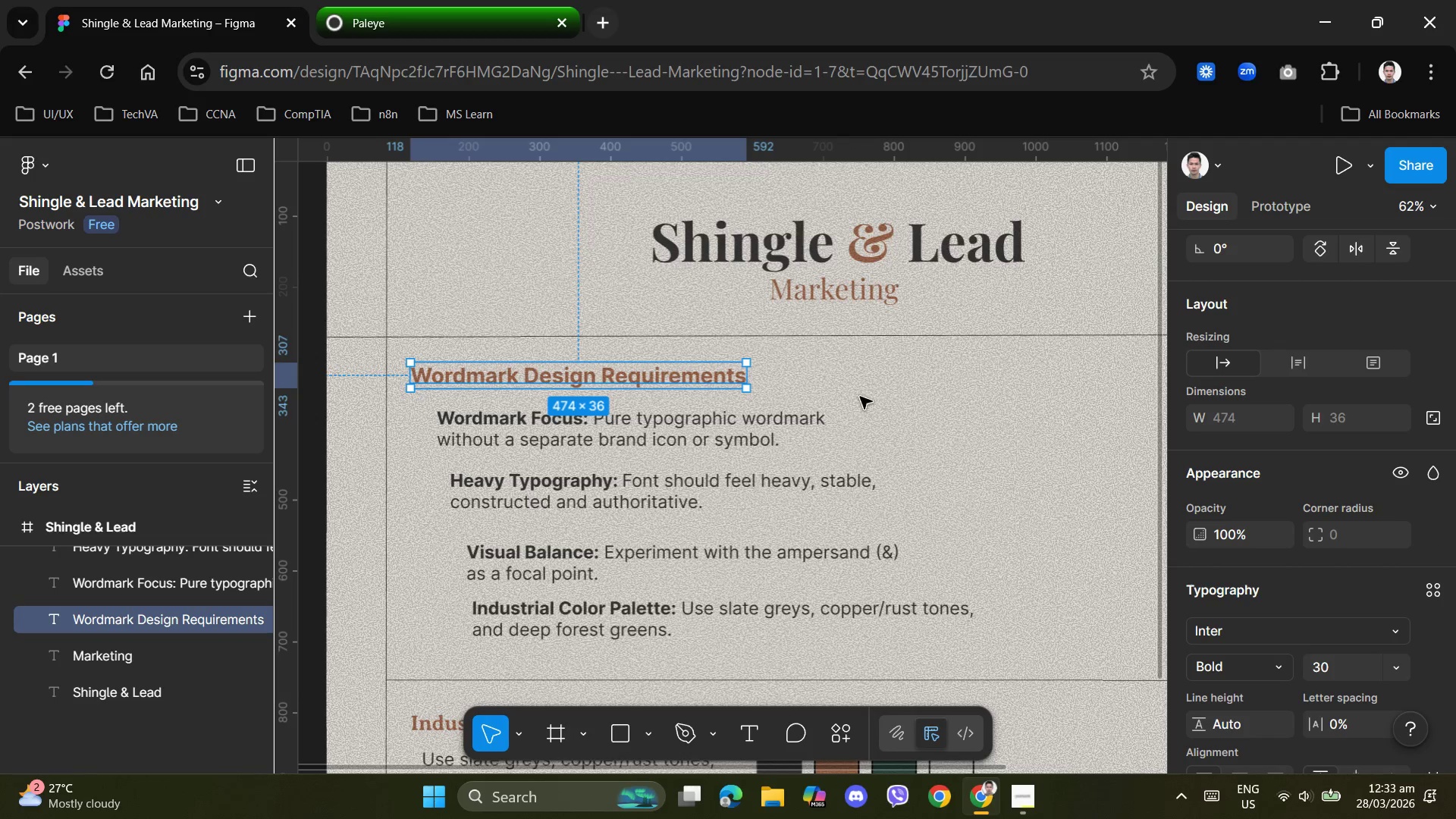 
scroll: coordinate [683, 479], scroll_direction: down, amount: 5.0
 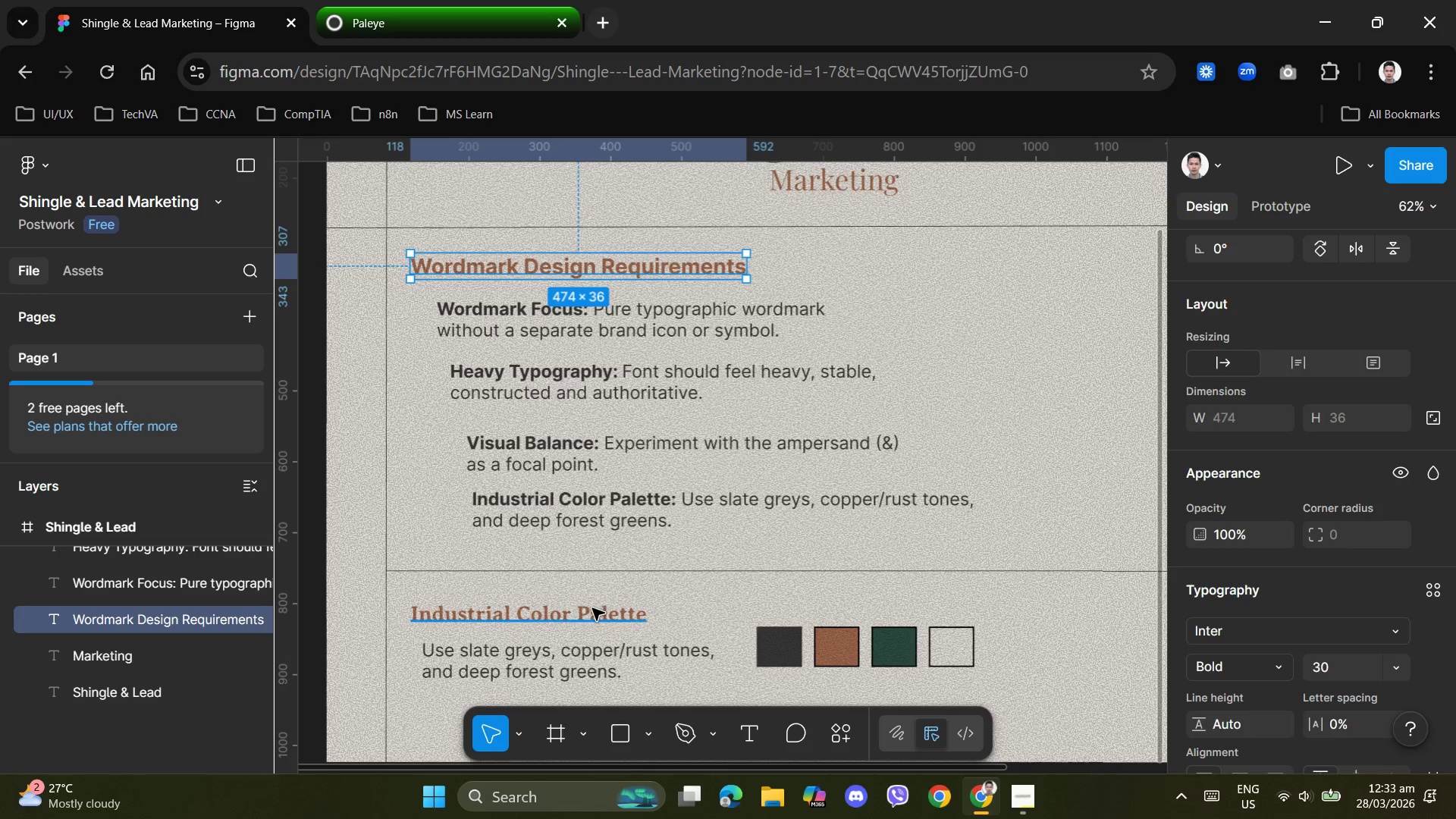 
left_click([592, 608])
 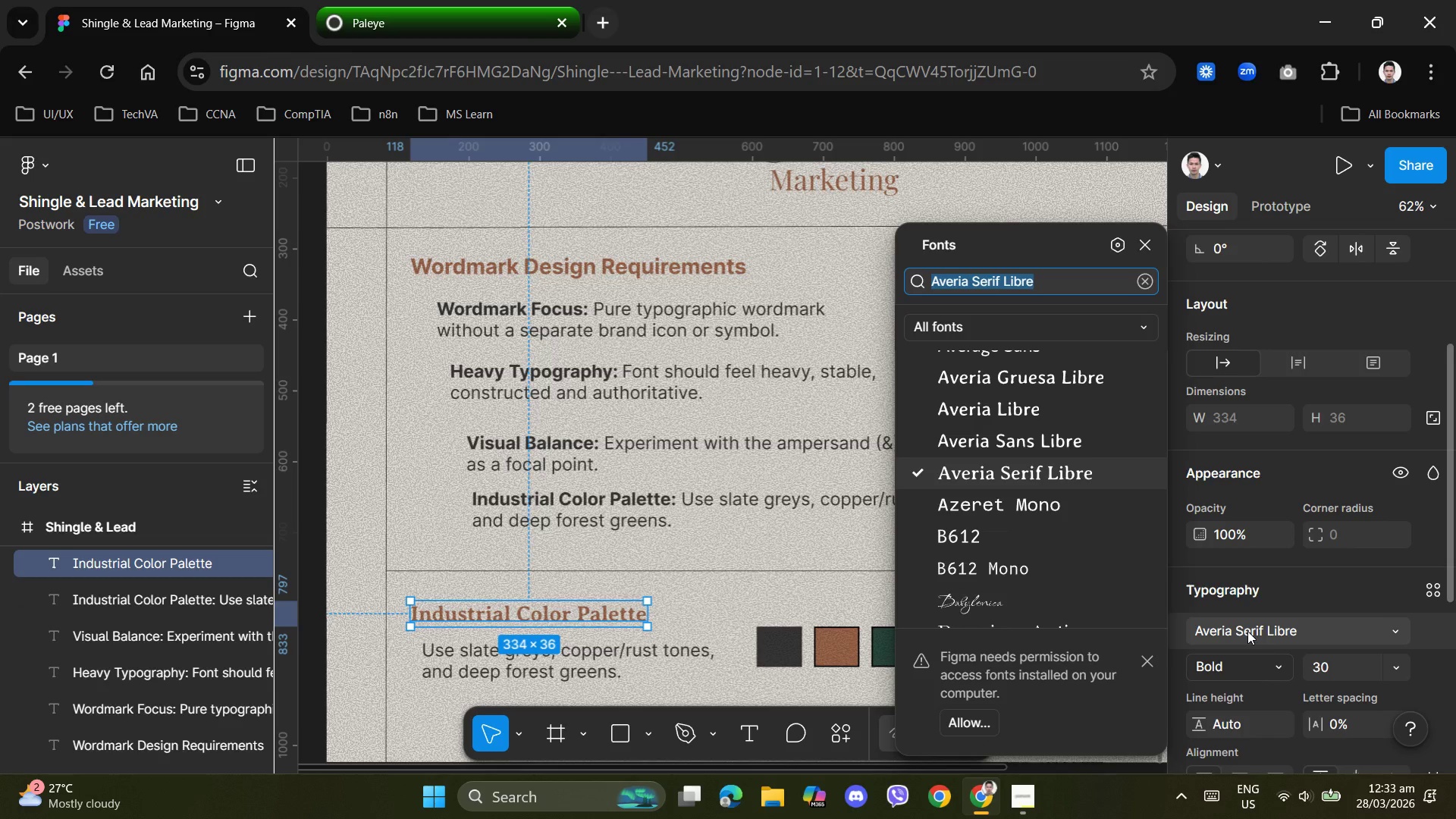 
type(inter)
 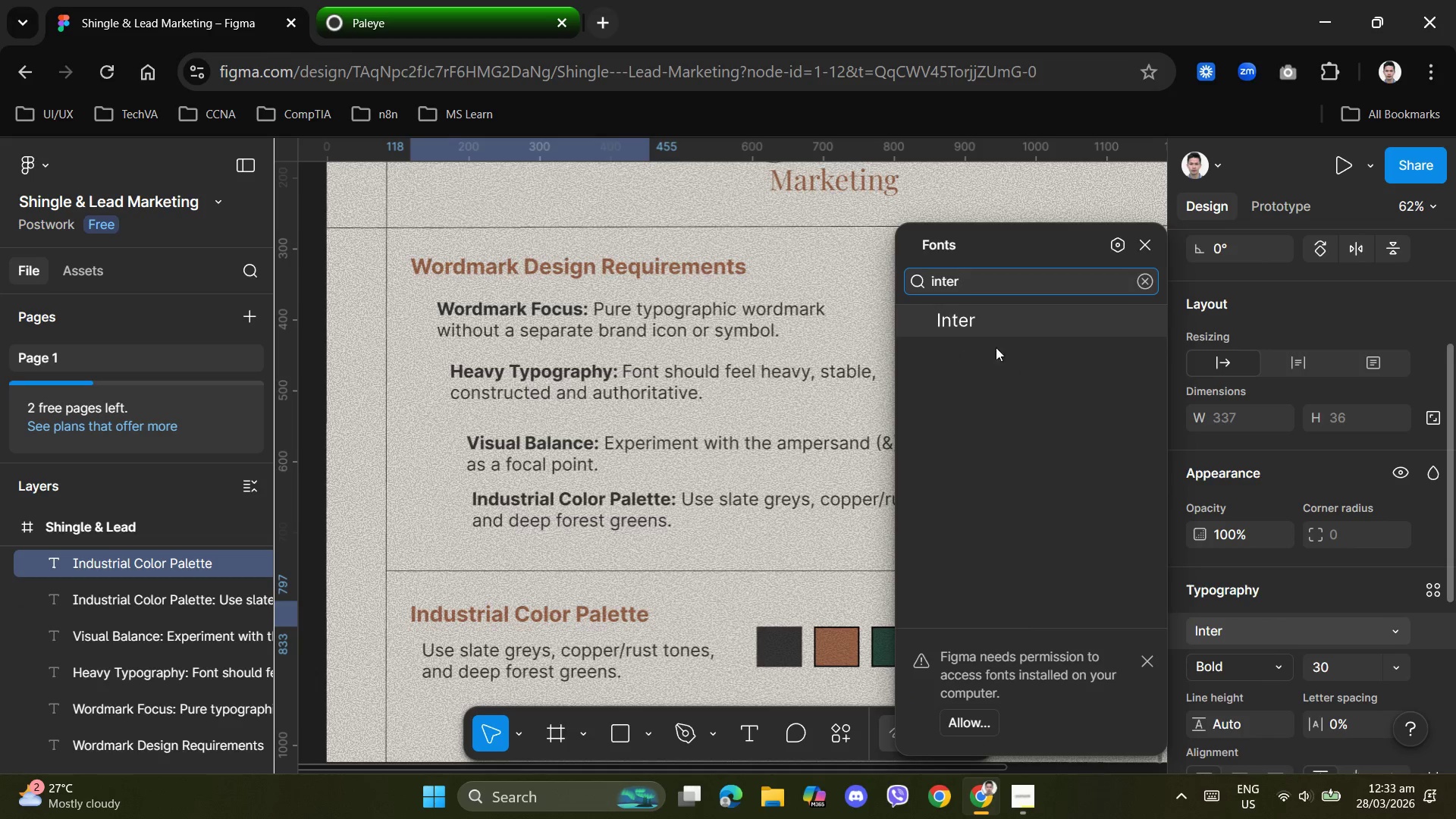 
left_click([979, 312])
 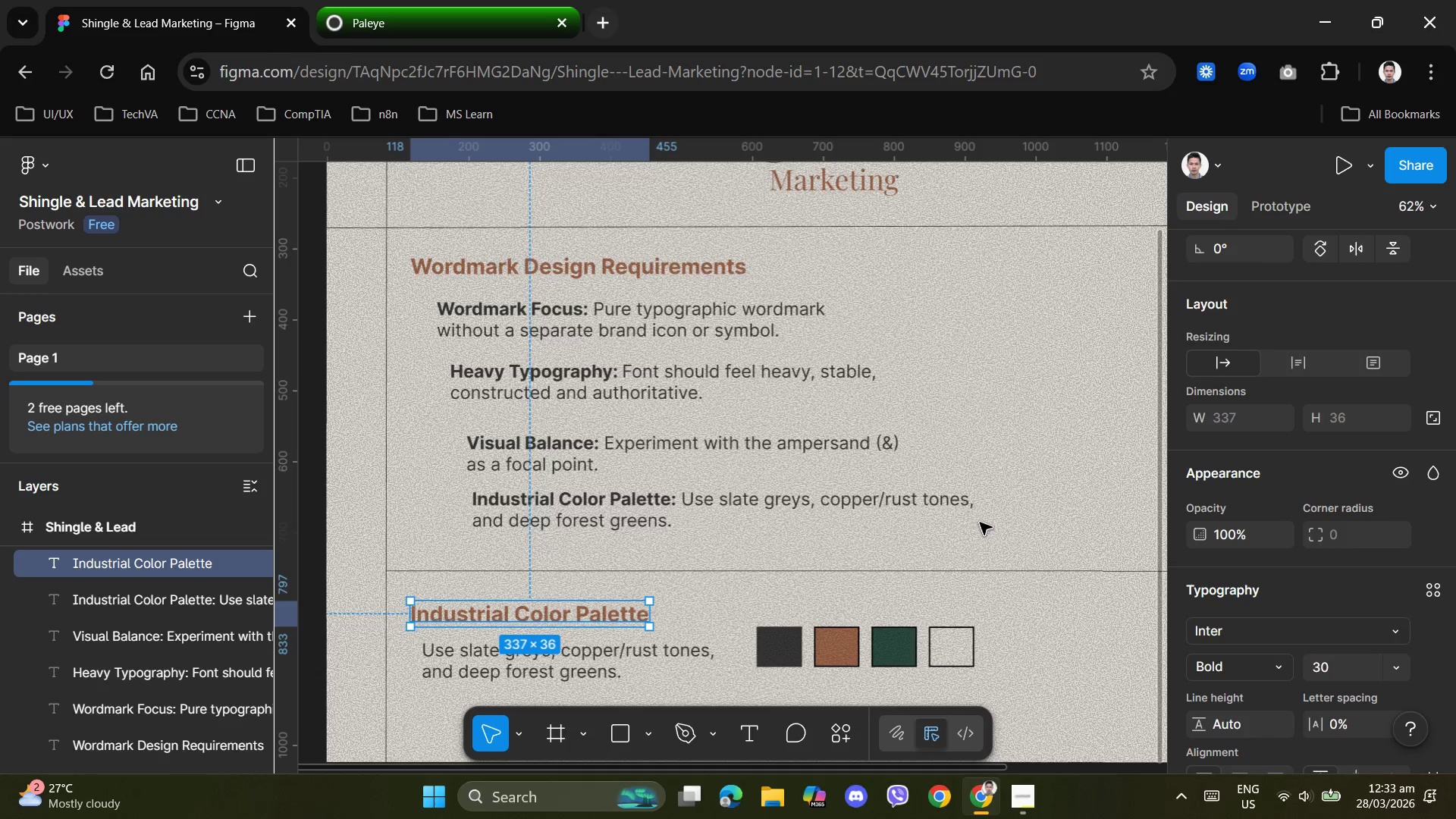 
left_click([1012, 543])
 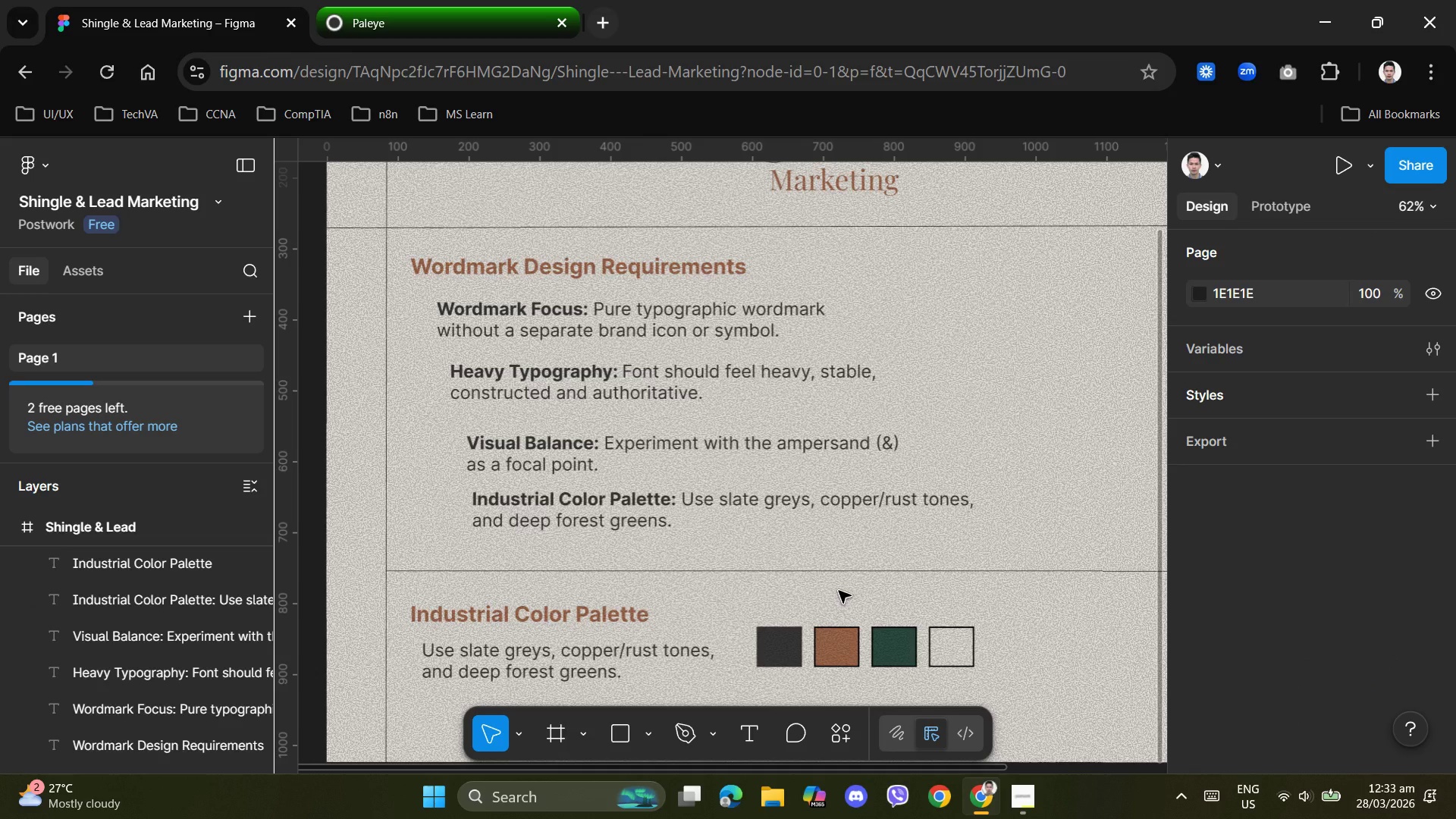 
wait(11.38)
 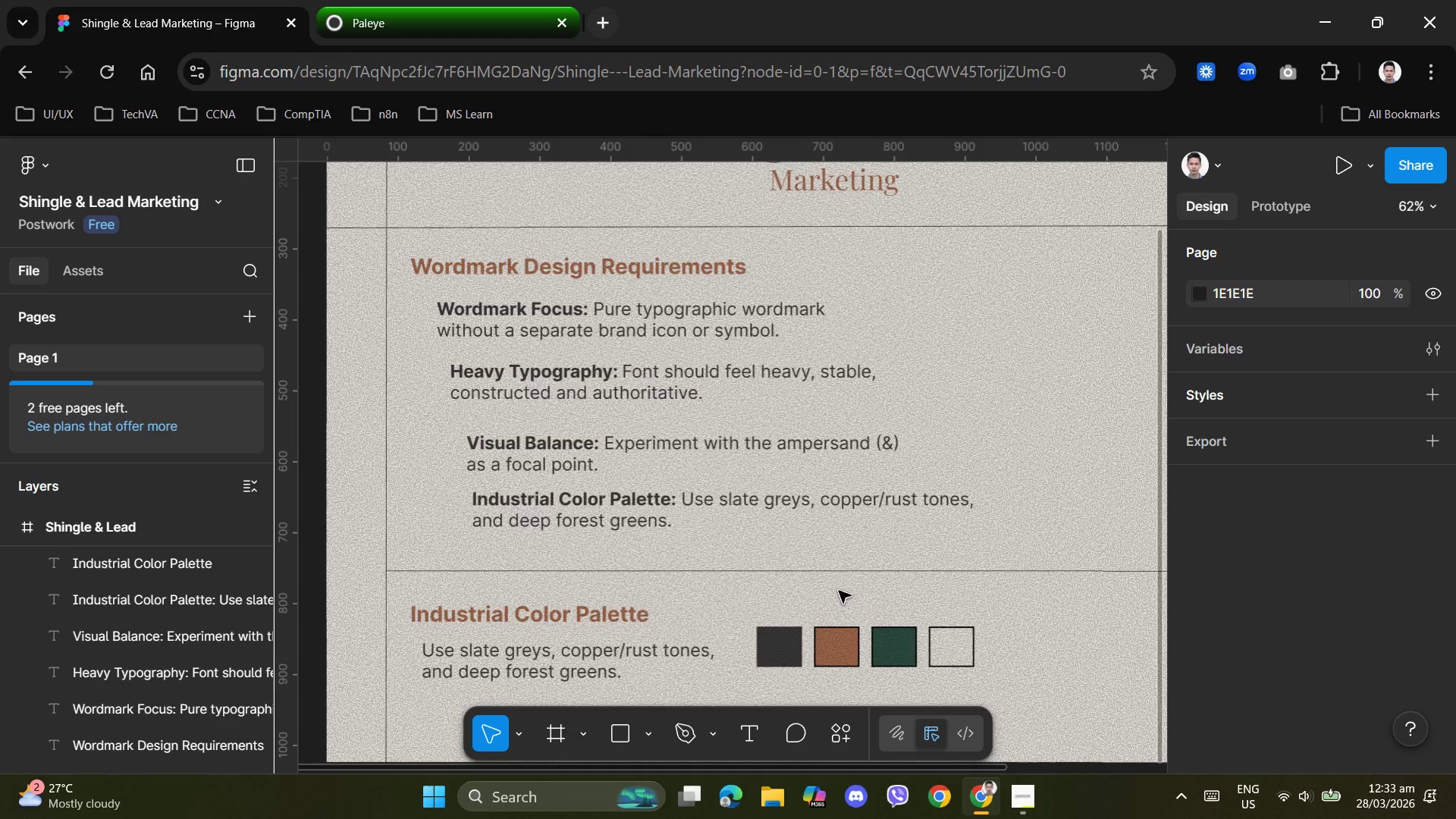 
scroll: coordinate [816, 278], scroll_direction: up, amount: 3.0
 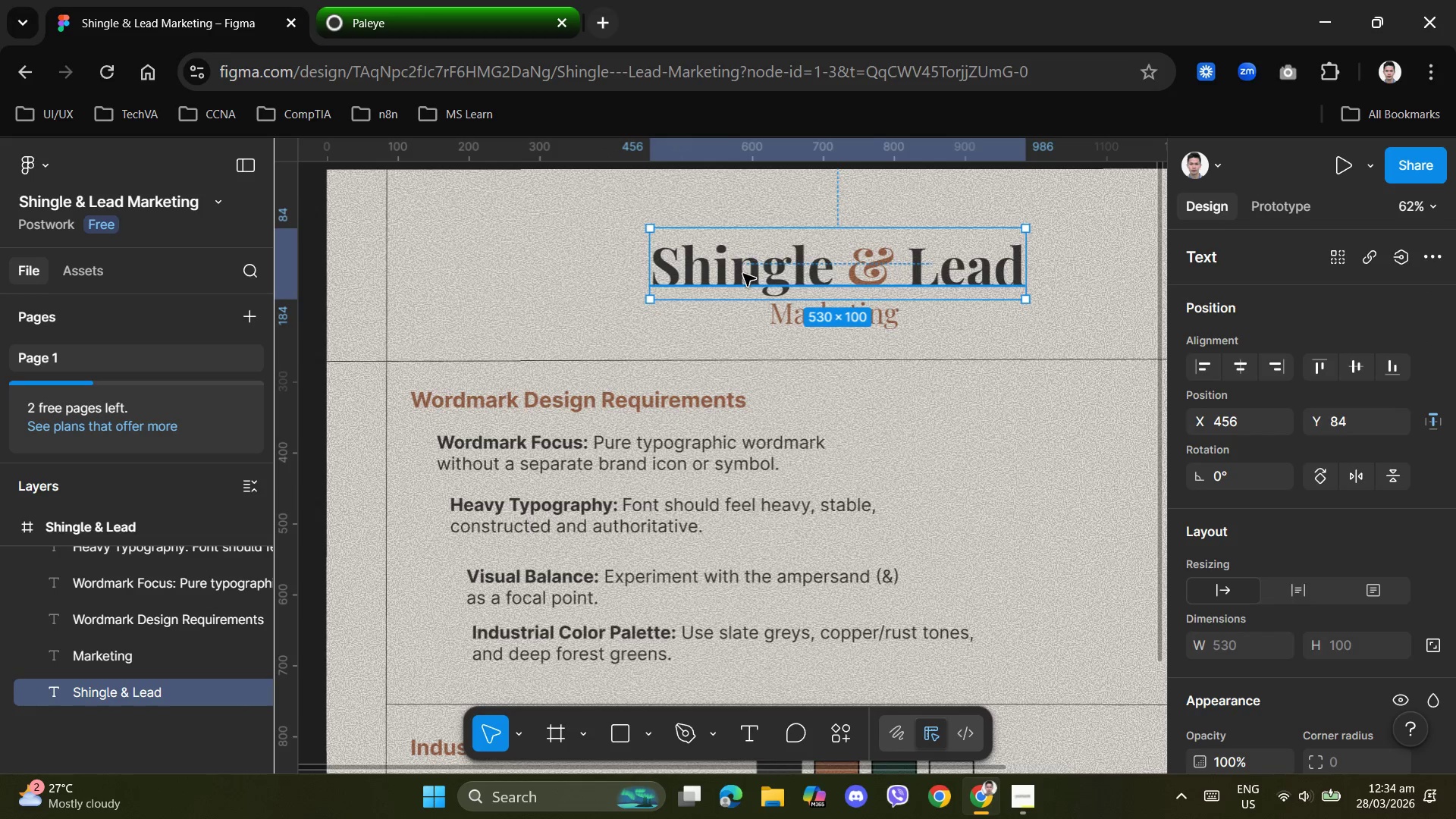 
scroll: coordinate [1423, 590], scroll_direction: down, amount: 3.0
 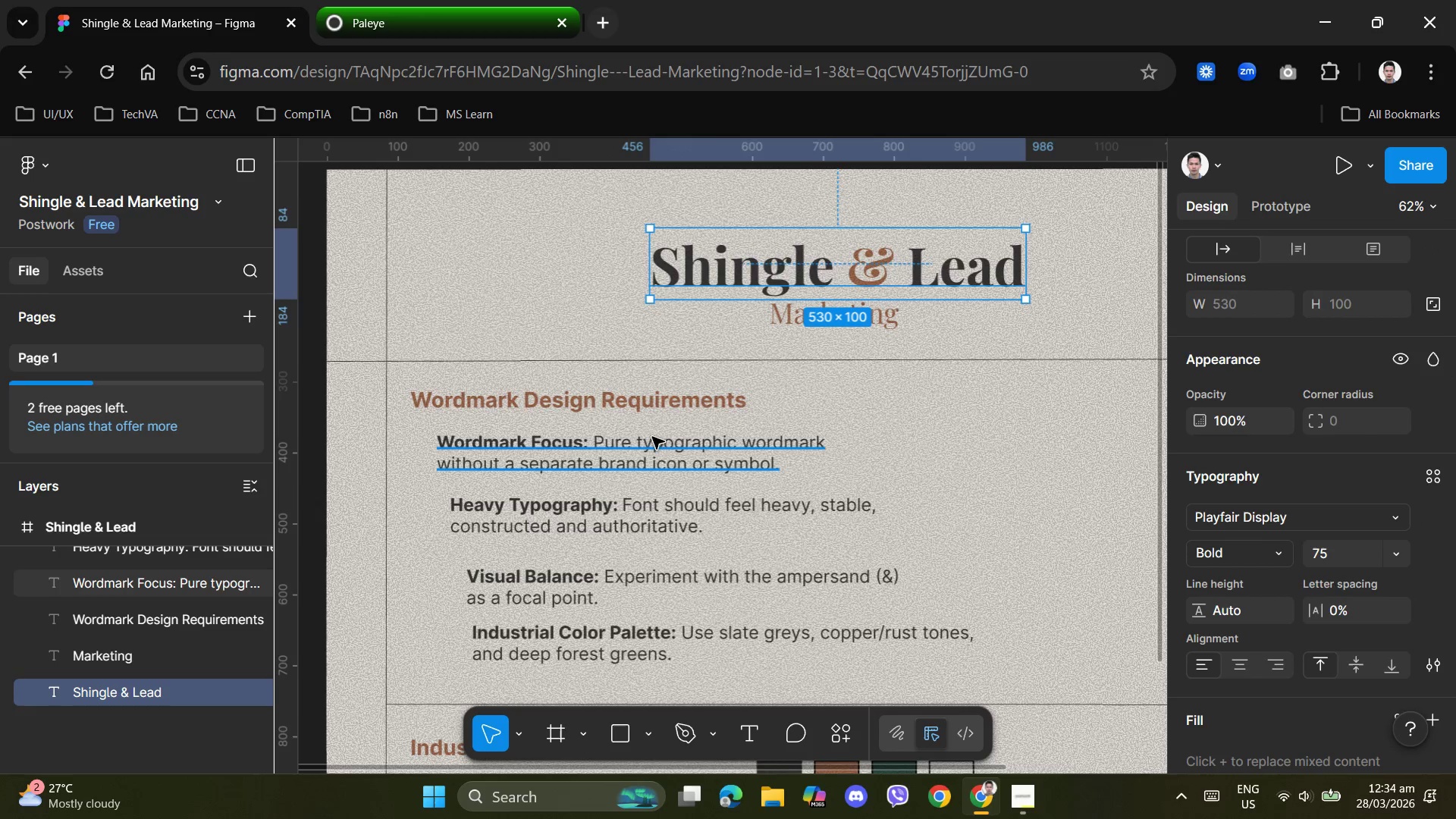 
left_click([664, 403])
 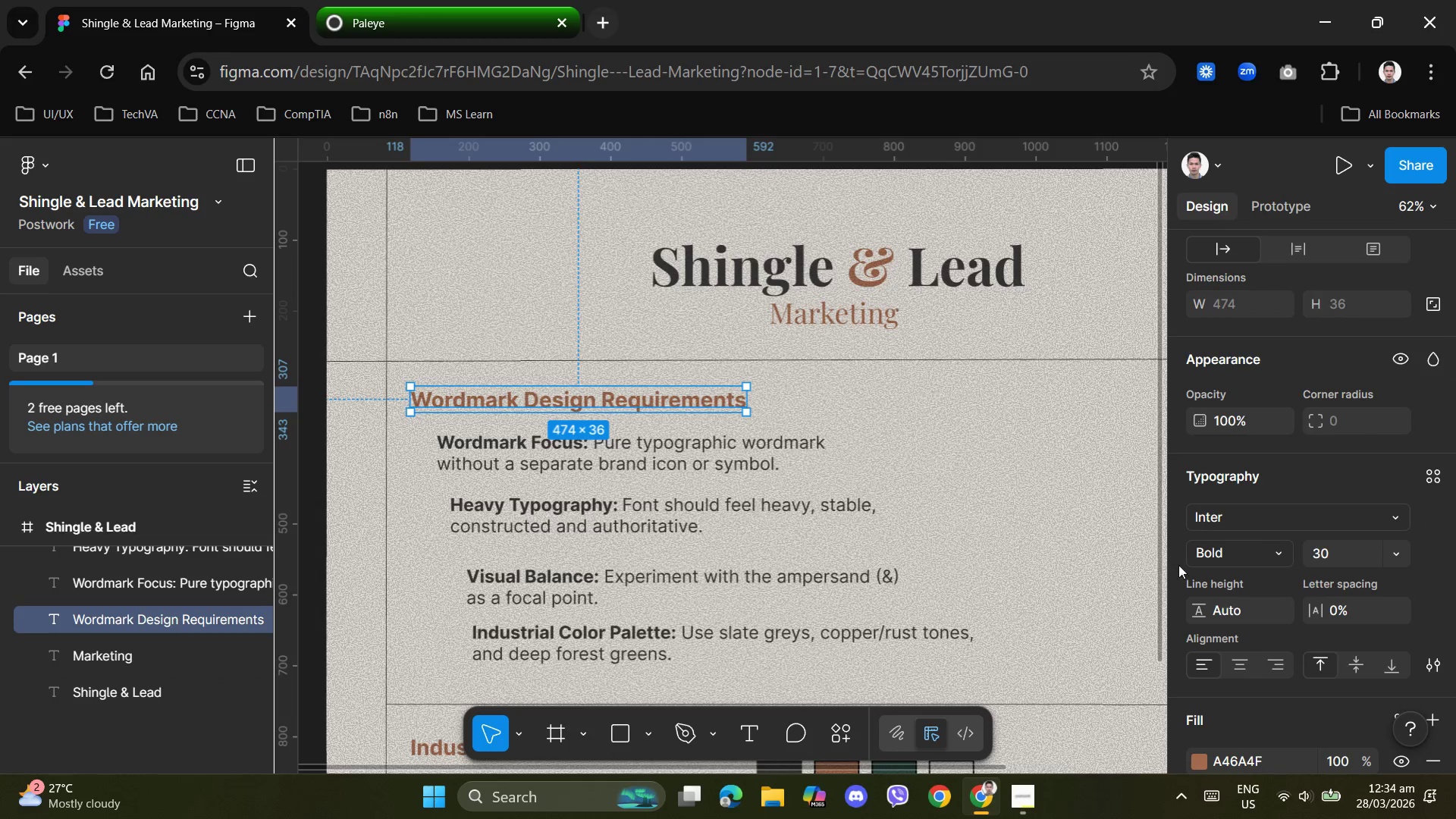 
scroll: coordinate [1197, 571], scroll_direction: down, amount: 1.0
 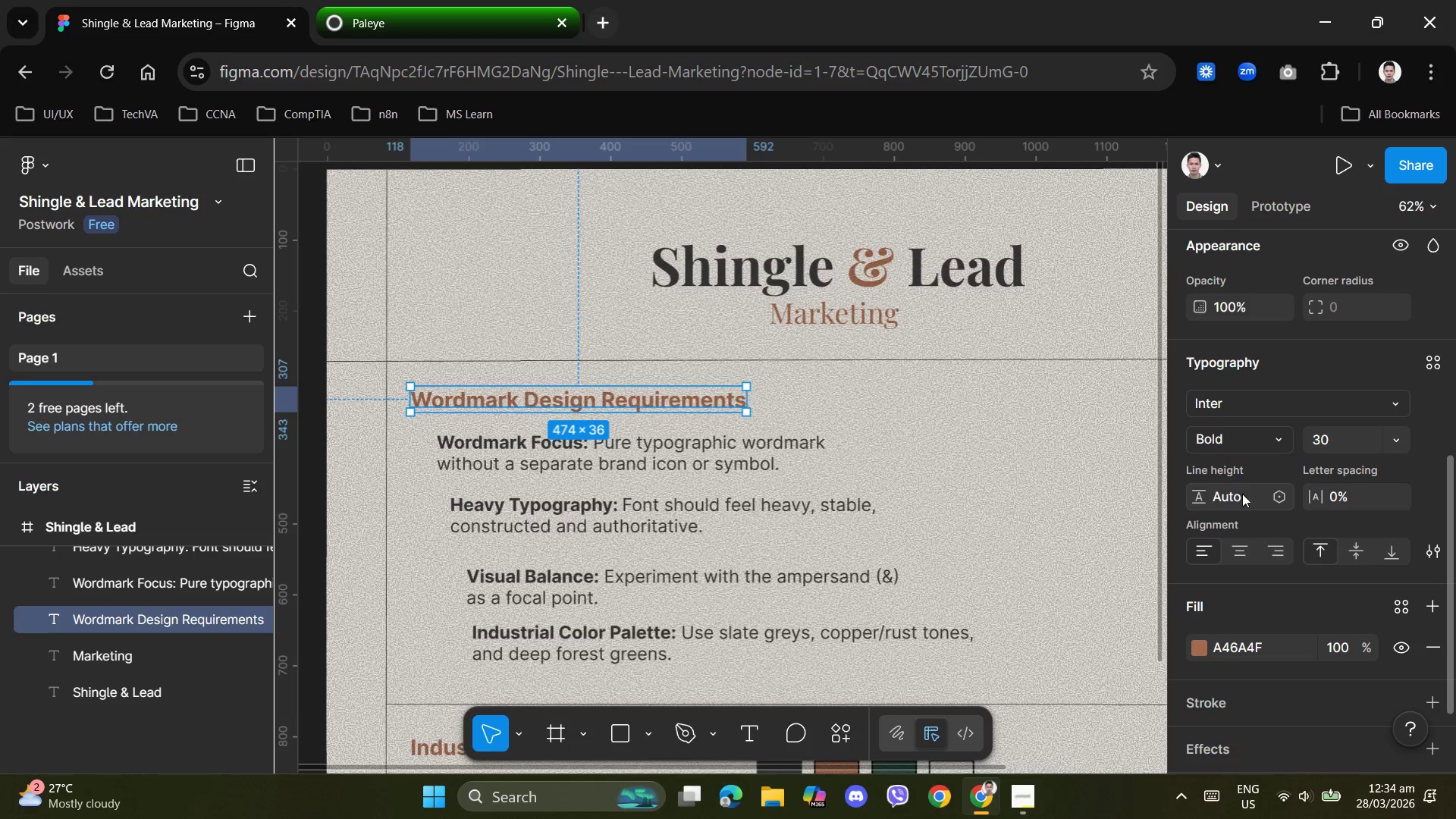 
left_click([1228, 406])
 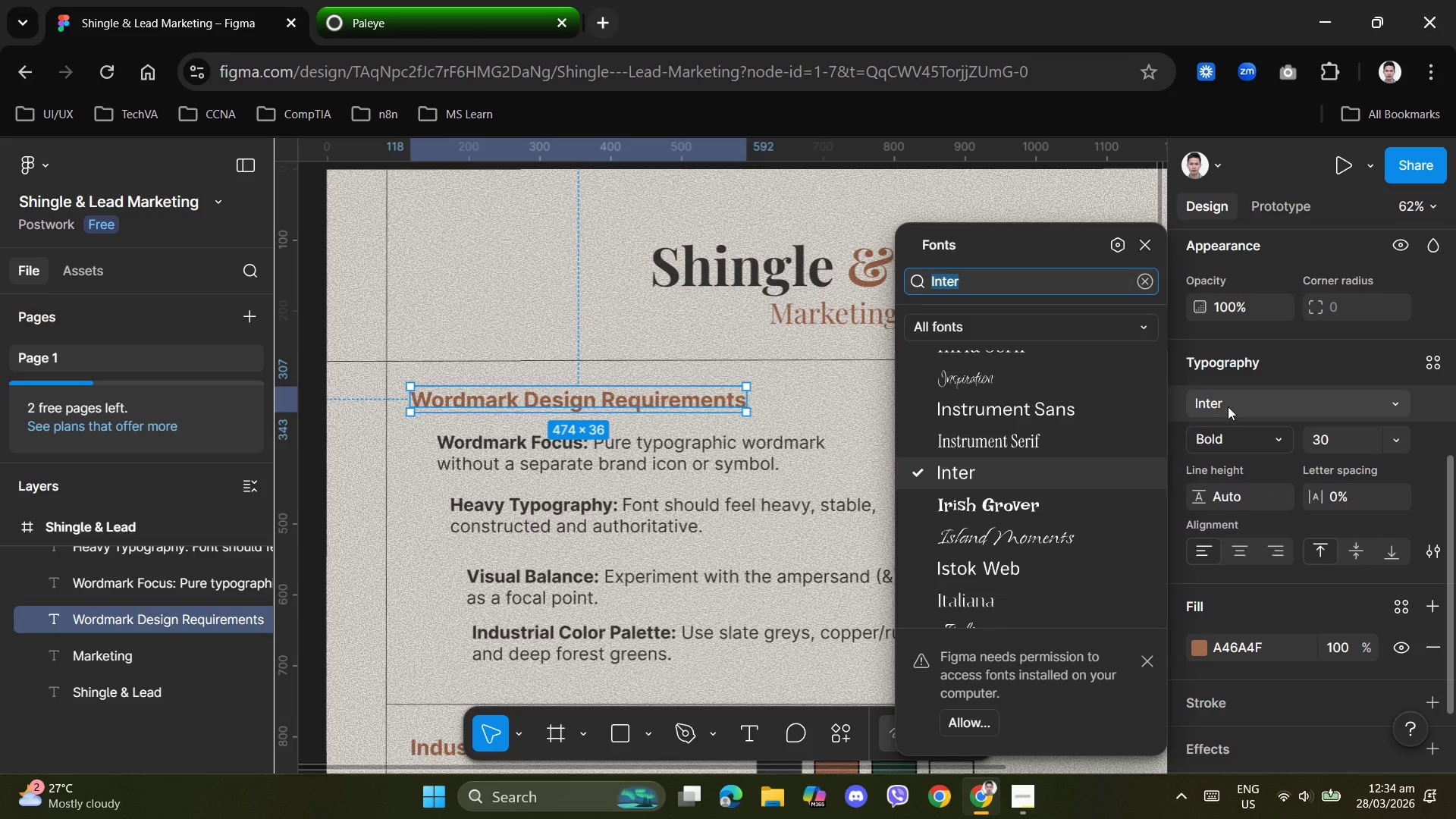 
type(playf)
 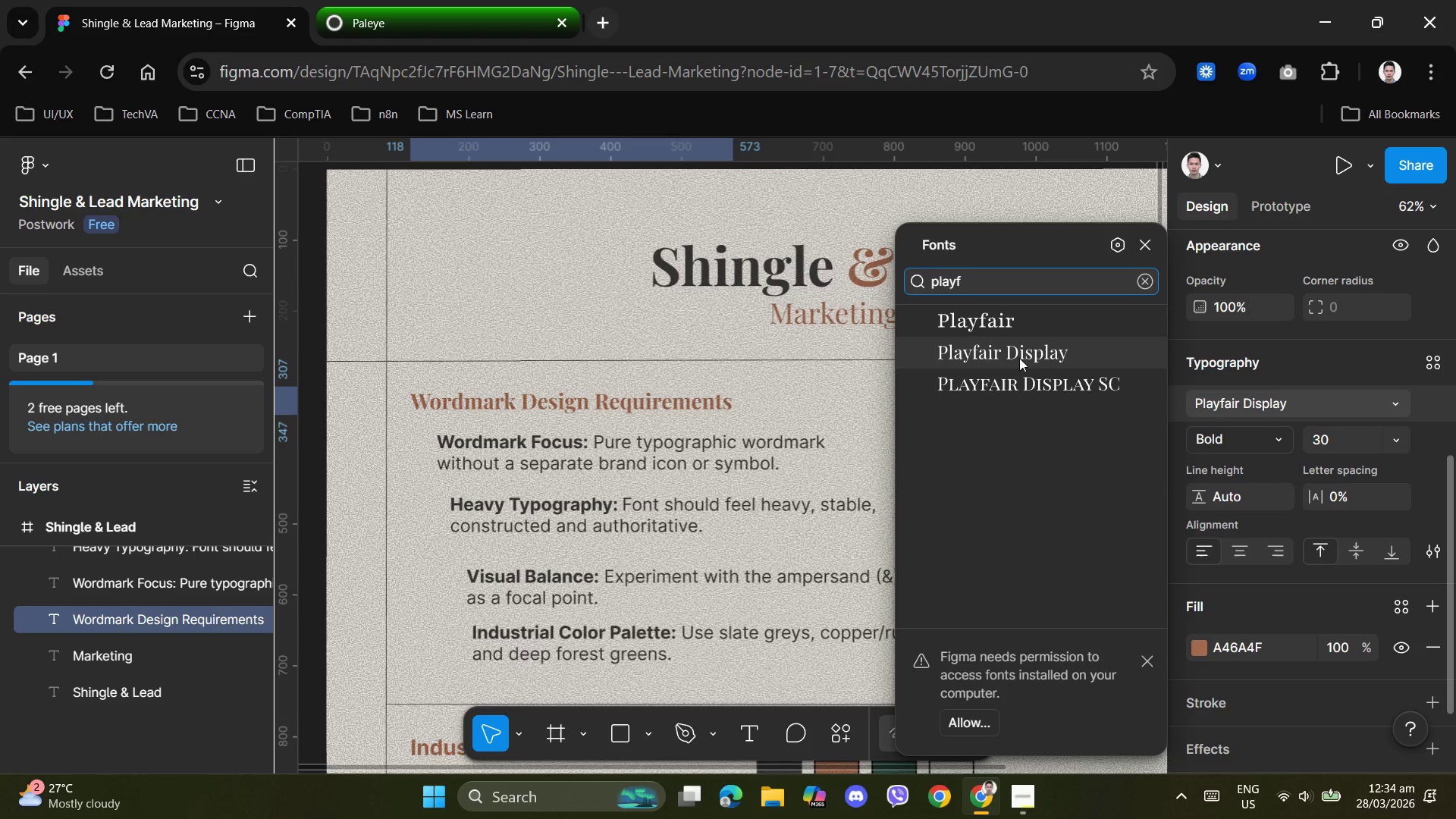 
left_click([1019, 359])
 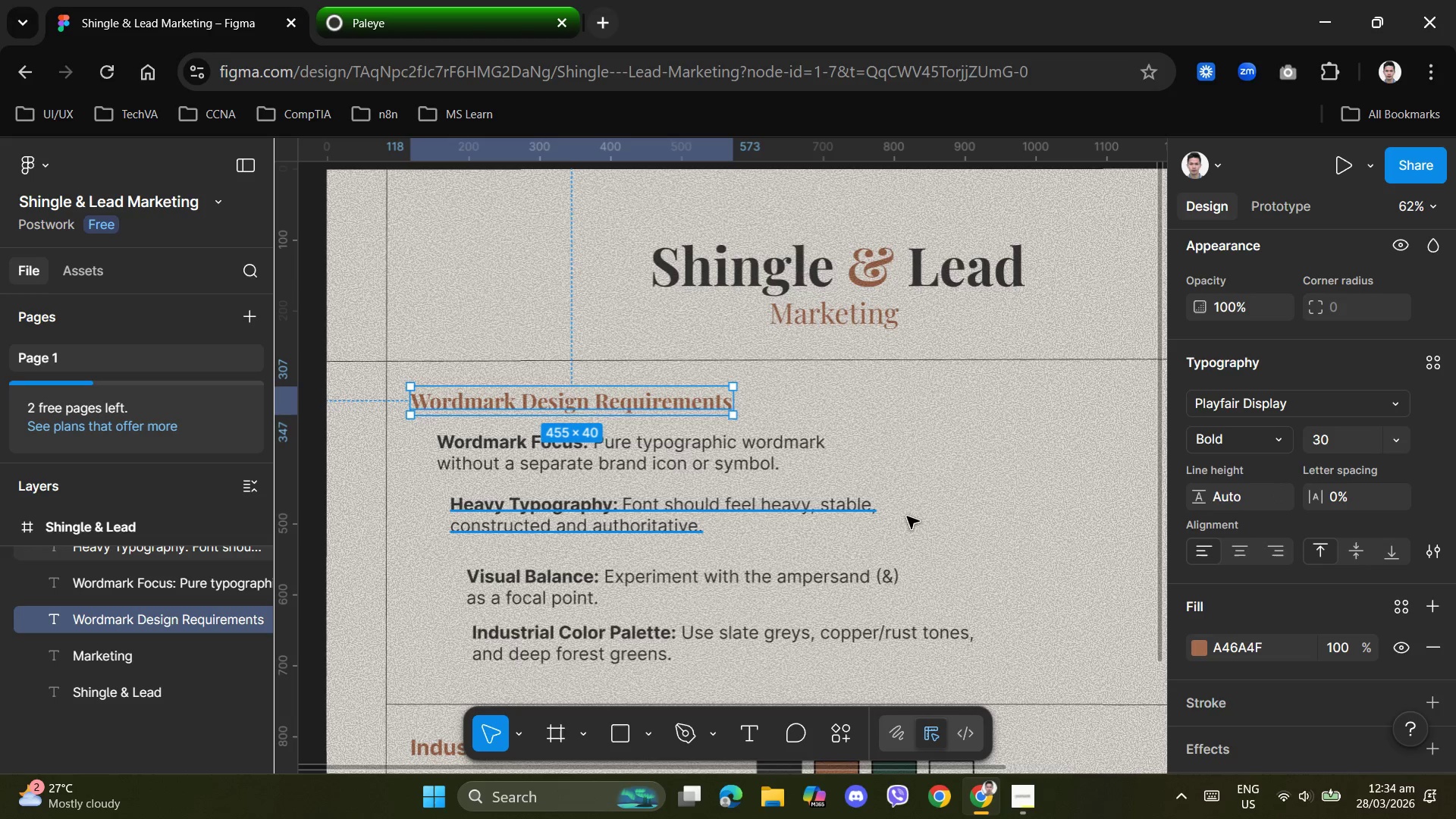 
left_click([1009, 494])
 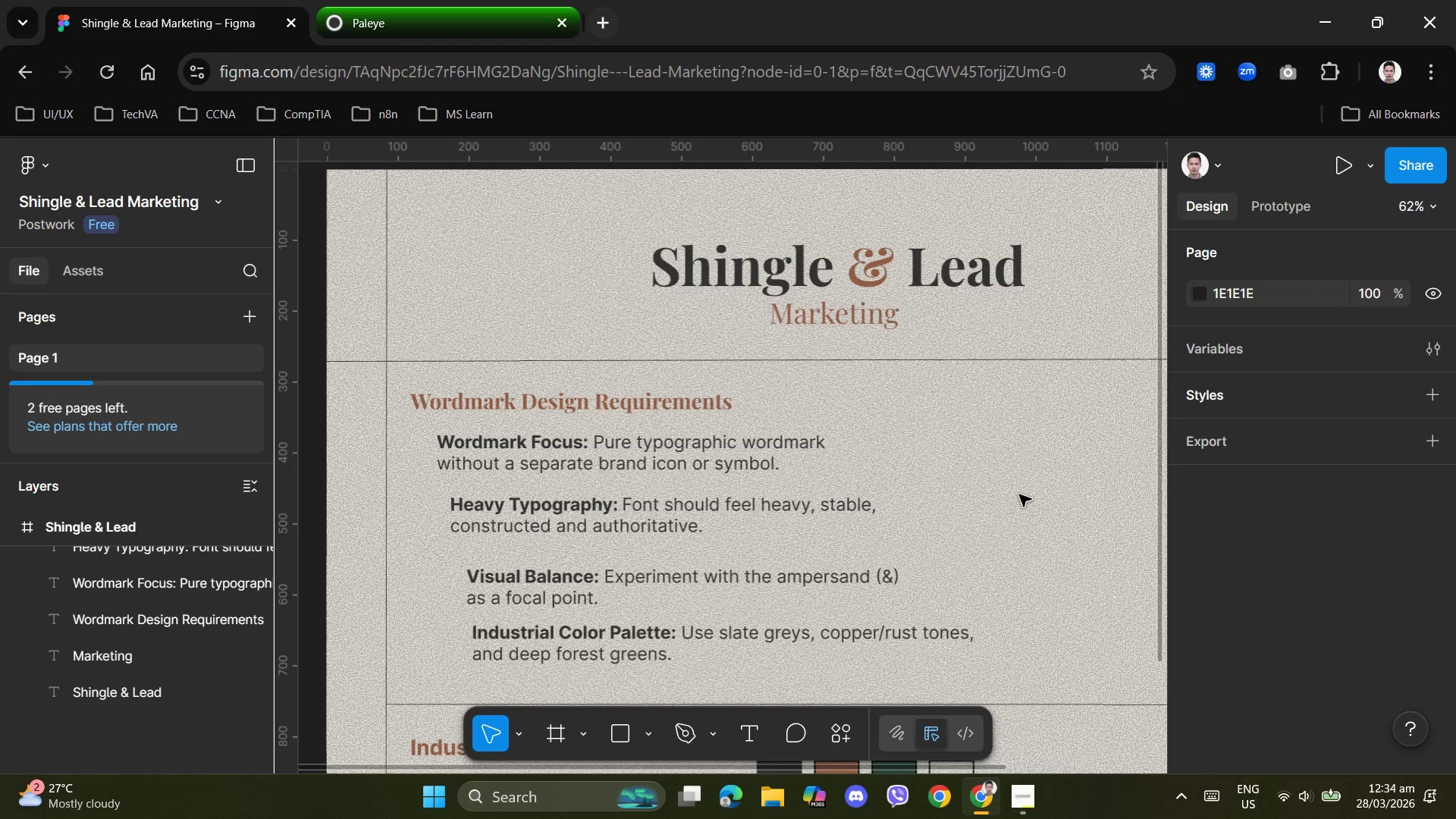 
scroll: coordinate [950, 505], scroll_direction: down, amount: 8.0
 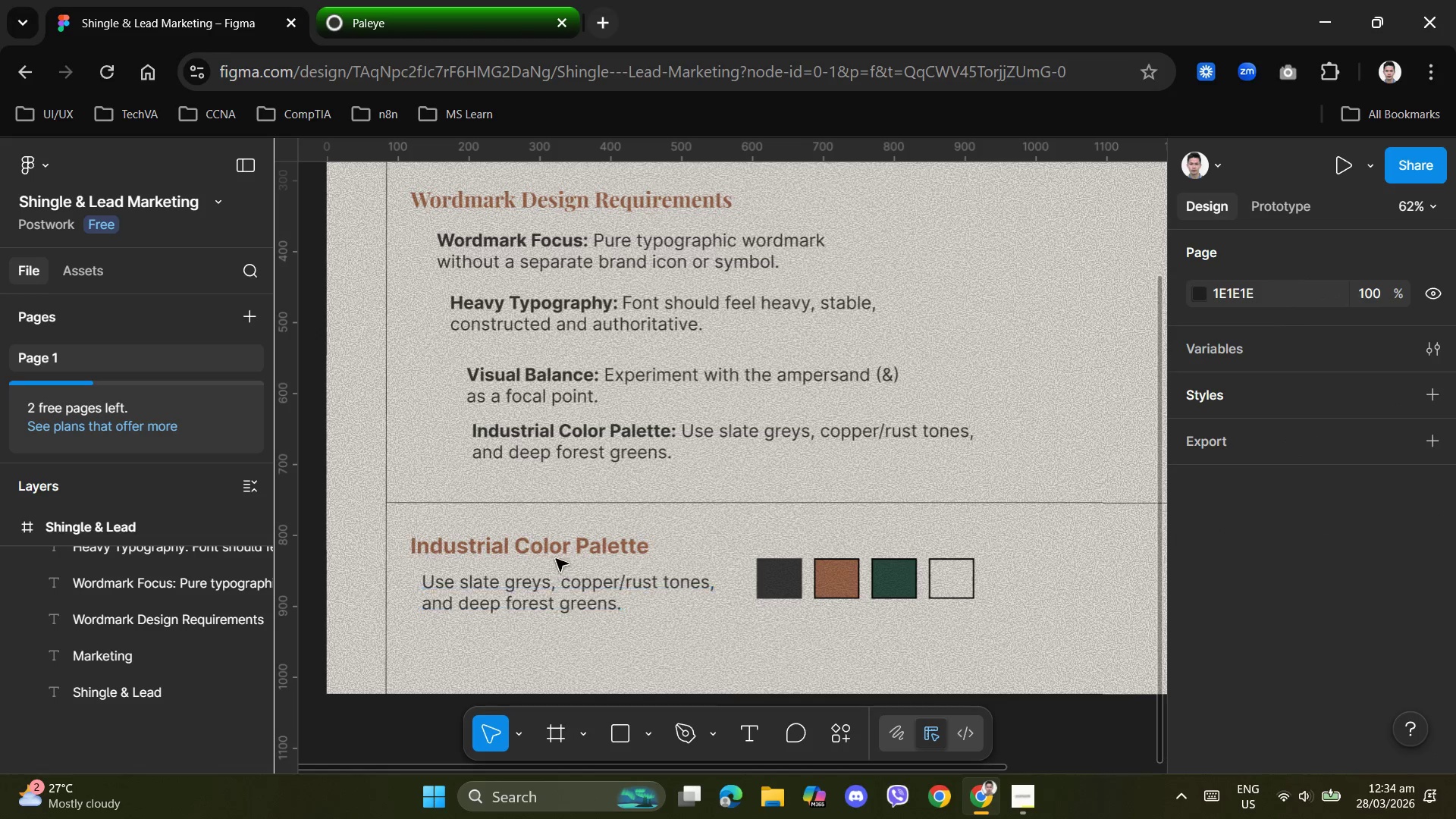 
left_click([563, 545])
 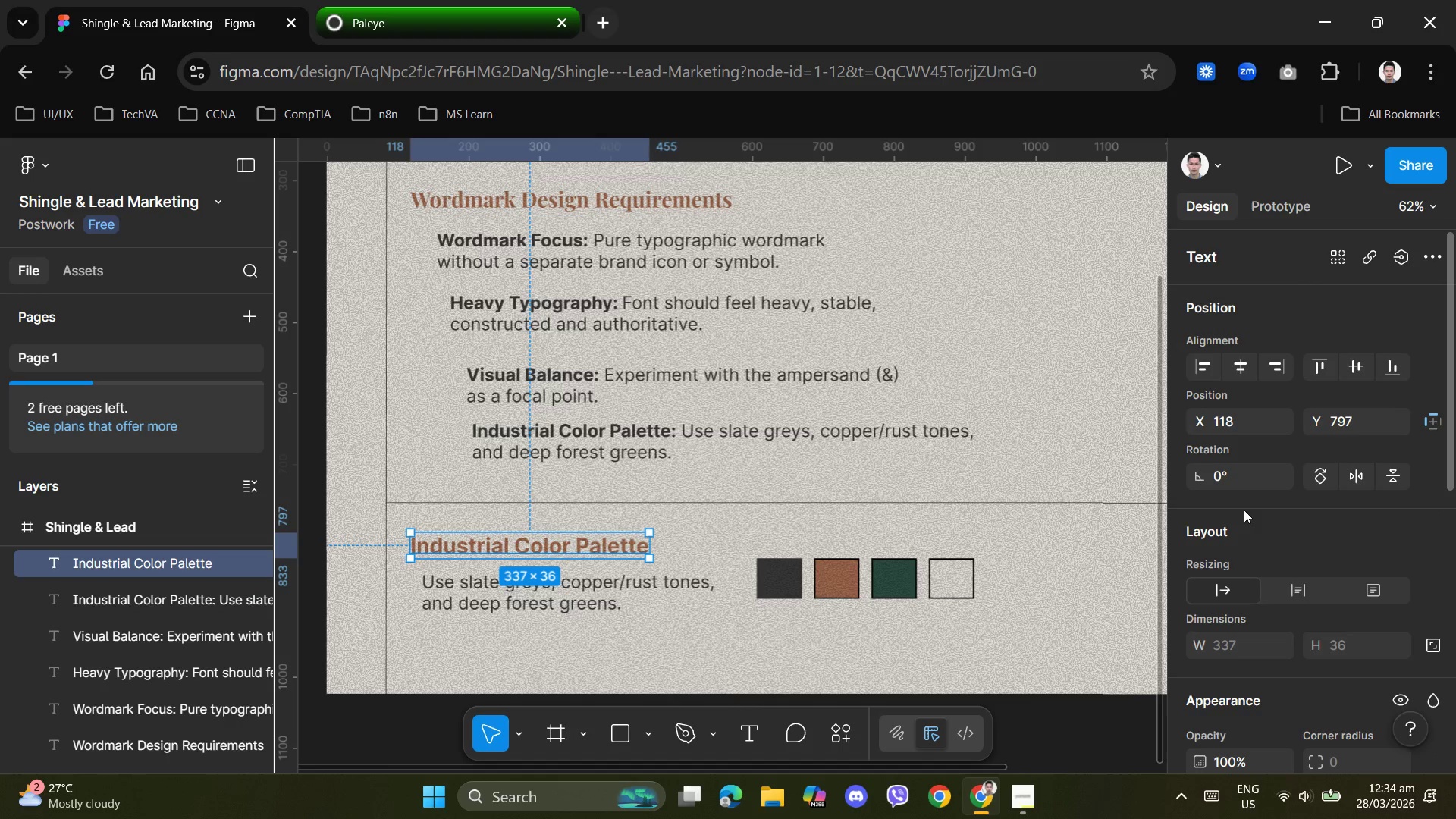 
scroll: coordinate [1241, 541], scroll_direction: down, amount: 3.0
 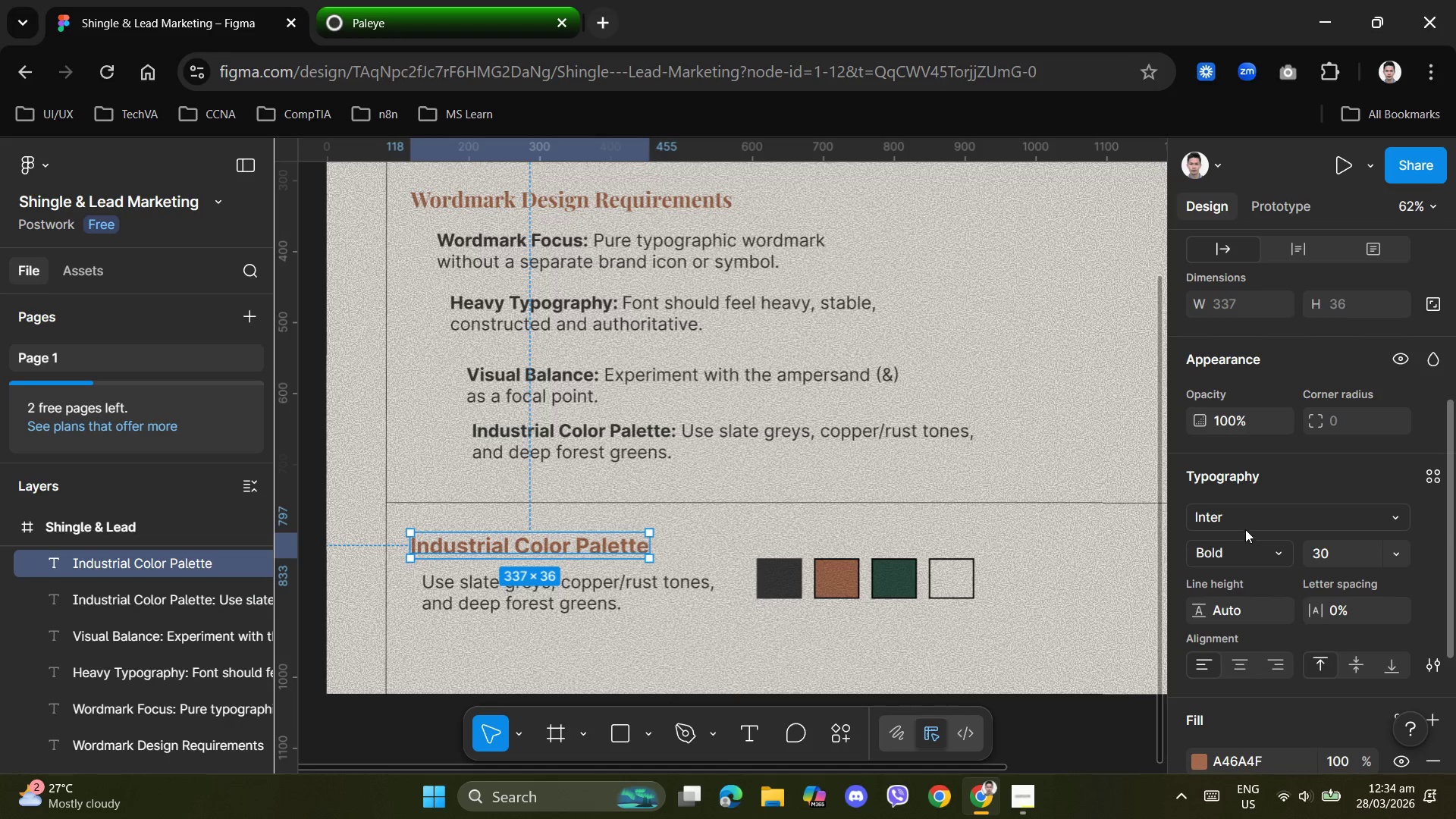 
left_click([1245, 516])
 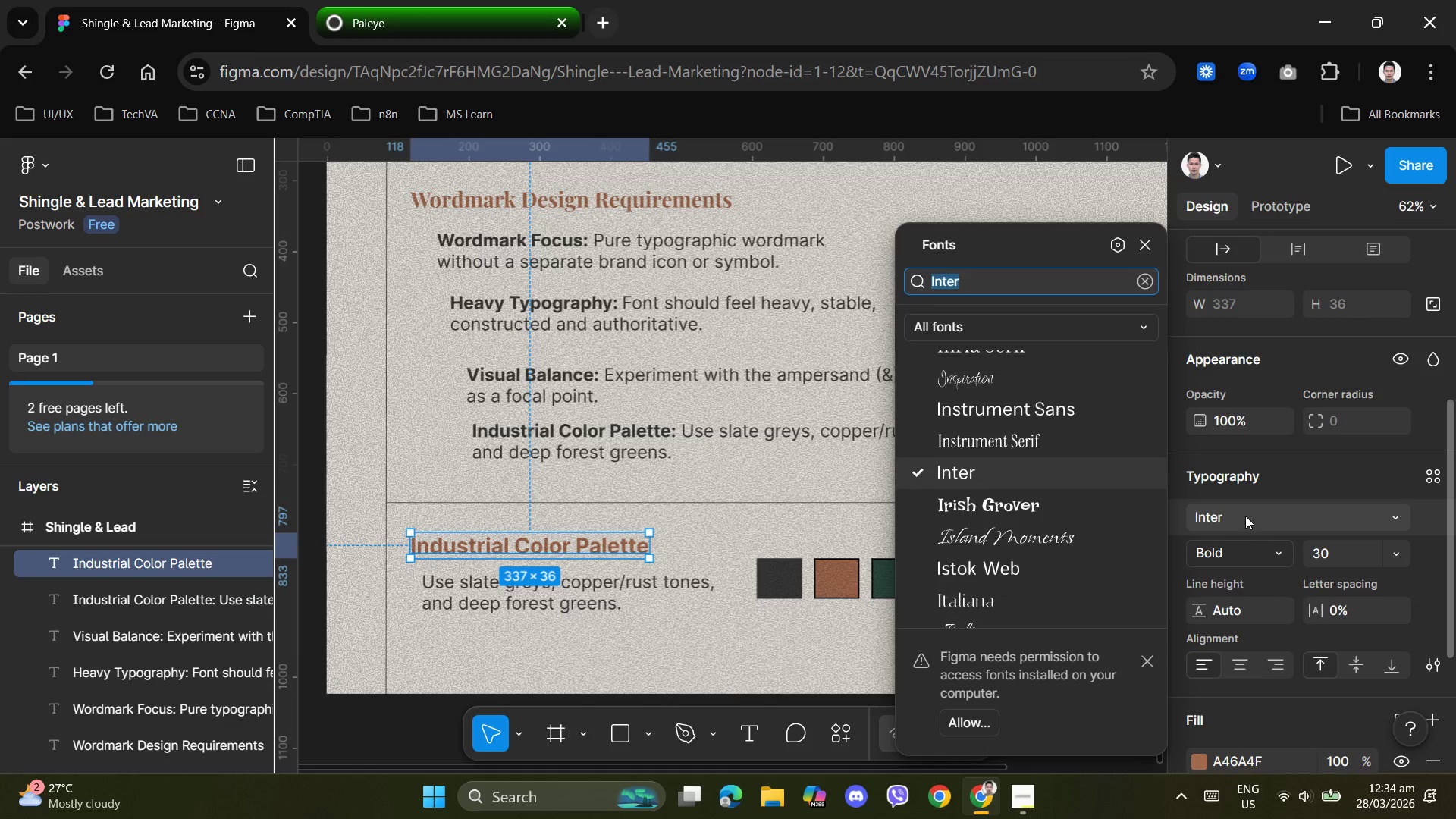 
type(play)
 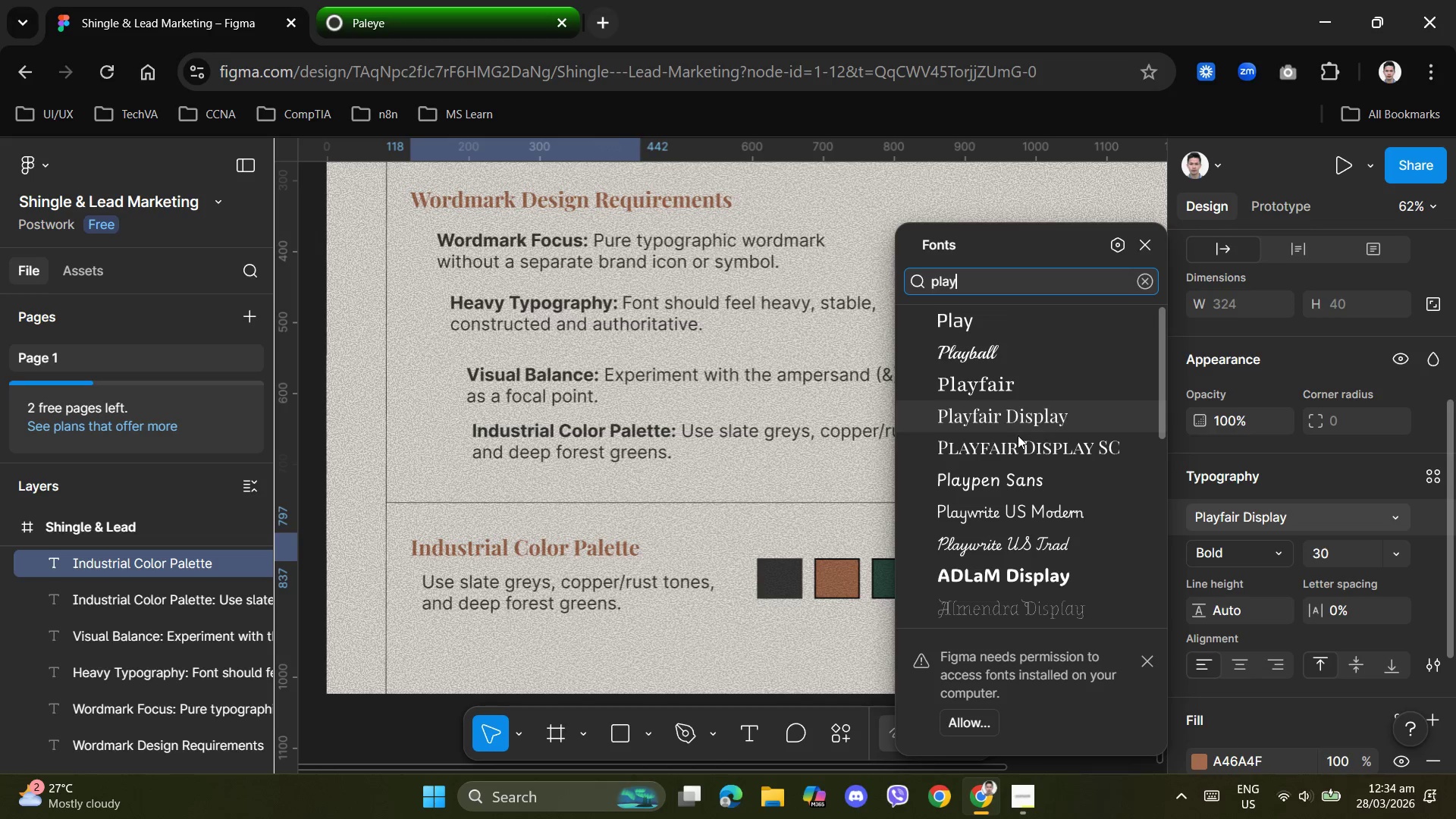 
left_click([1027, 413])
 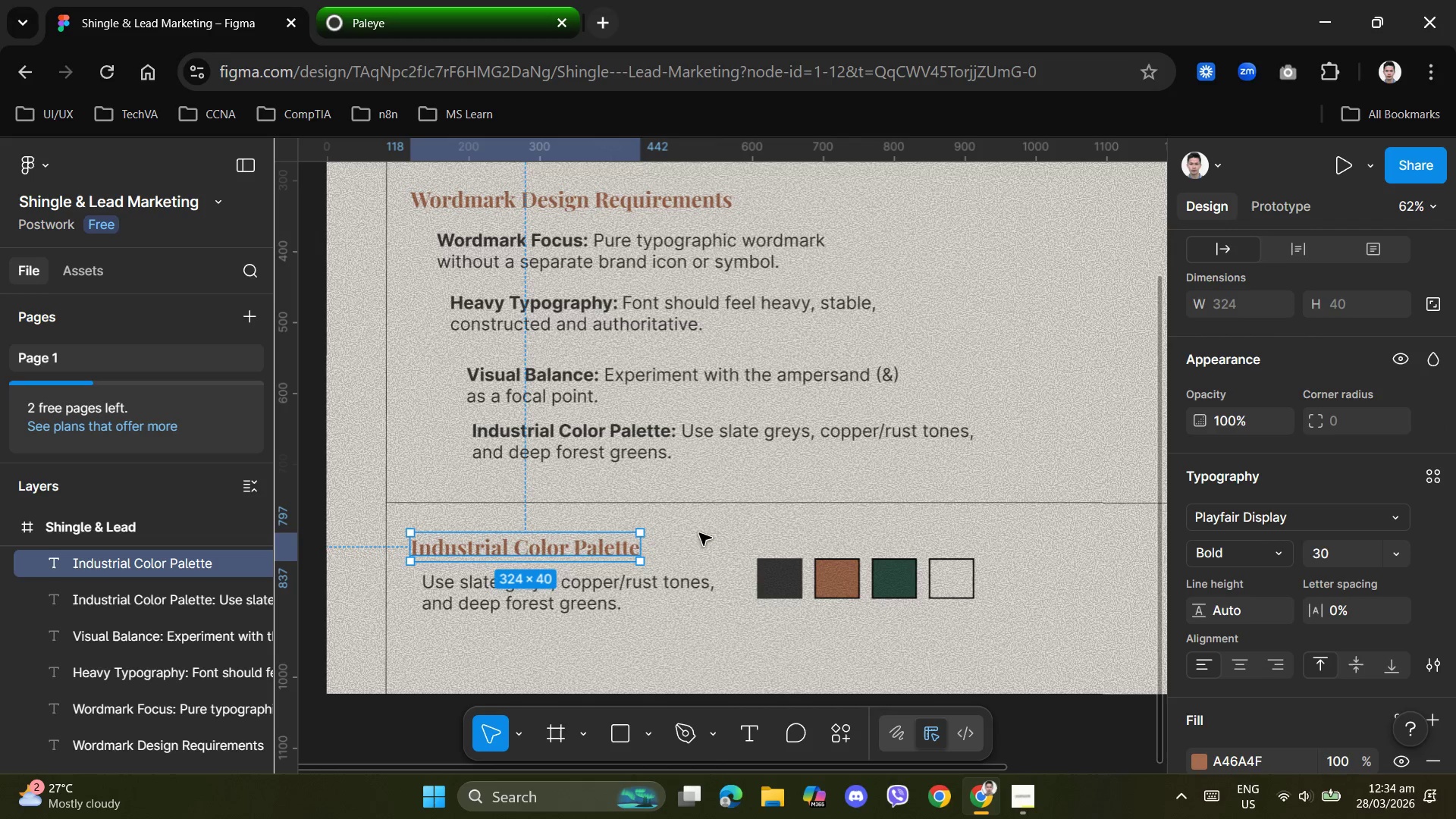 
left_click([699, 516])
 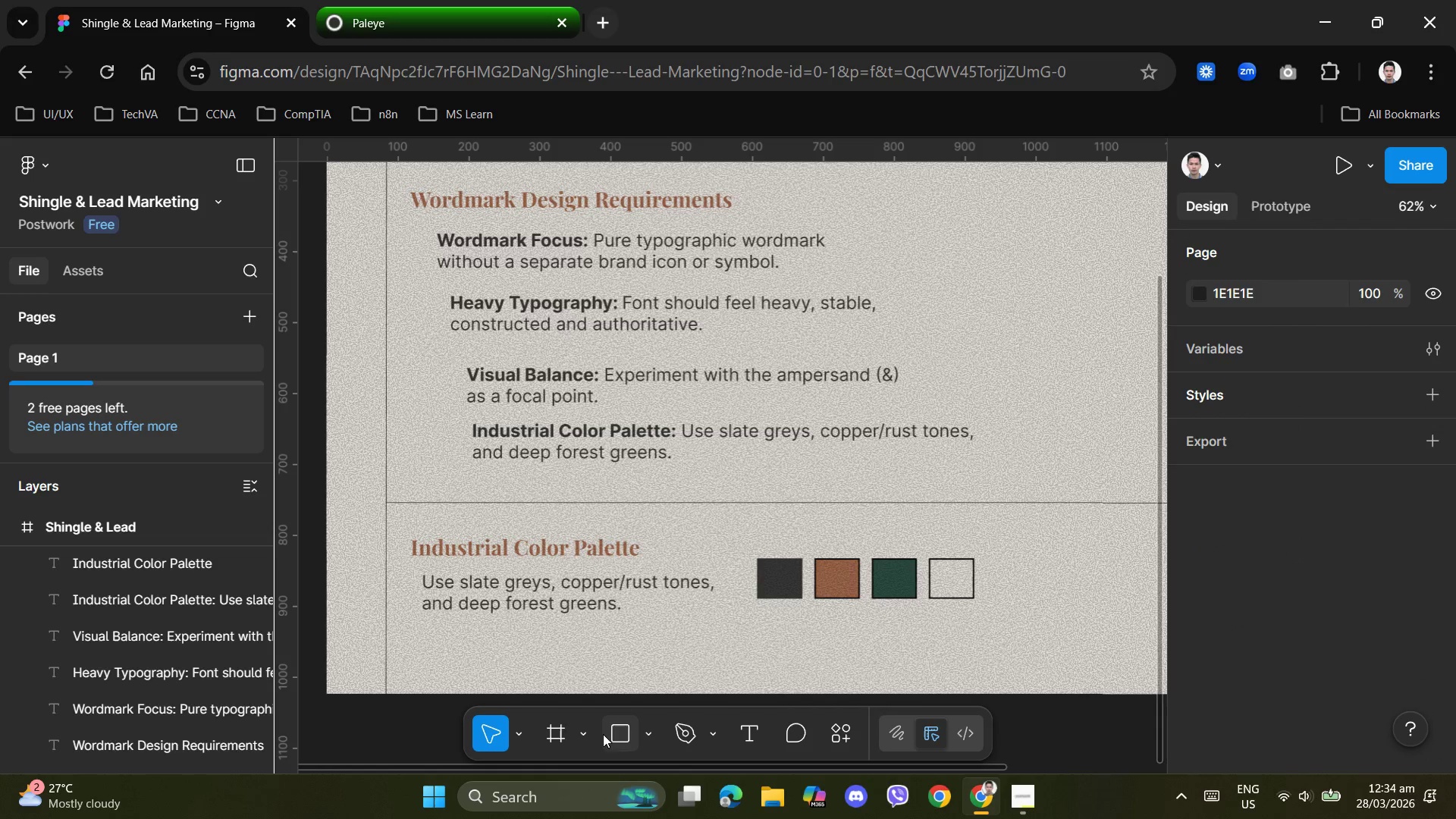 
scroll: coordinate [553, 646], scroll_direction: down, amount: 5.0
 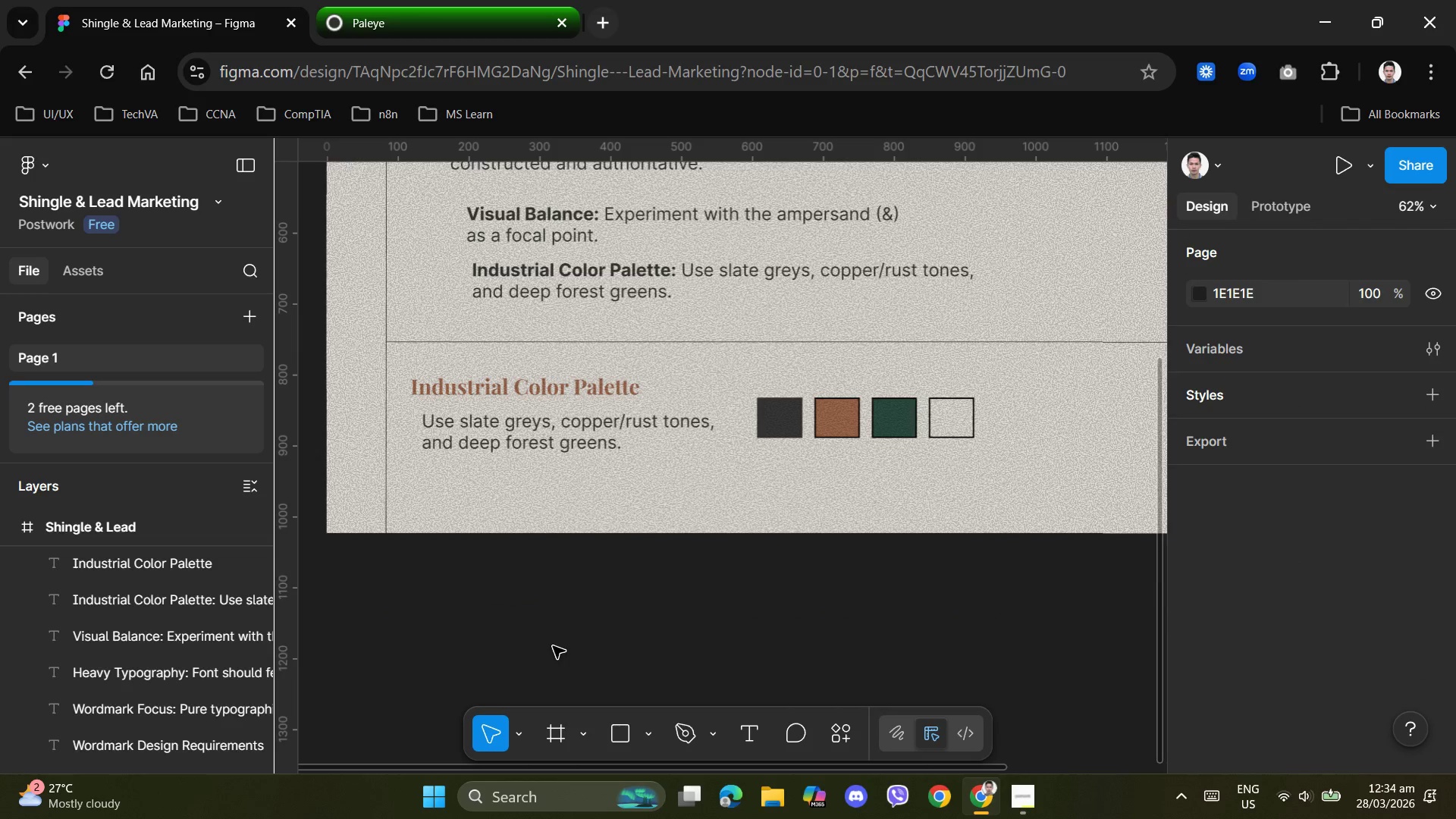 
scroll: coordinate [553, 646], scroll_direction: up, amount: 9.0
 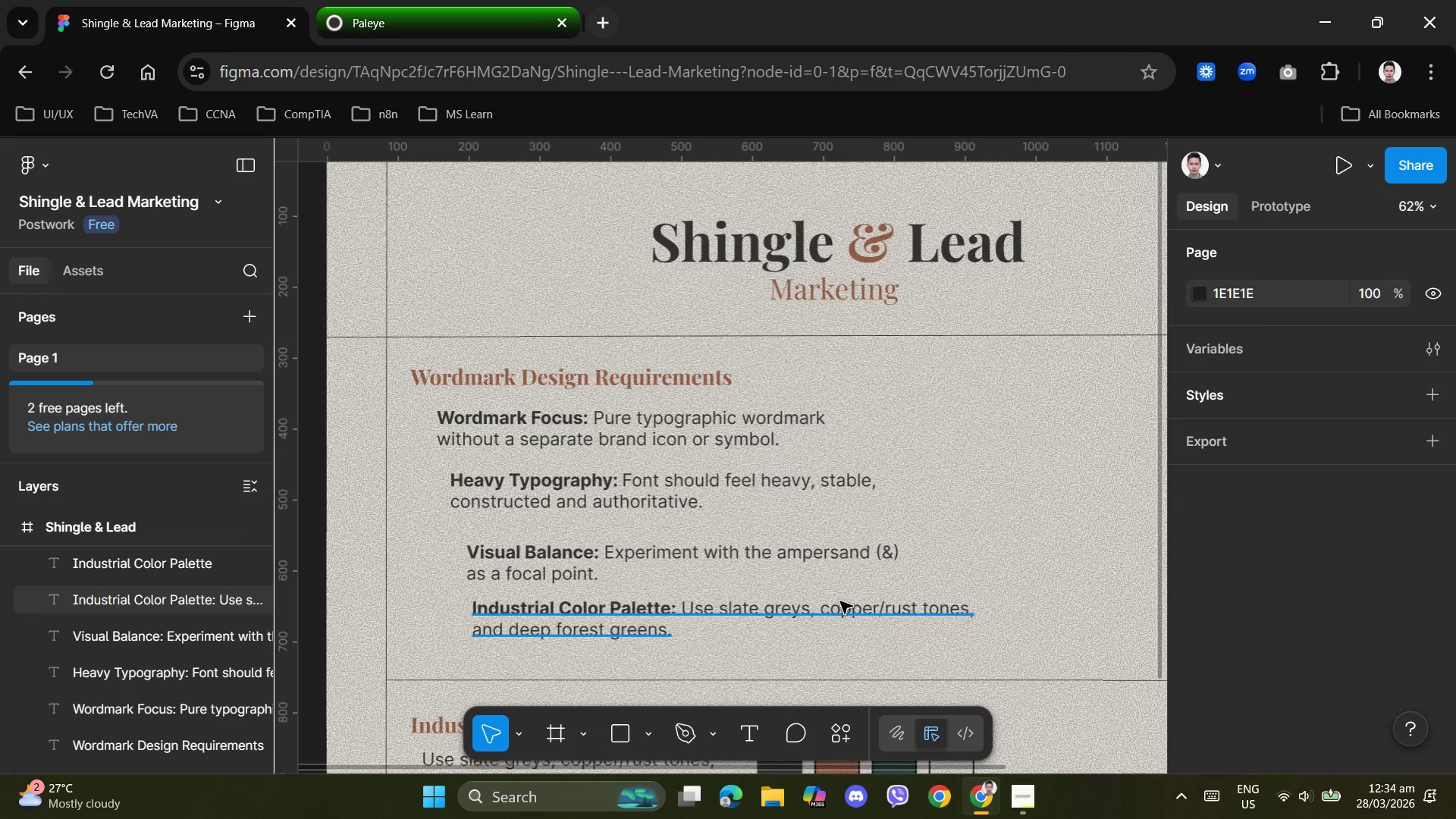 
hold_key(key=ControlLeft, duration=1.5)
scroll: coordinate [882, 585], scroll_direction: down, amount: 11.0
 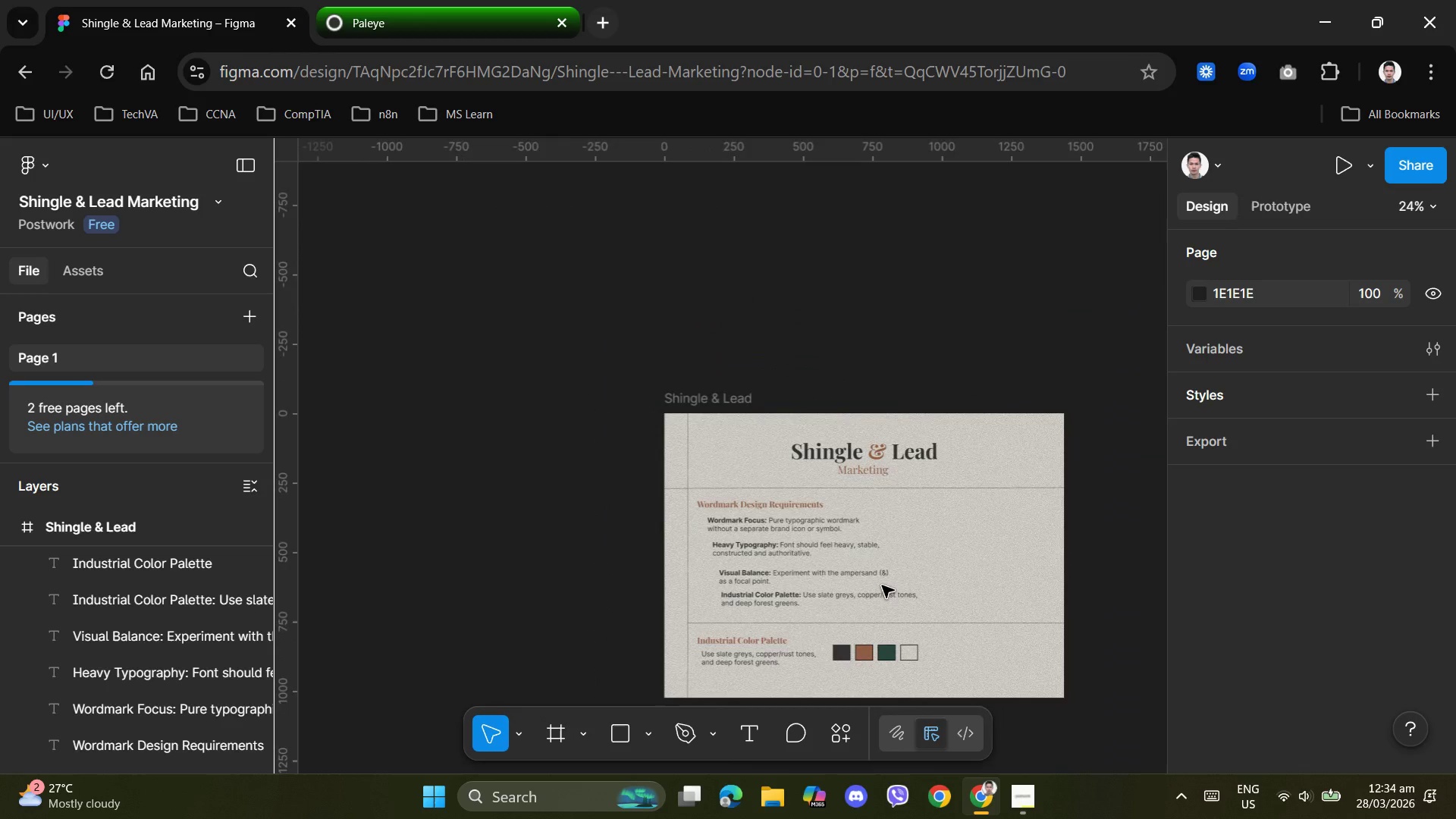 
hold_key(key=ControlLeft, duration=1.51)
scroll: coordinate [882, 585], scroll_direction: up, amount: 1.0
 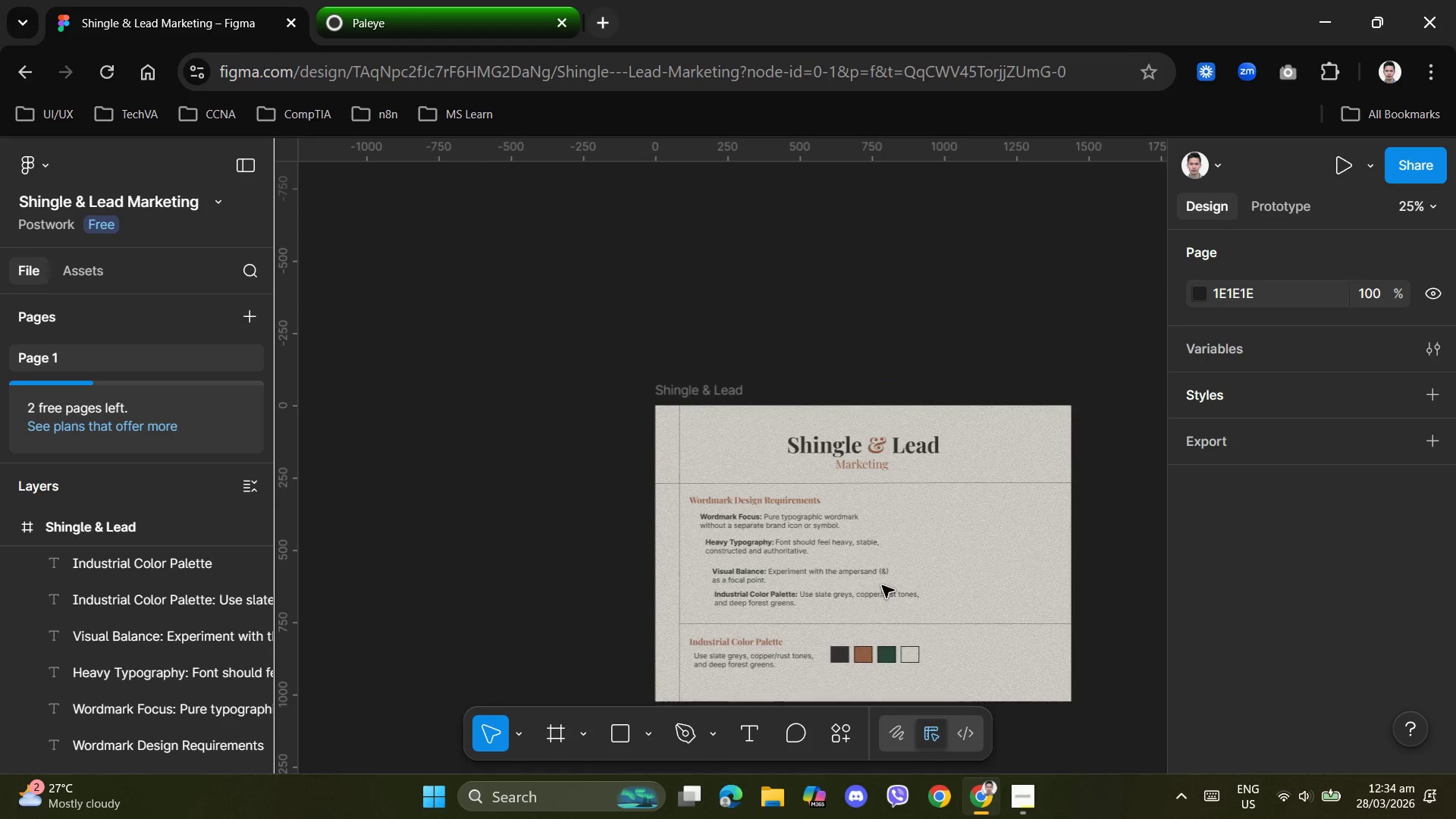 
hold_key(key=ControlLeft, duration=1.52)
hold_key(key=ControlLeft, duration=1.52)
scroll: coordinate [882, 585], scroll_direction: up, amount: 4.0
 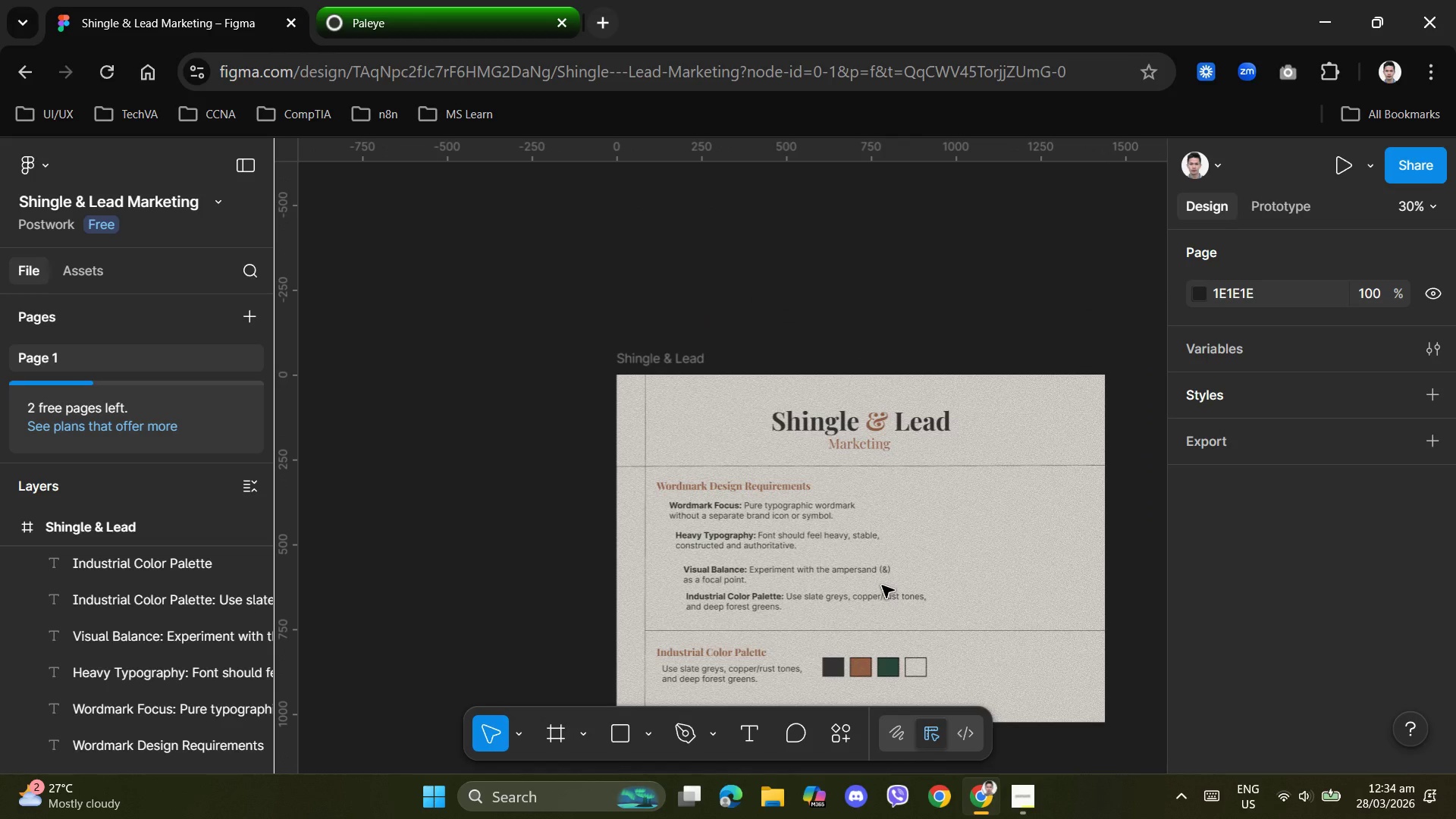 
hold_key(key=ControlLeft, duration=1.5)
 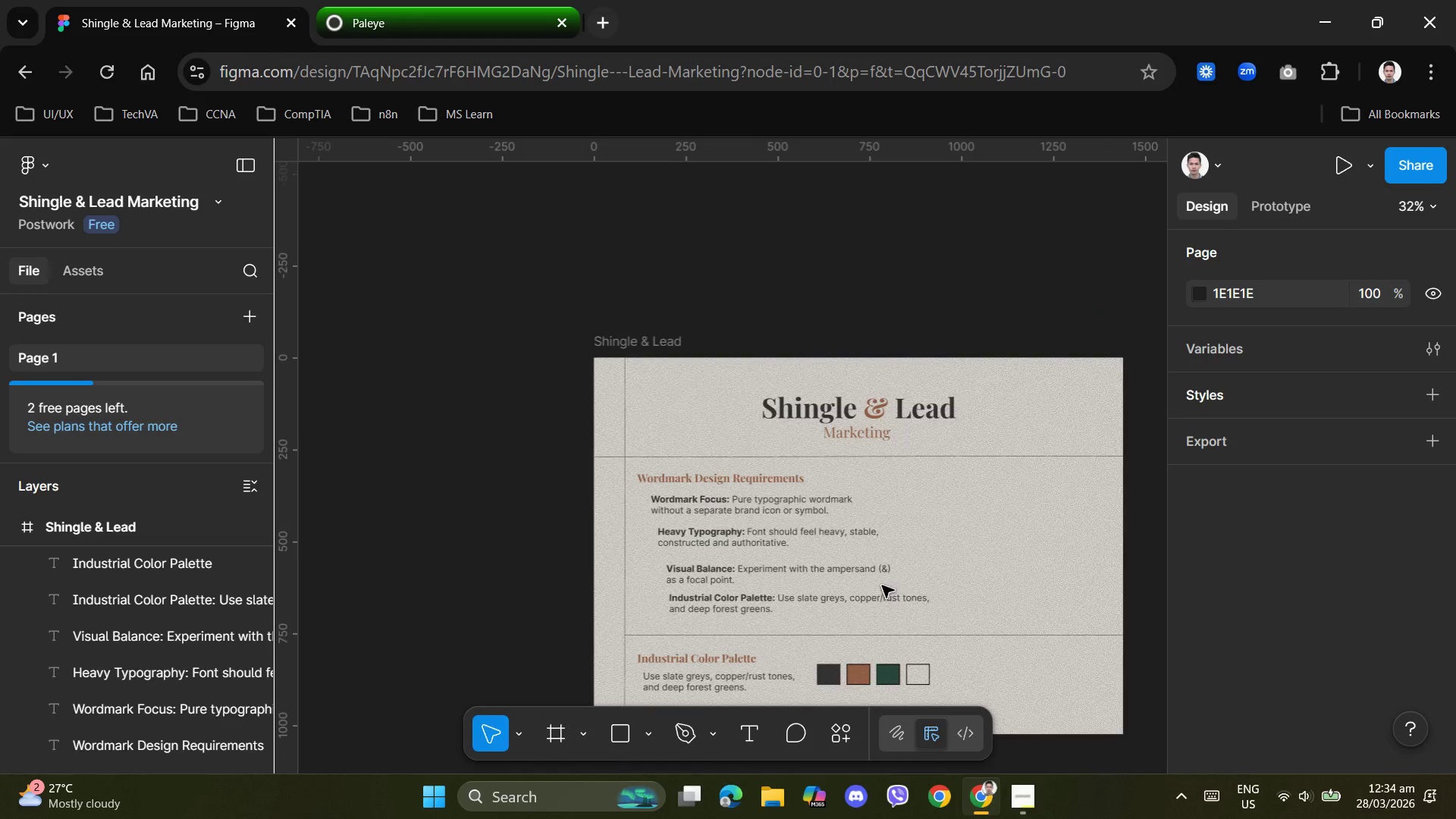 
hold_key(key=ControlLeft, duration=1.51)
 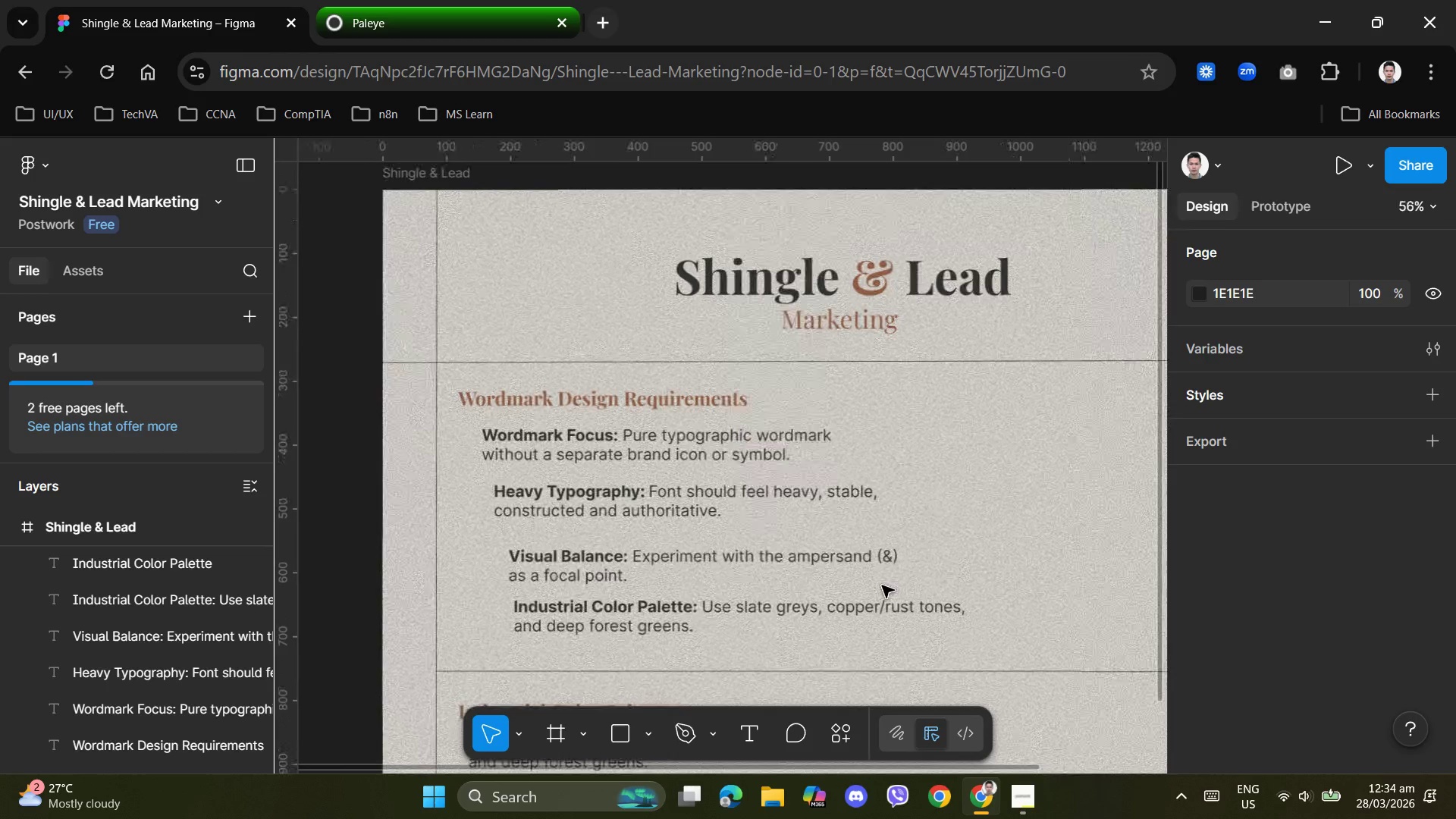 
hold_key(key=ControlLeft, duration=1.5)
 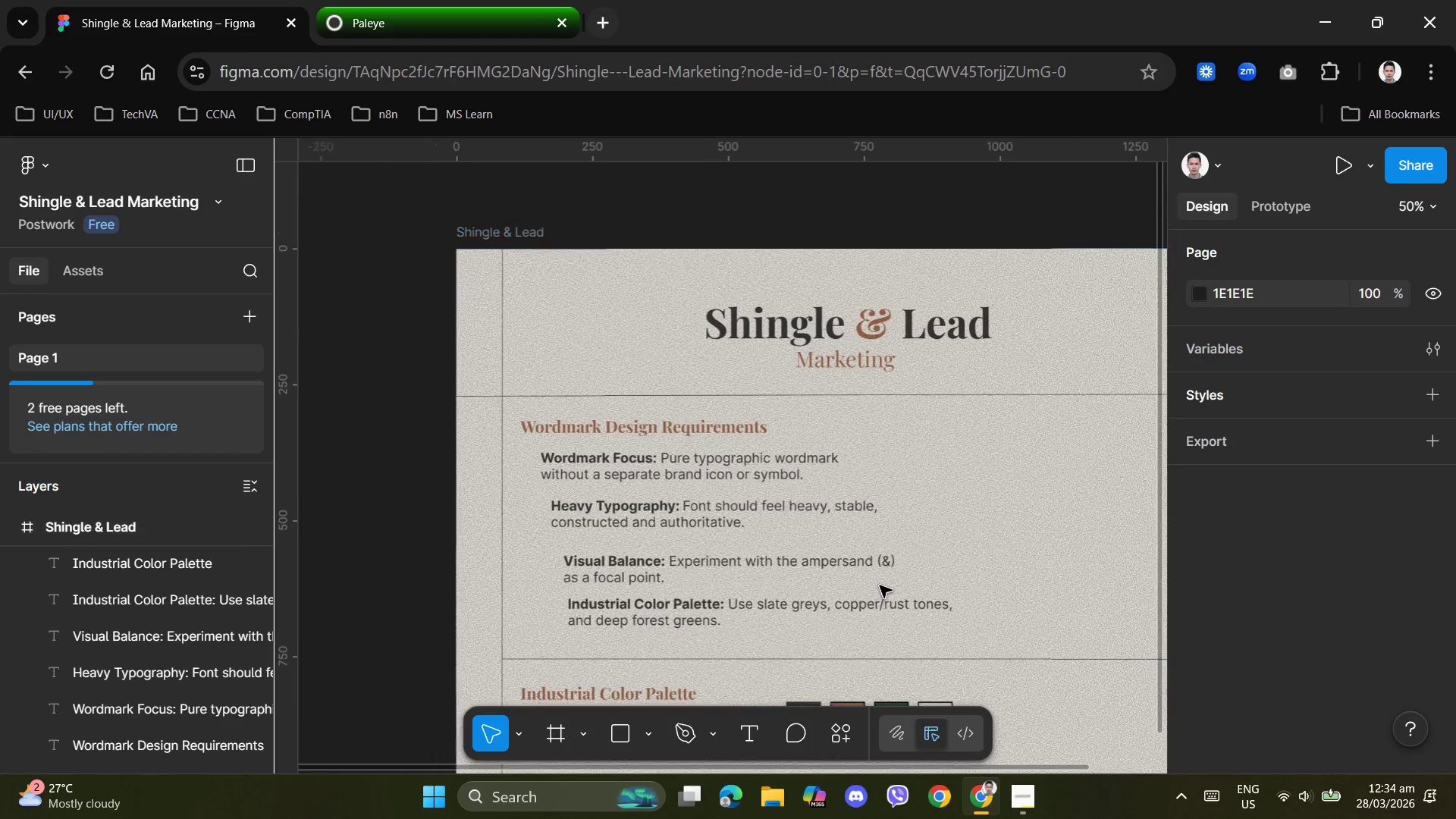 
hold_key(key=ControlLeft, duration=1.5)
 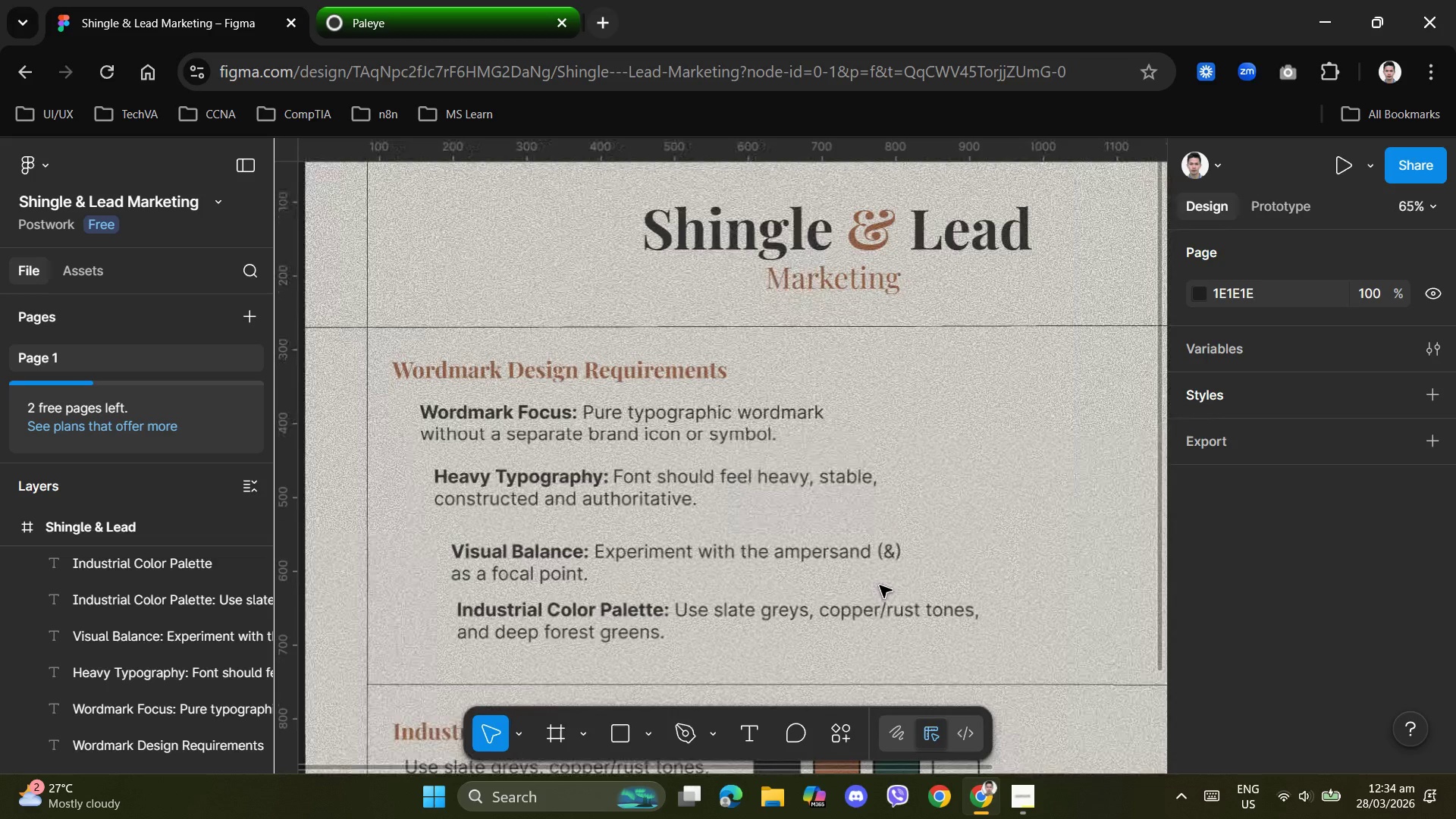 
scroll: coordinate [882, 585], scroll_direction: up, amount: 3.0
 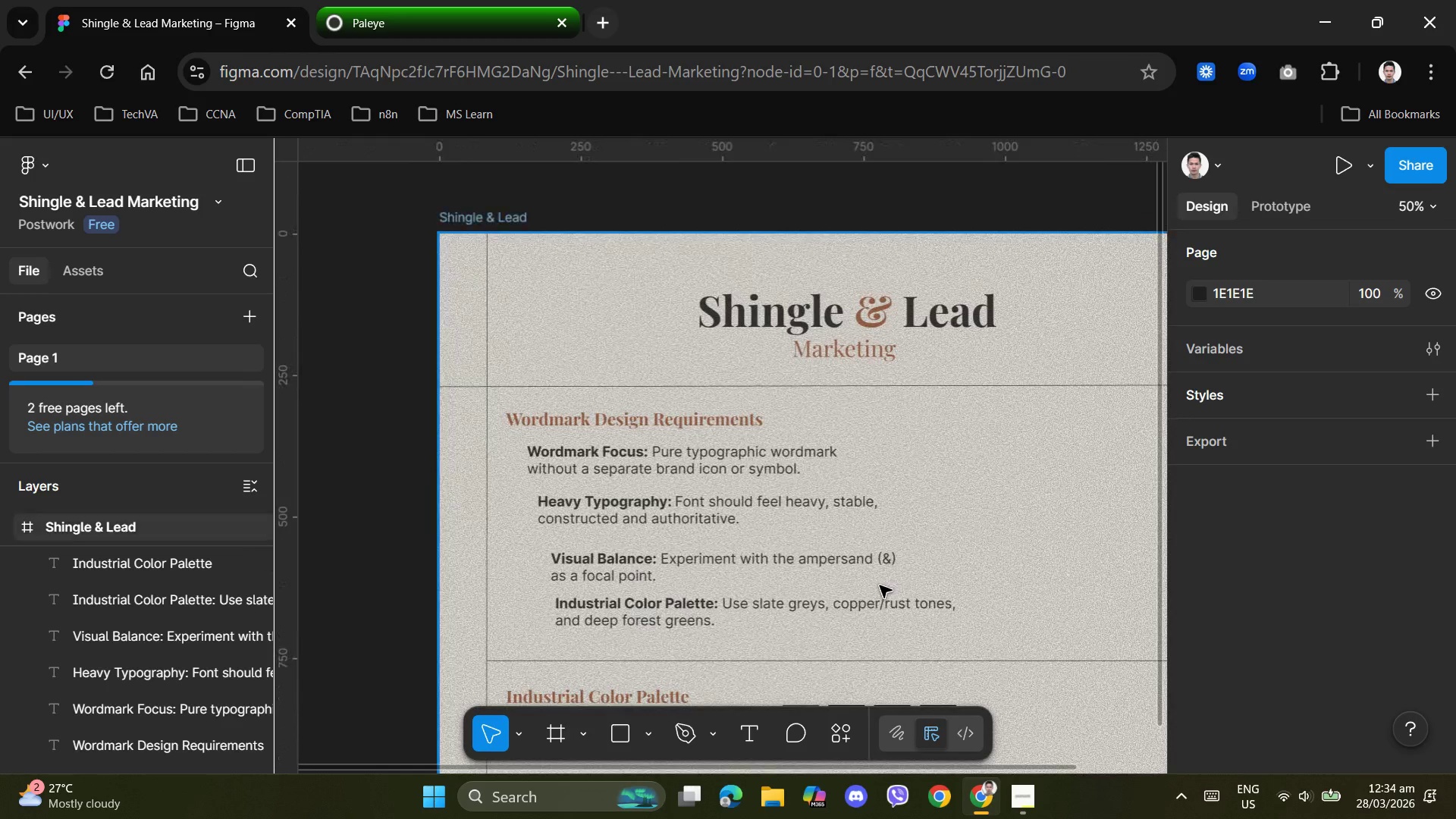 
scroll: coordinate [880, 585], scroll_direction: down, amount: 2.0
 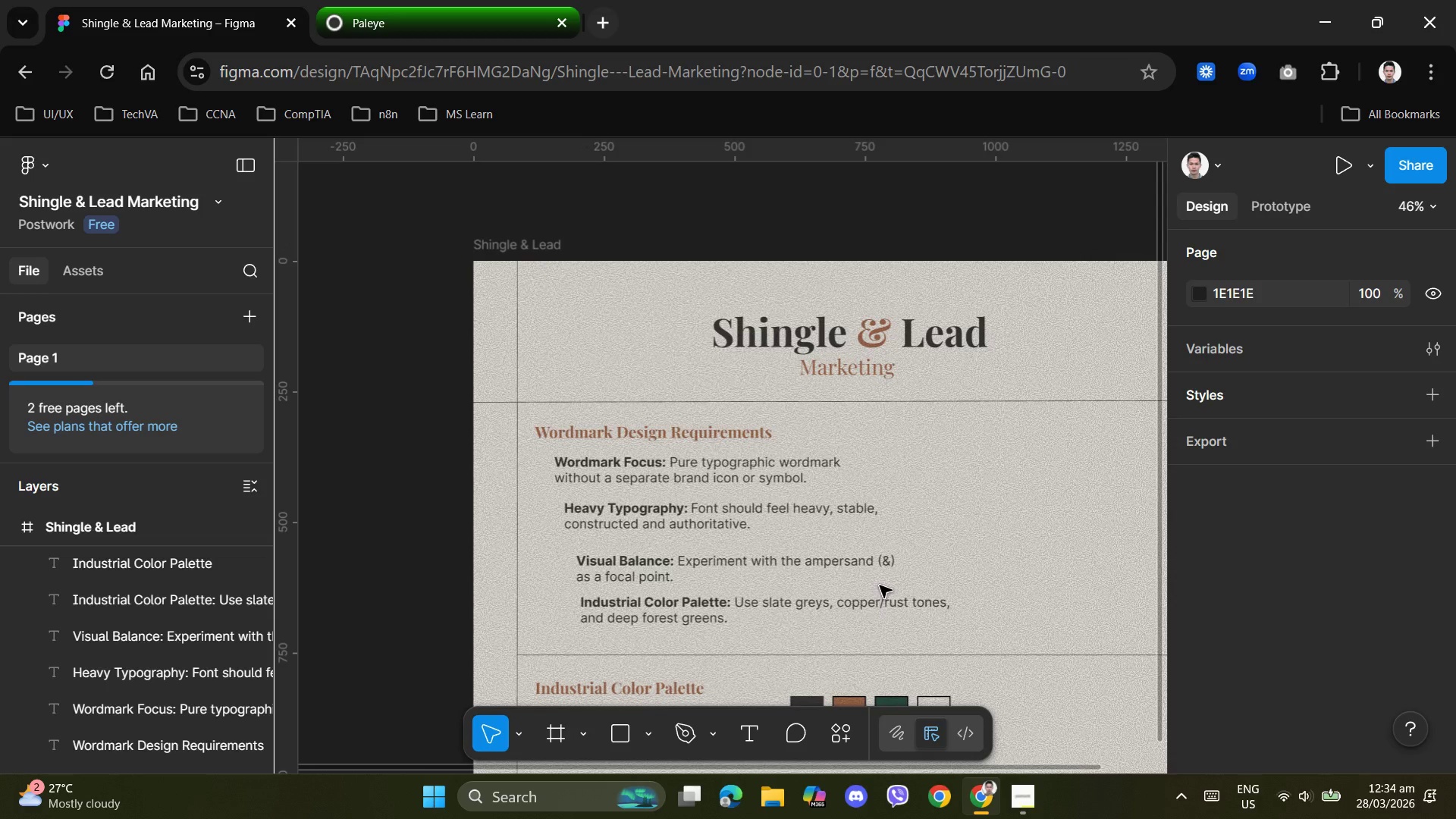 
hold_key(key=ControlLeft, duration=1.5)
scroll: coordinate [880, 585], scroll_direction: down, amount: 4.0
 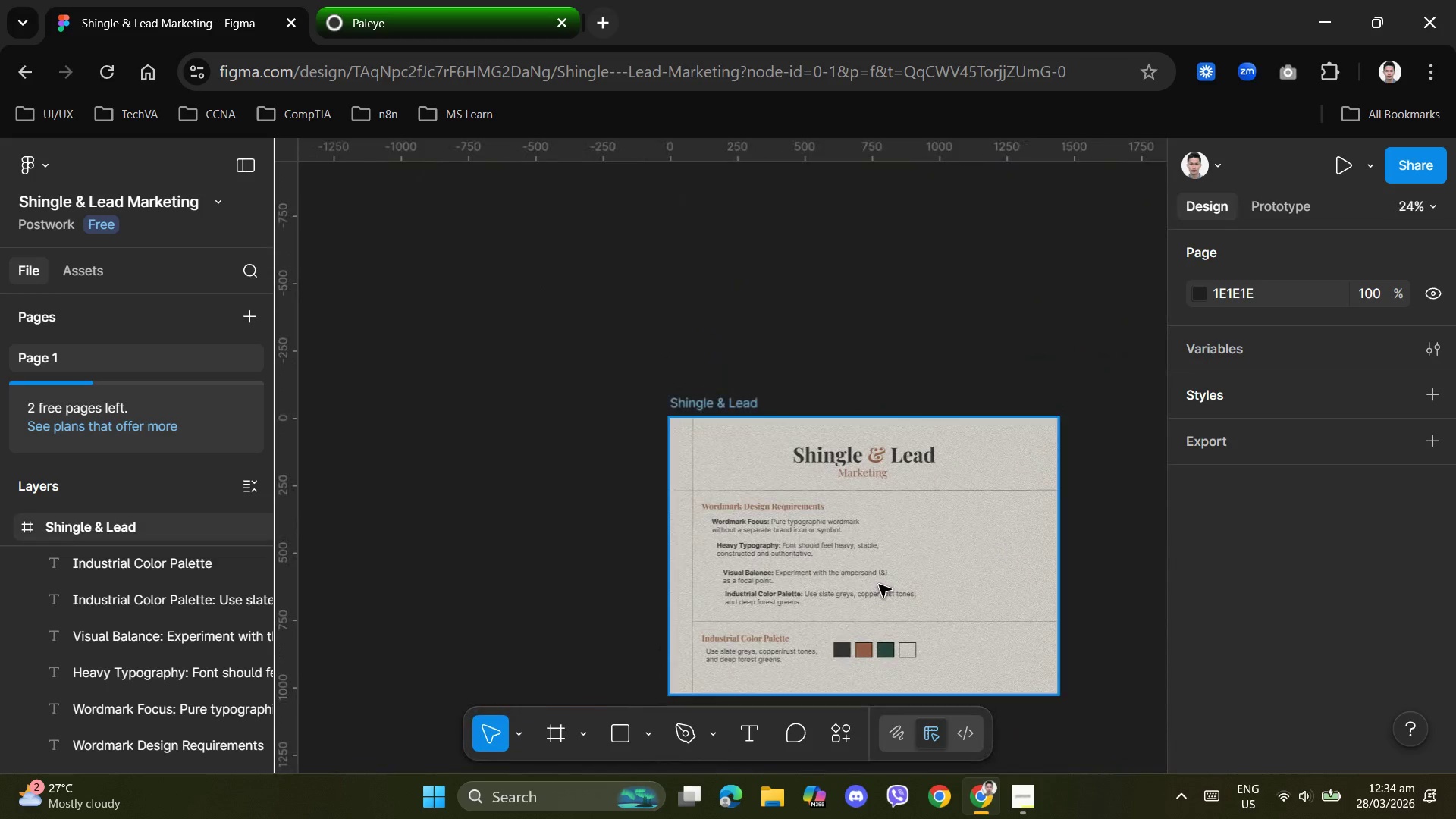 
hold_key(key=ControlLeft, duration=1.52)
 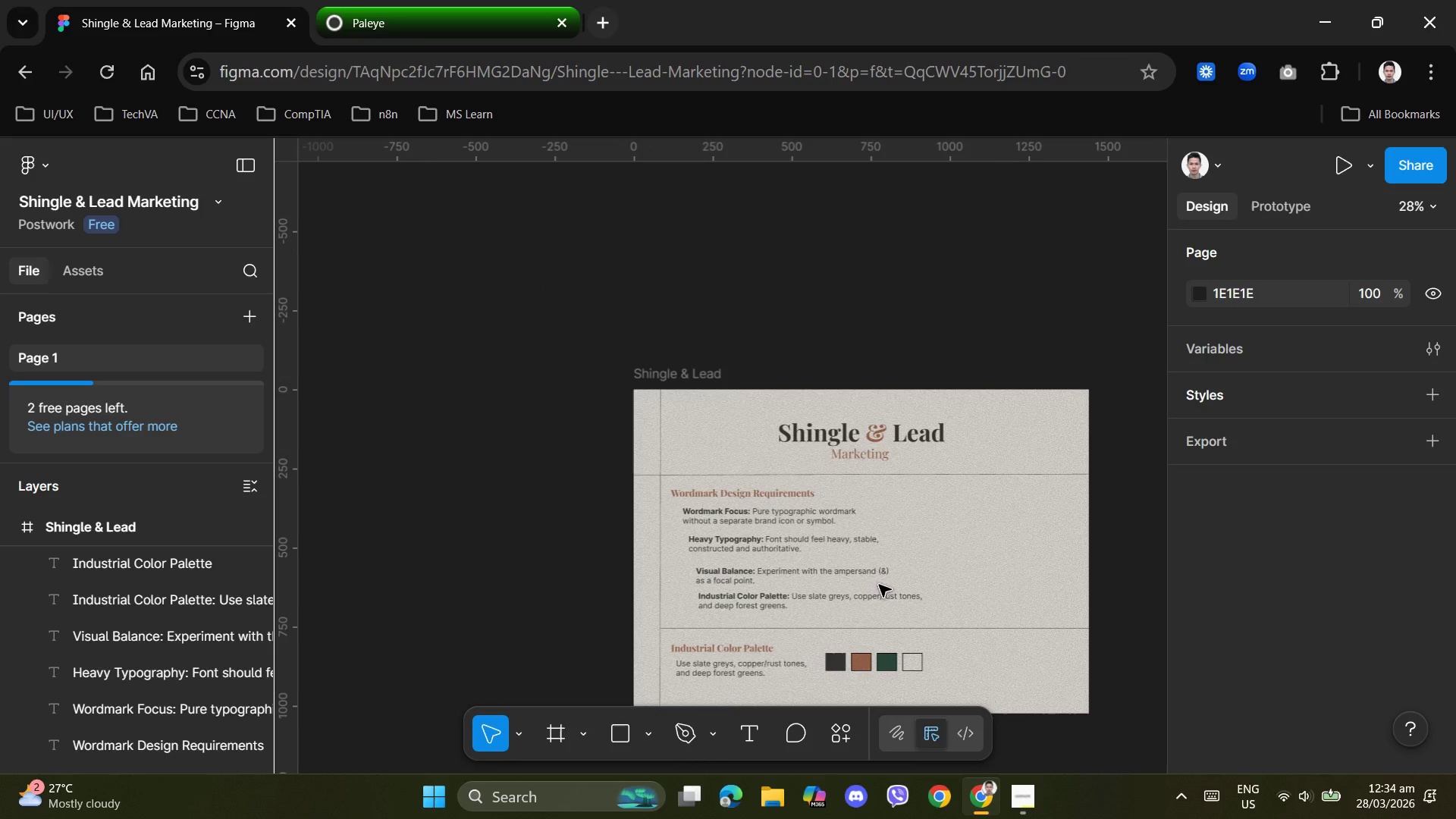 
key(Control+ControlLeft)
 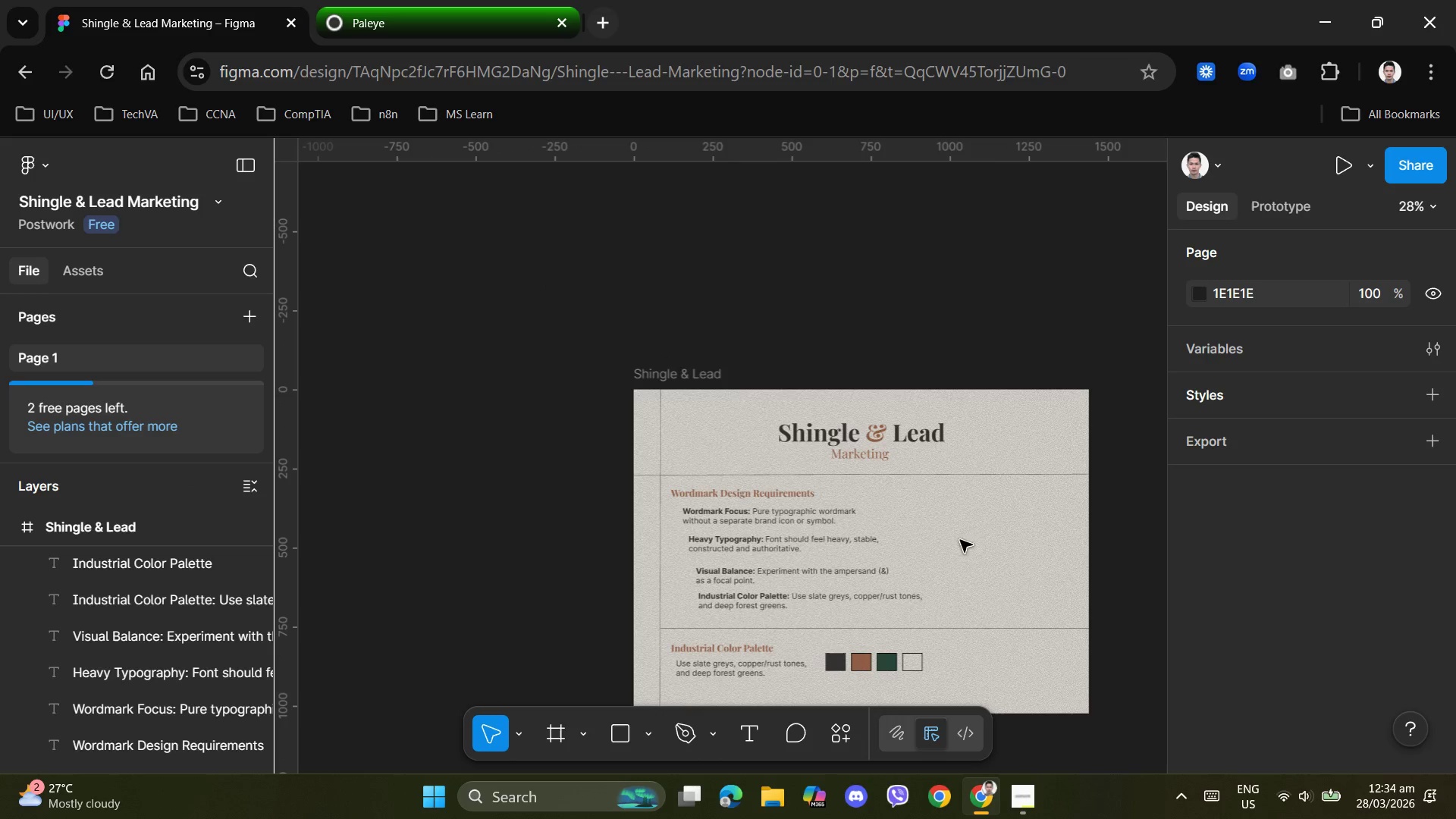 
scroll: coordinate [879, 585], scroll_direction: up, amount: 4.0
 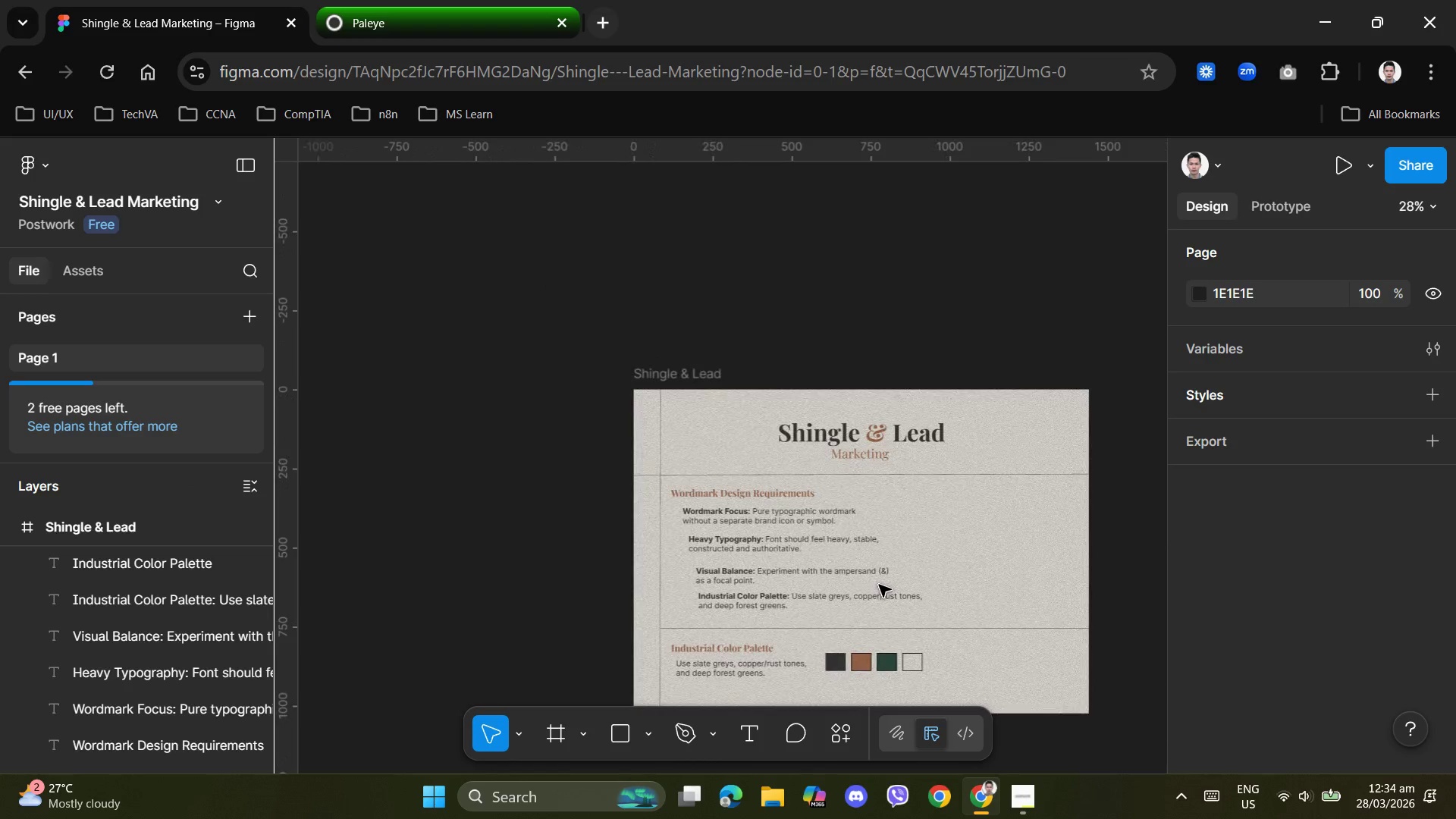 
scroll: coordinate [969, 637], scroll_direction: down, amount: 3.0
 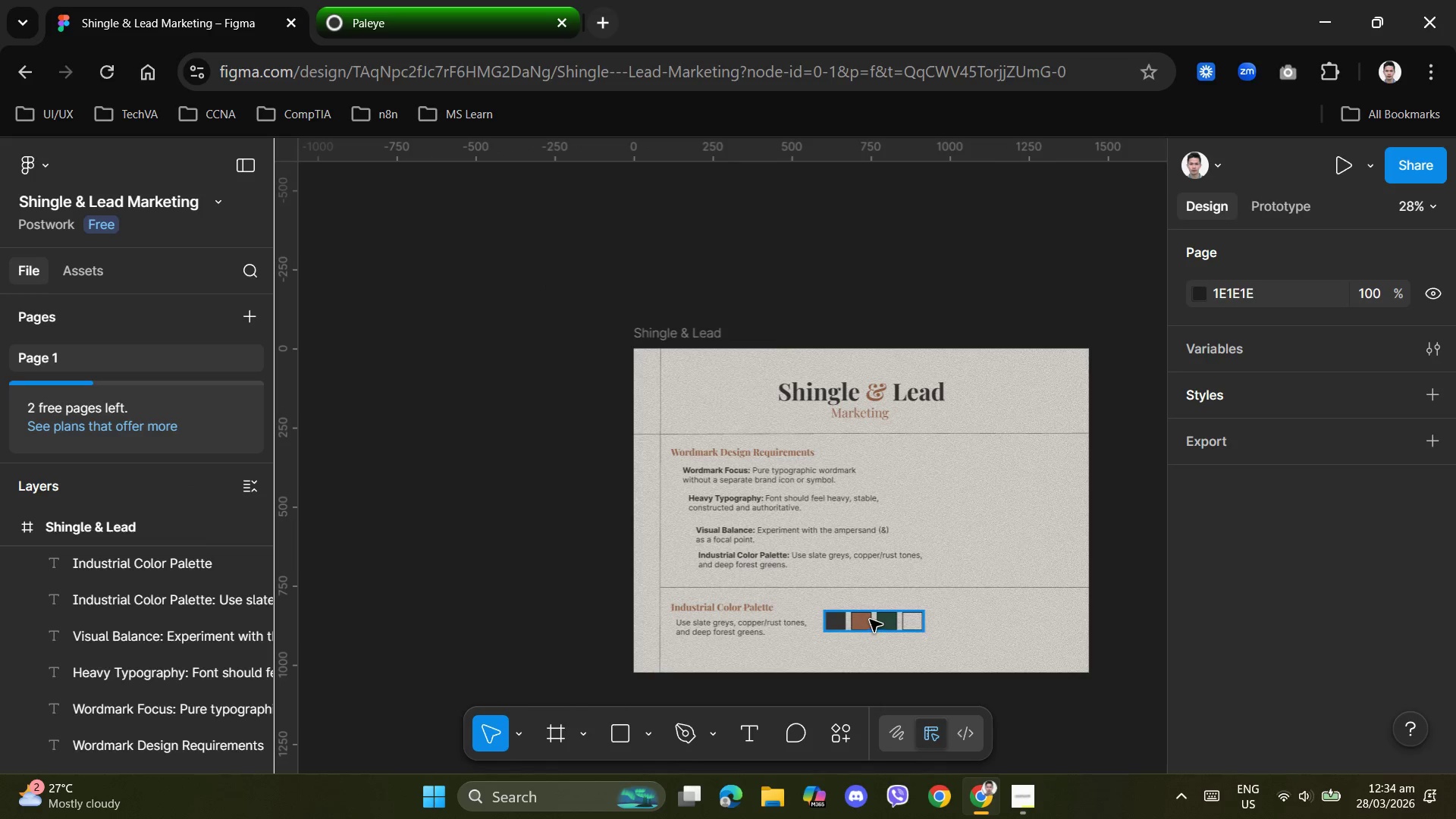 
left_click_drag(start_coordinate=[868, 620], to_coordinate=[996, 623])
 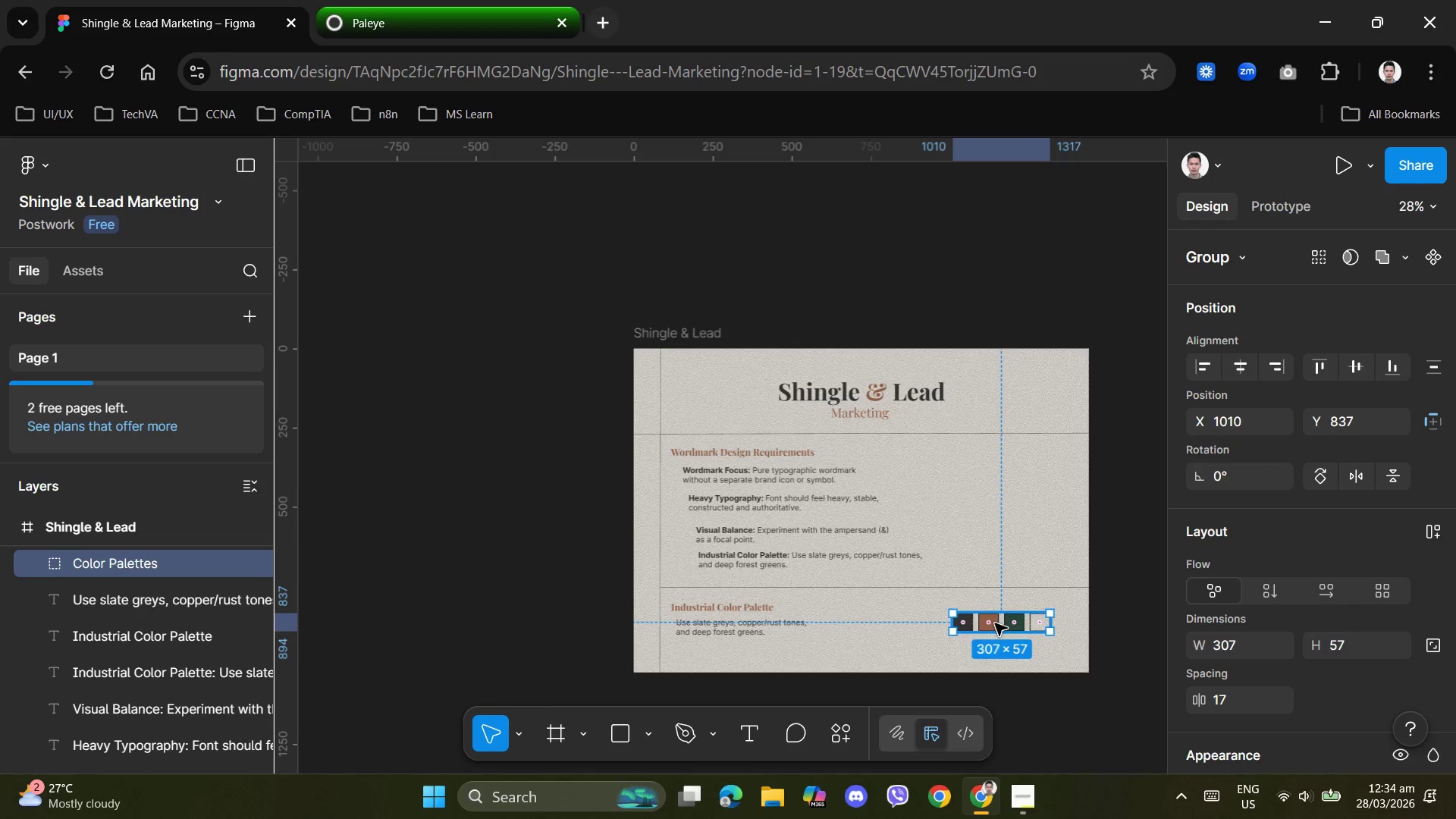 
hold_key(key=ControlLeft, duration=0.98)
scroll: coordinate [995, 623], scroll_direction: up, amount: 8.0
 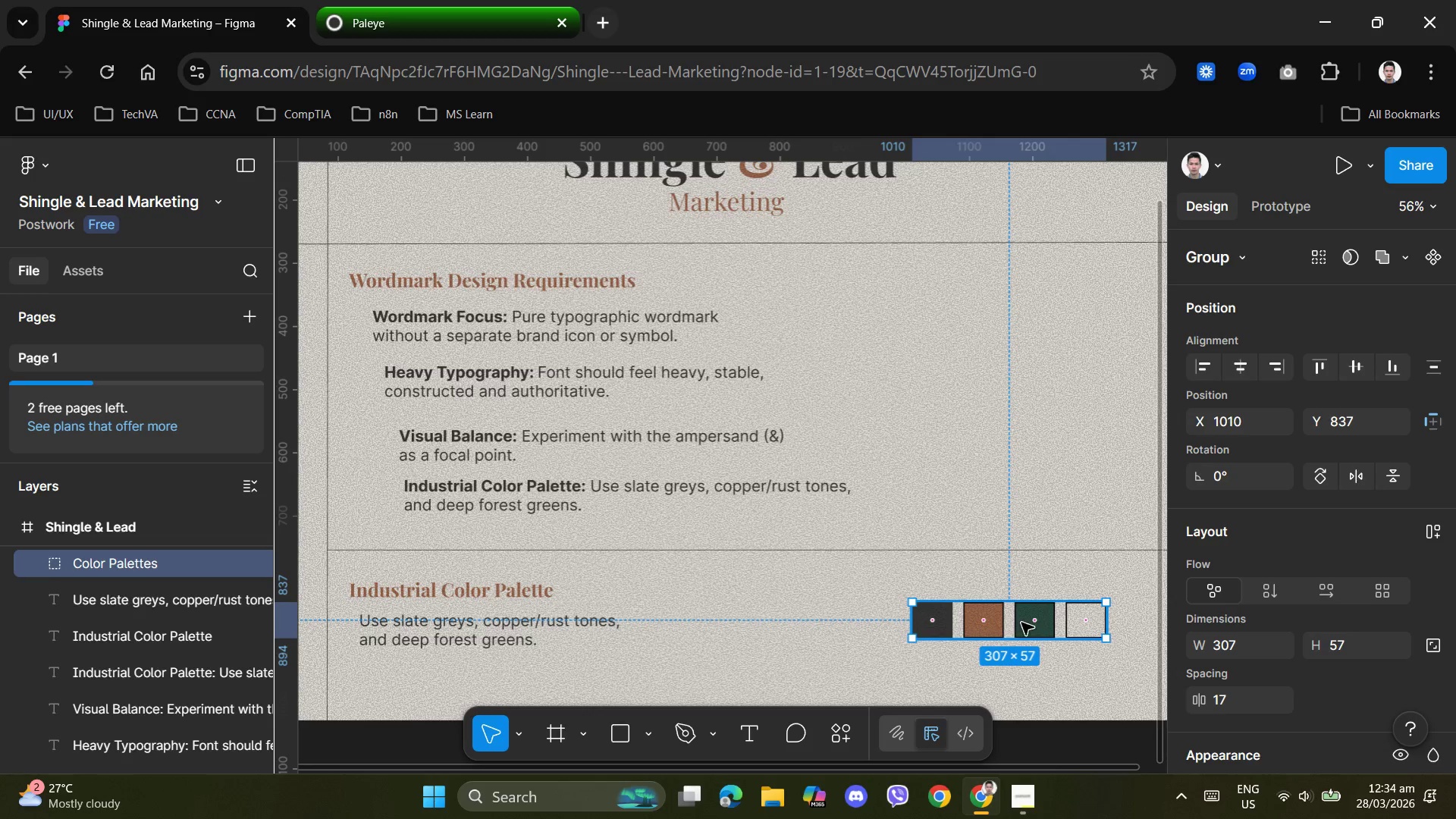 
left_click_drag(start_coordinate=[1024, 618], to_coordinate=[1030, 622])
 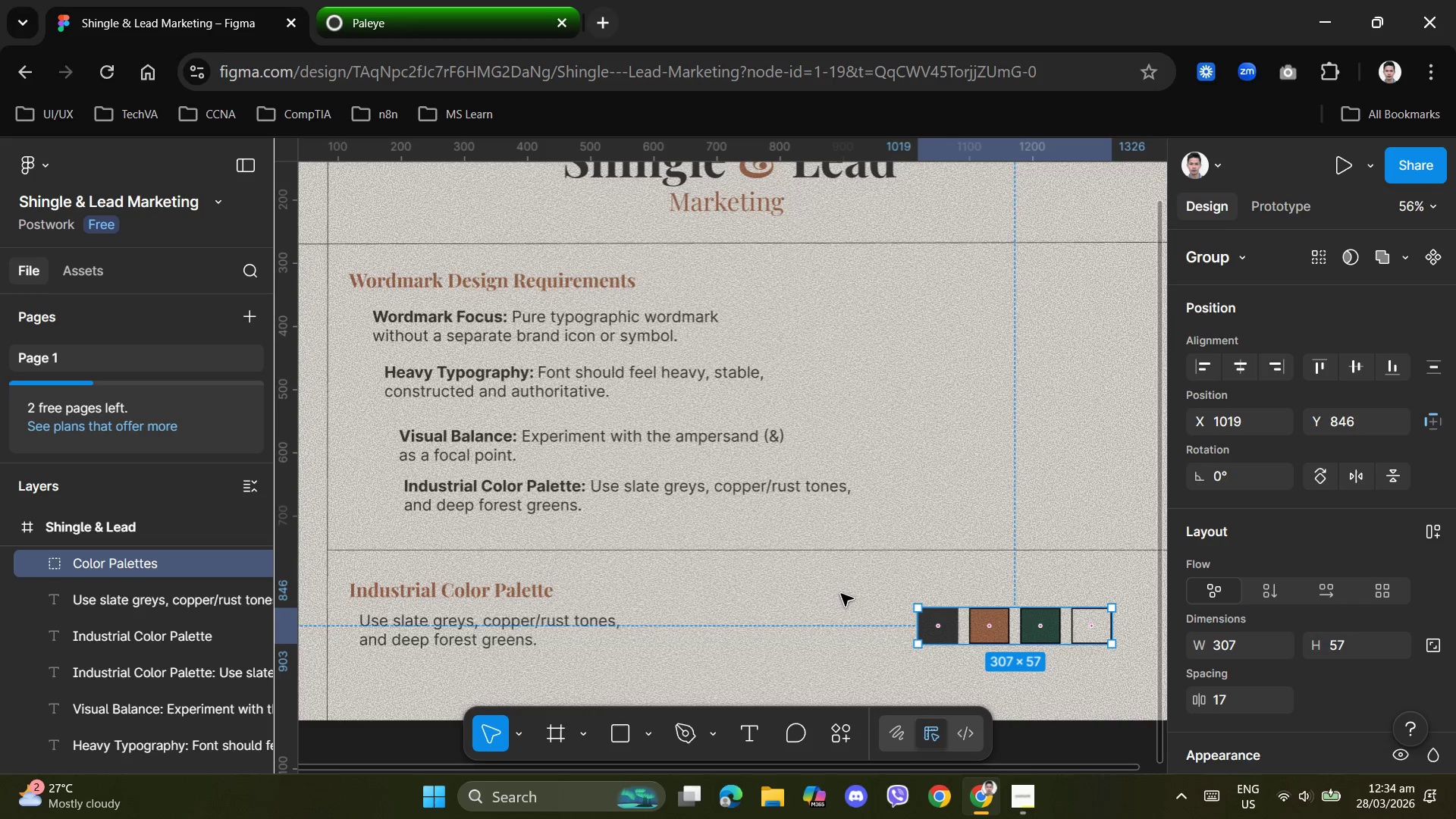 
left_click([834, 594])
 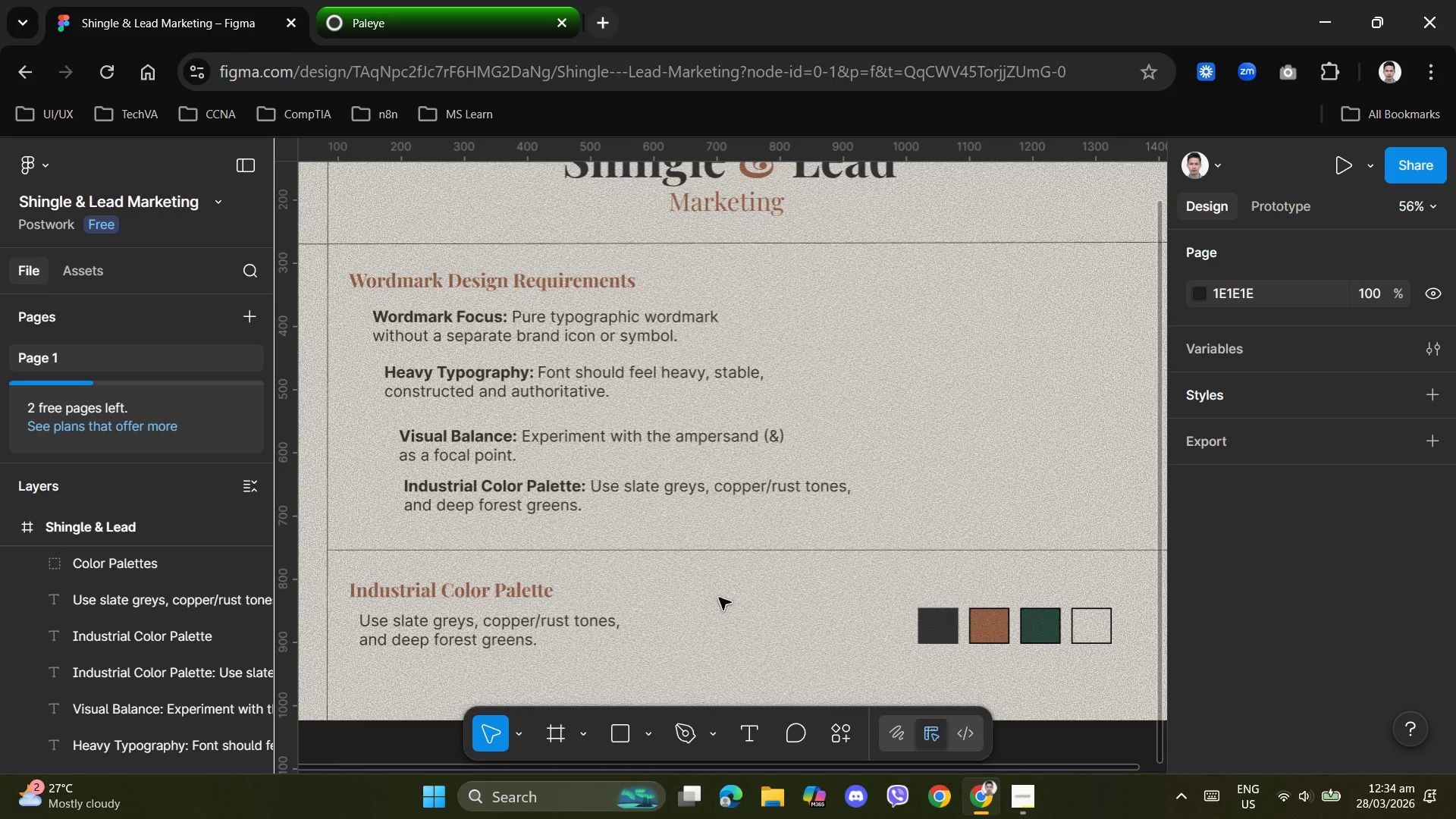 
scroll: coordinate [717, 598], scroll_direction: none, amount: 0.0
 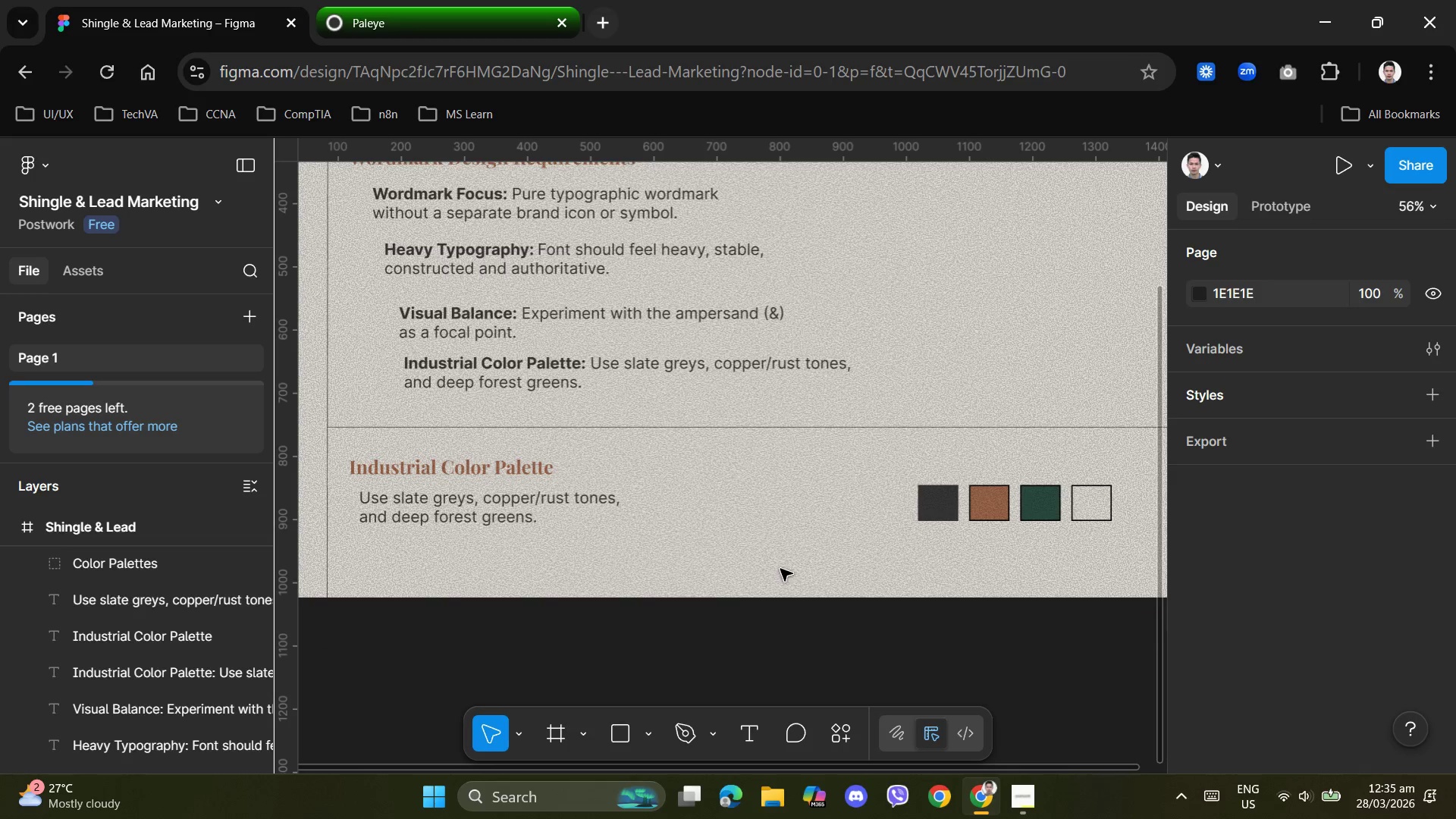 
scroll: coordinate [778, 570], scroll_direction: up, amount: 7.0
 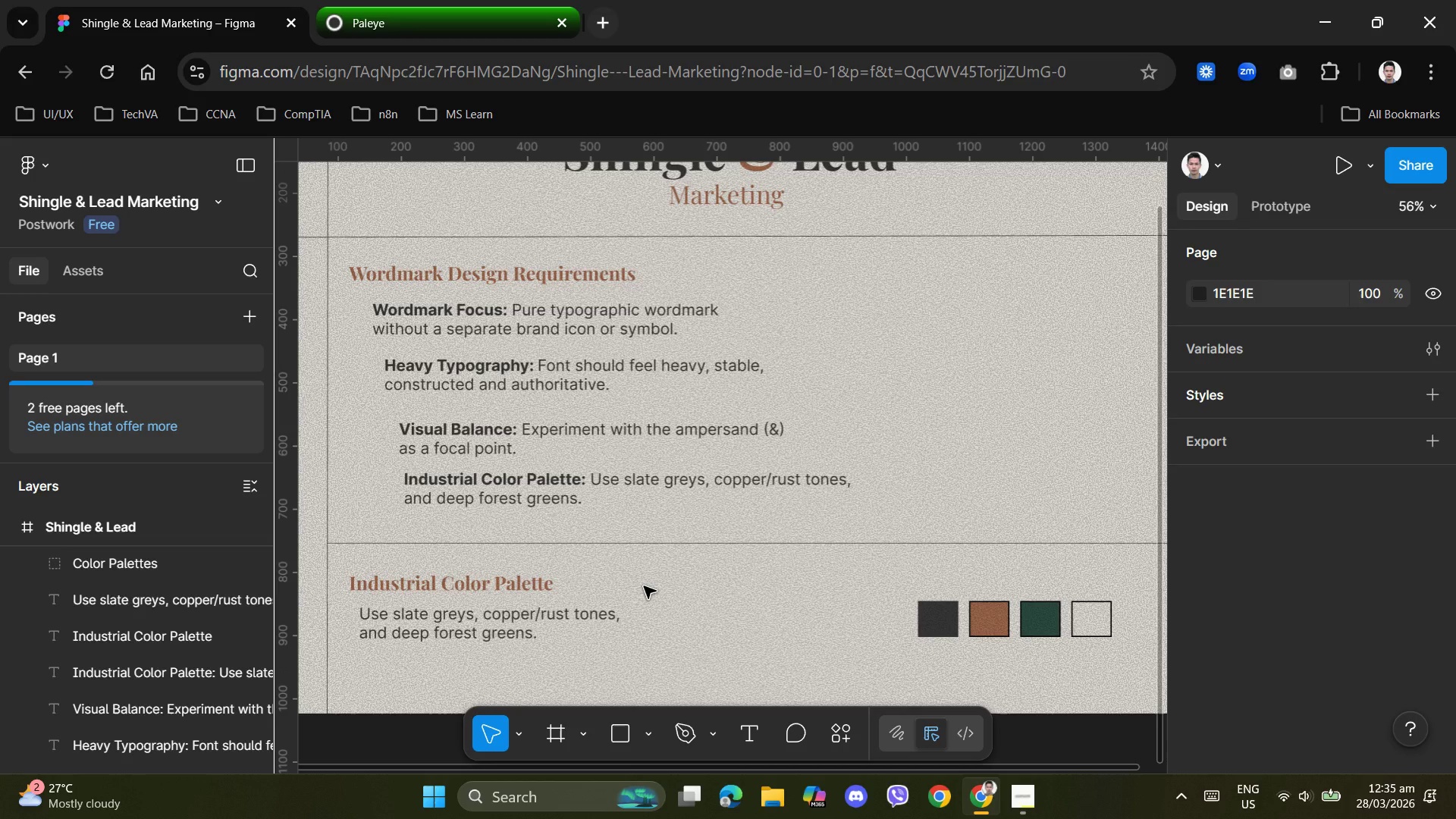 
wait(11.58)
 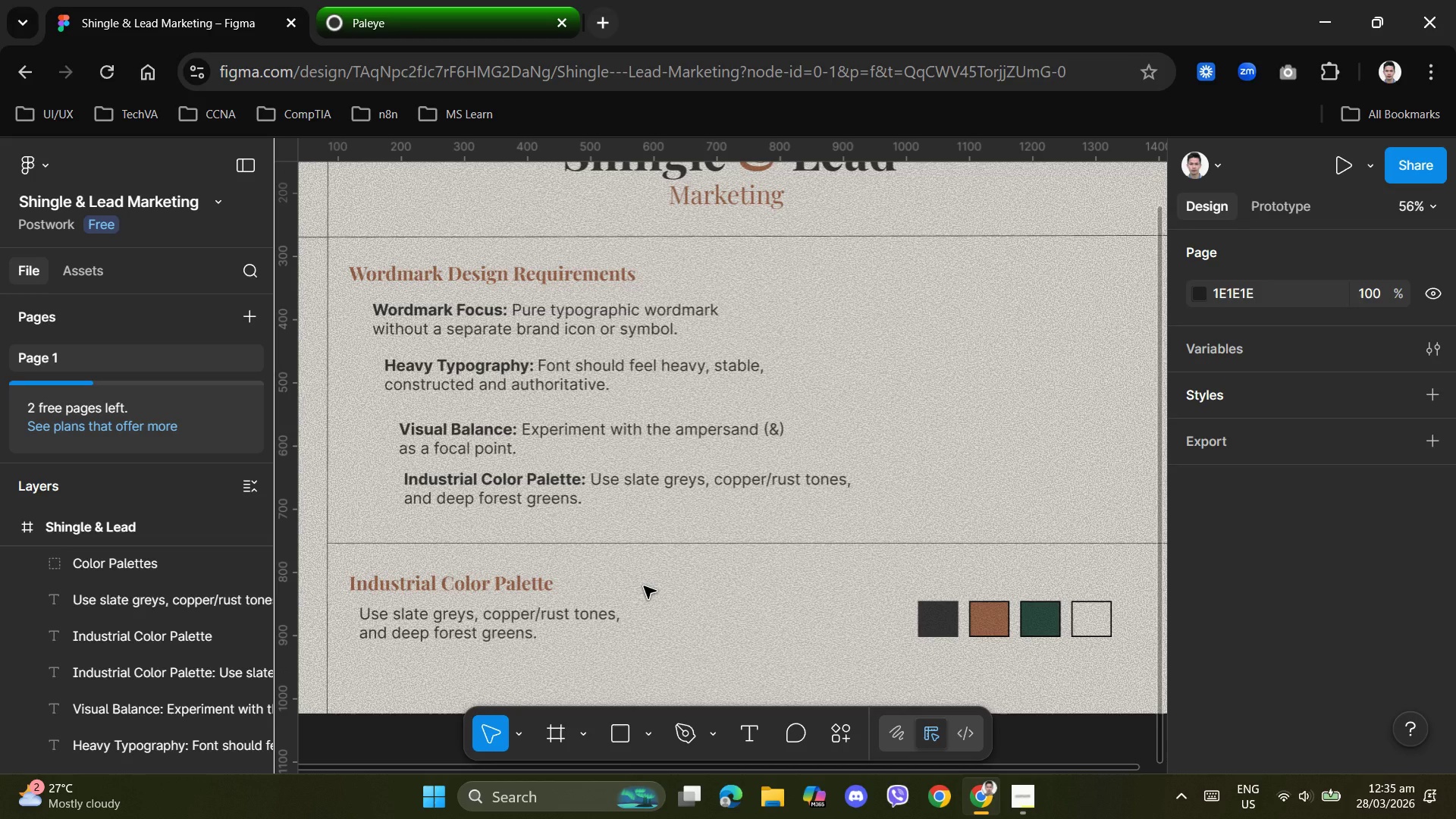 
scroll: coordinate [830, 588], scroll_direction: up, amount: 3.0
 